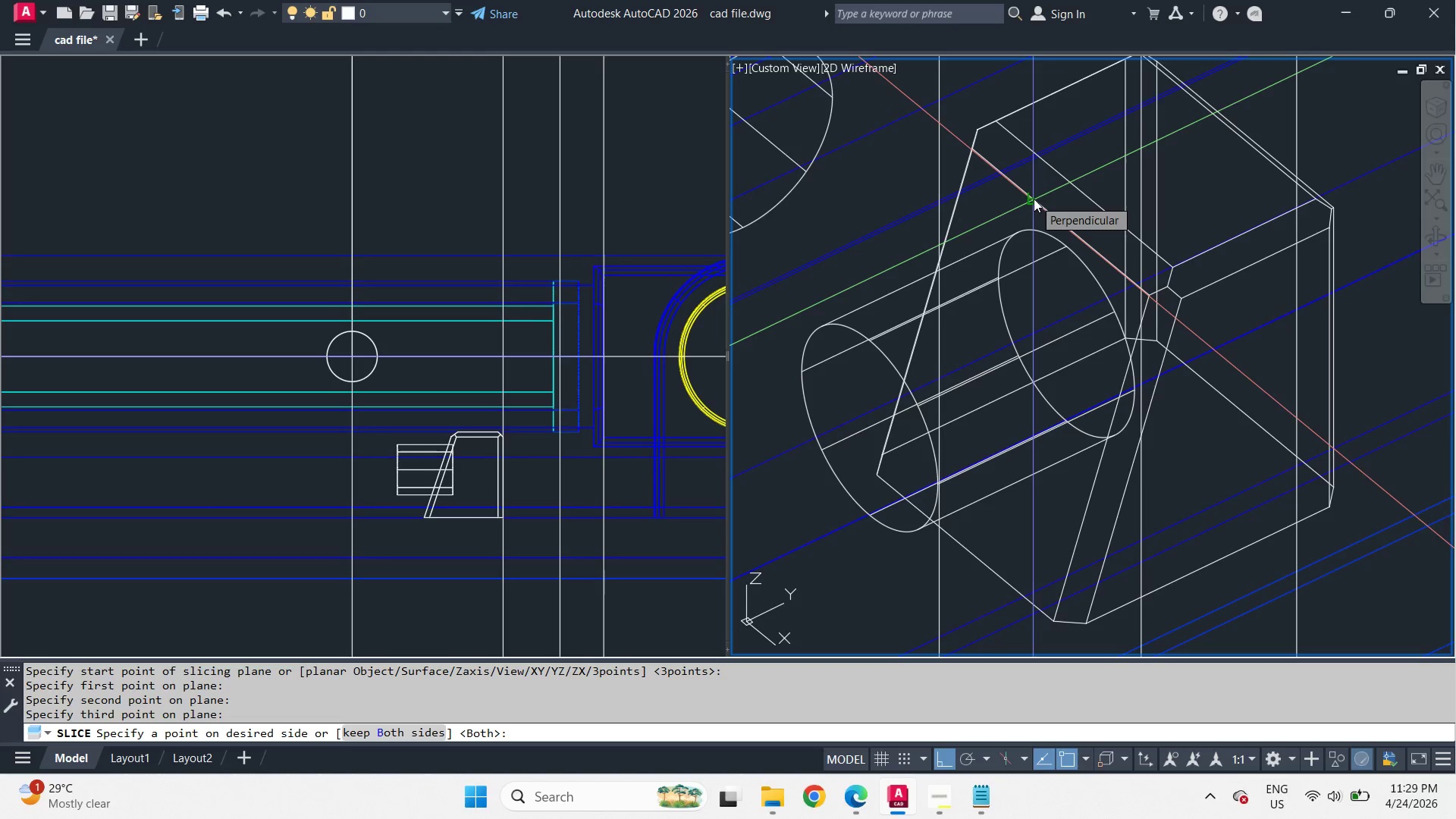 
key(Space)
 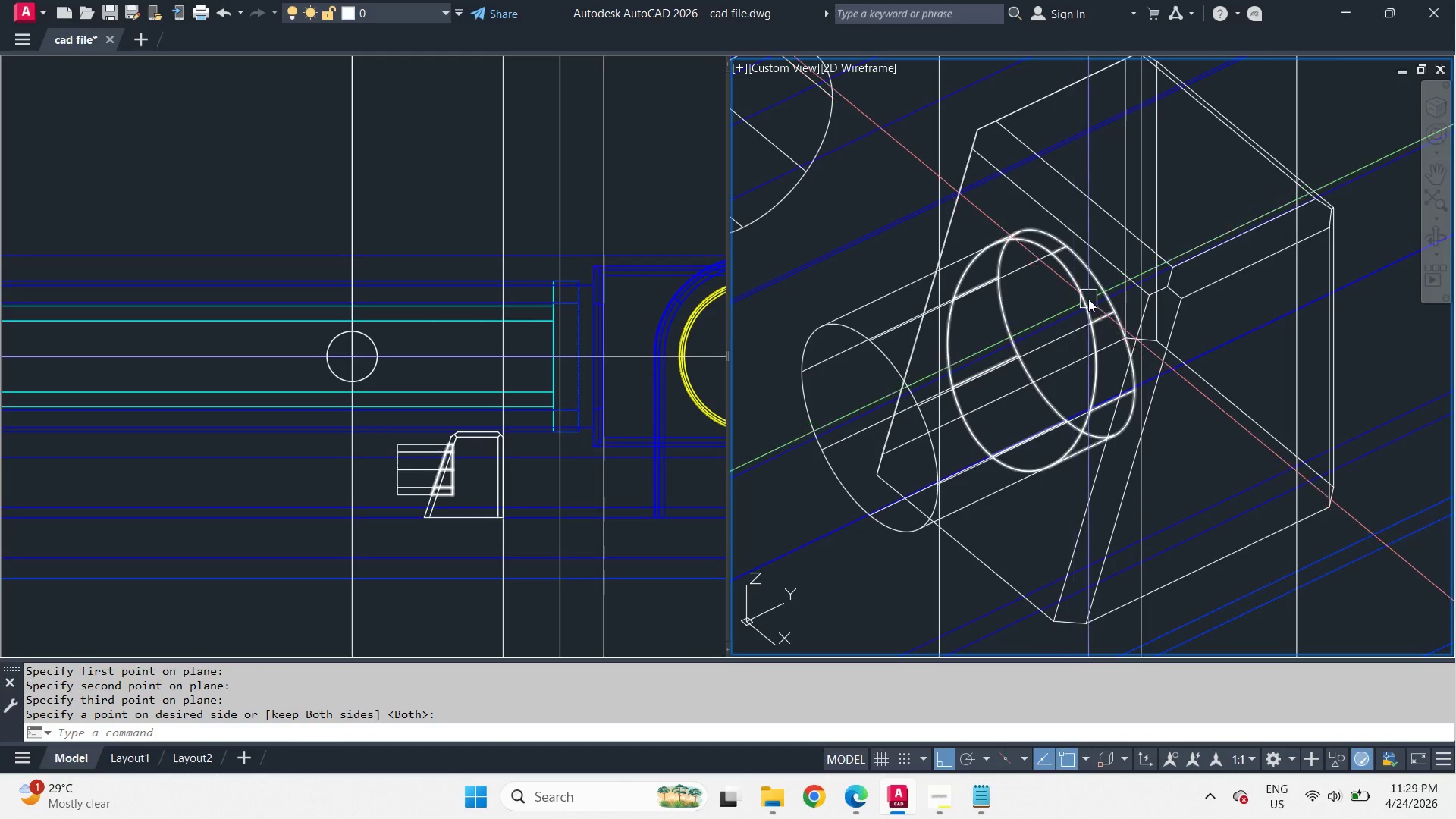 
left_click([1102, 297])
 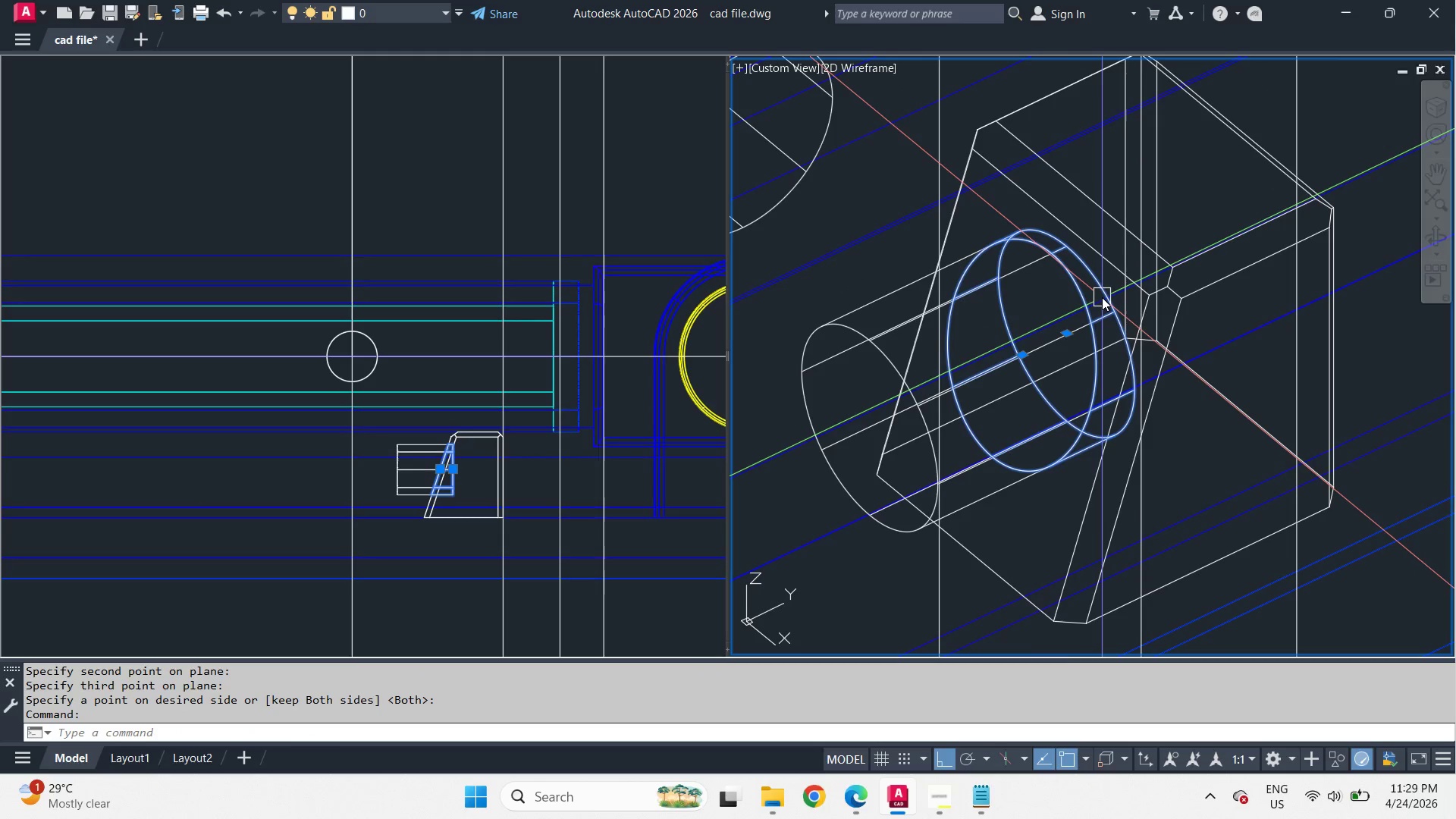 
key(E)
 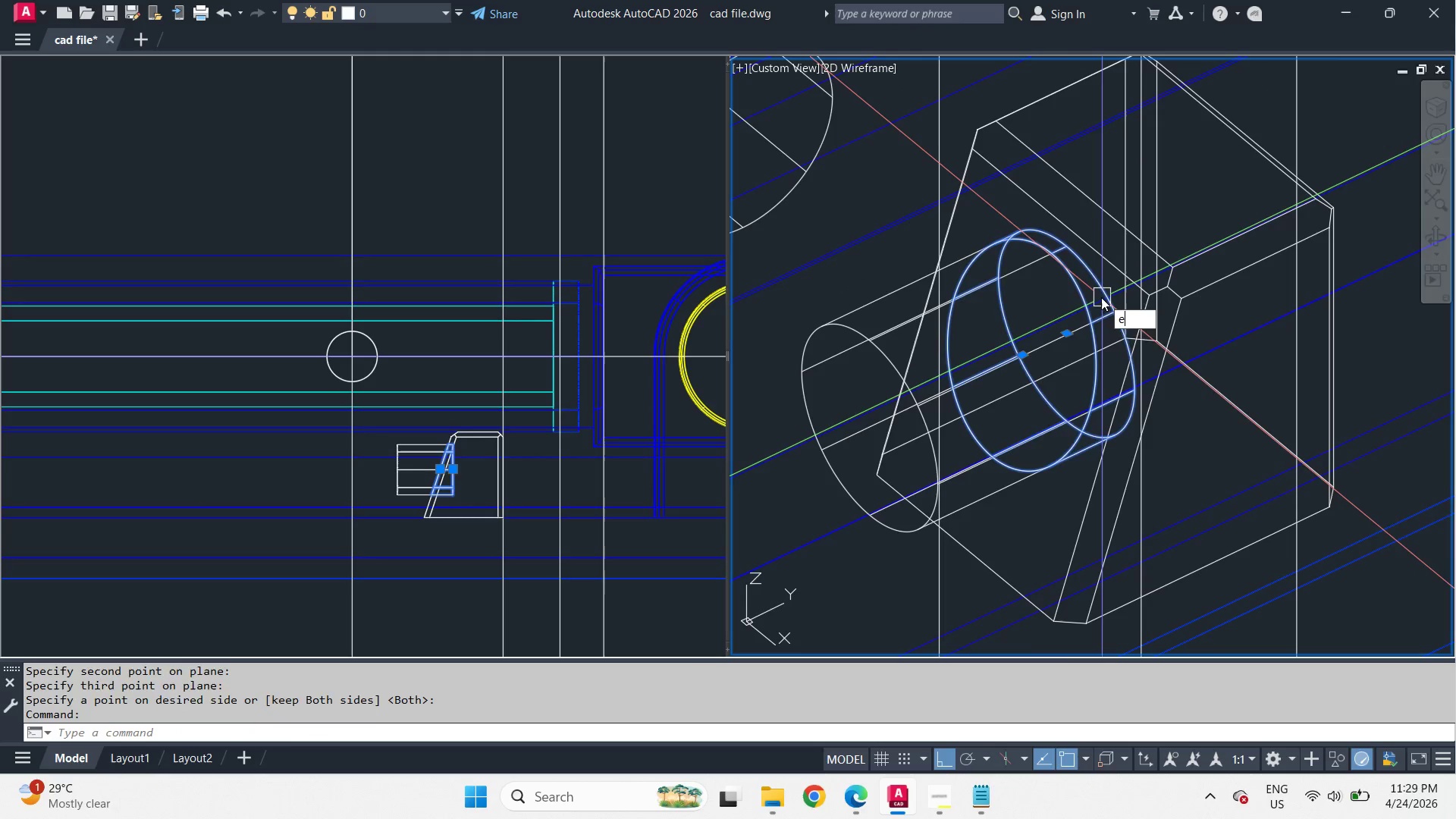 
key(Space)
 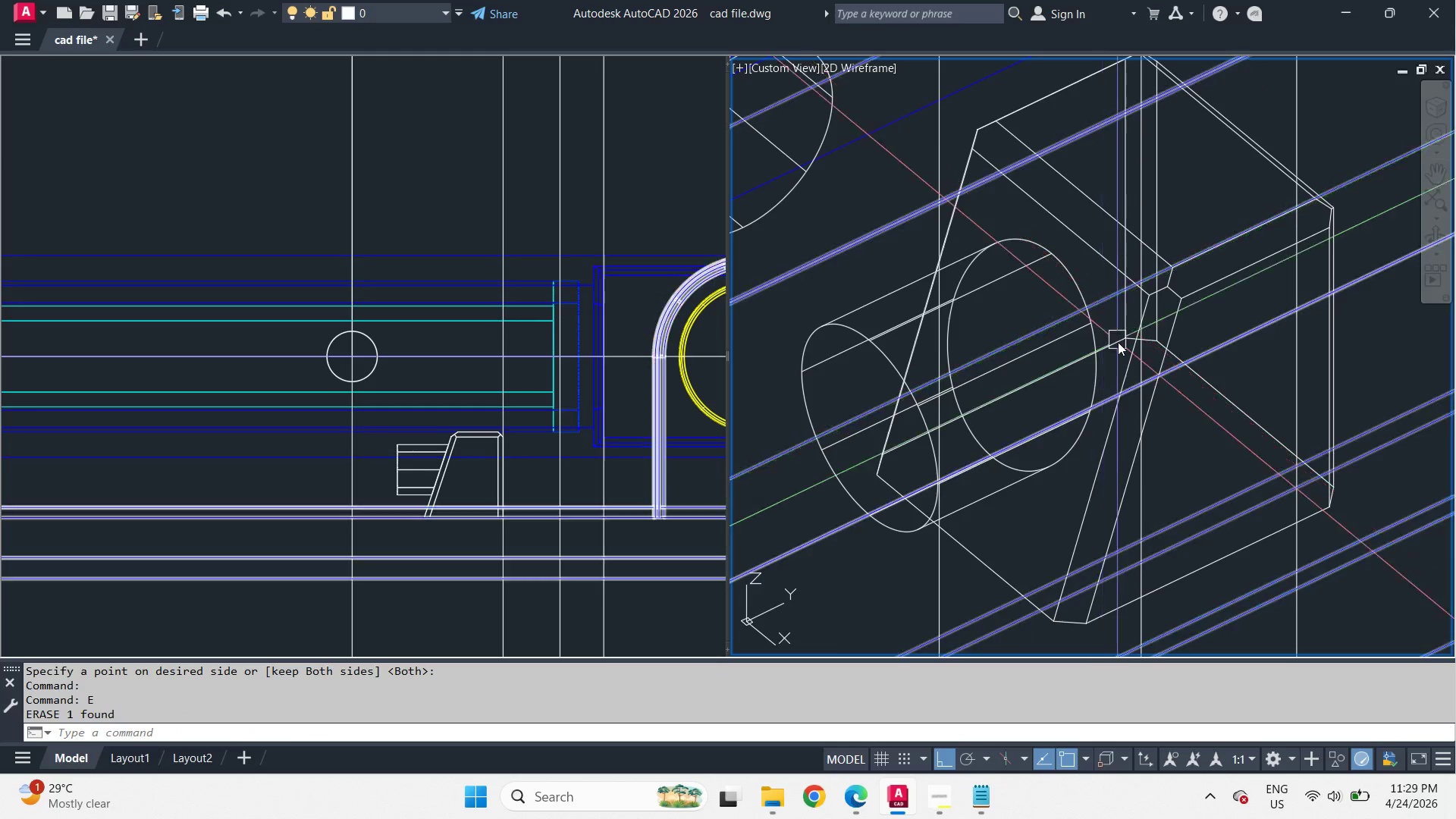 
hold_key(key=ShiftLeft, duration=2.53)
 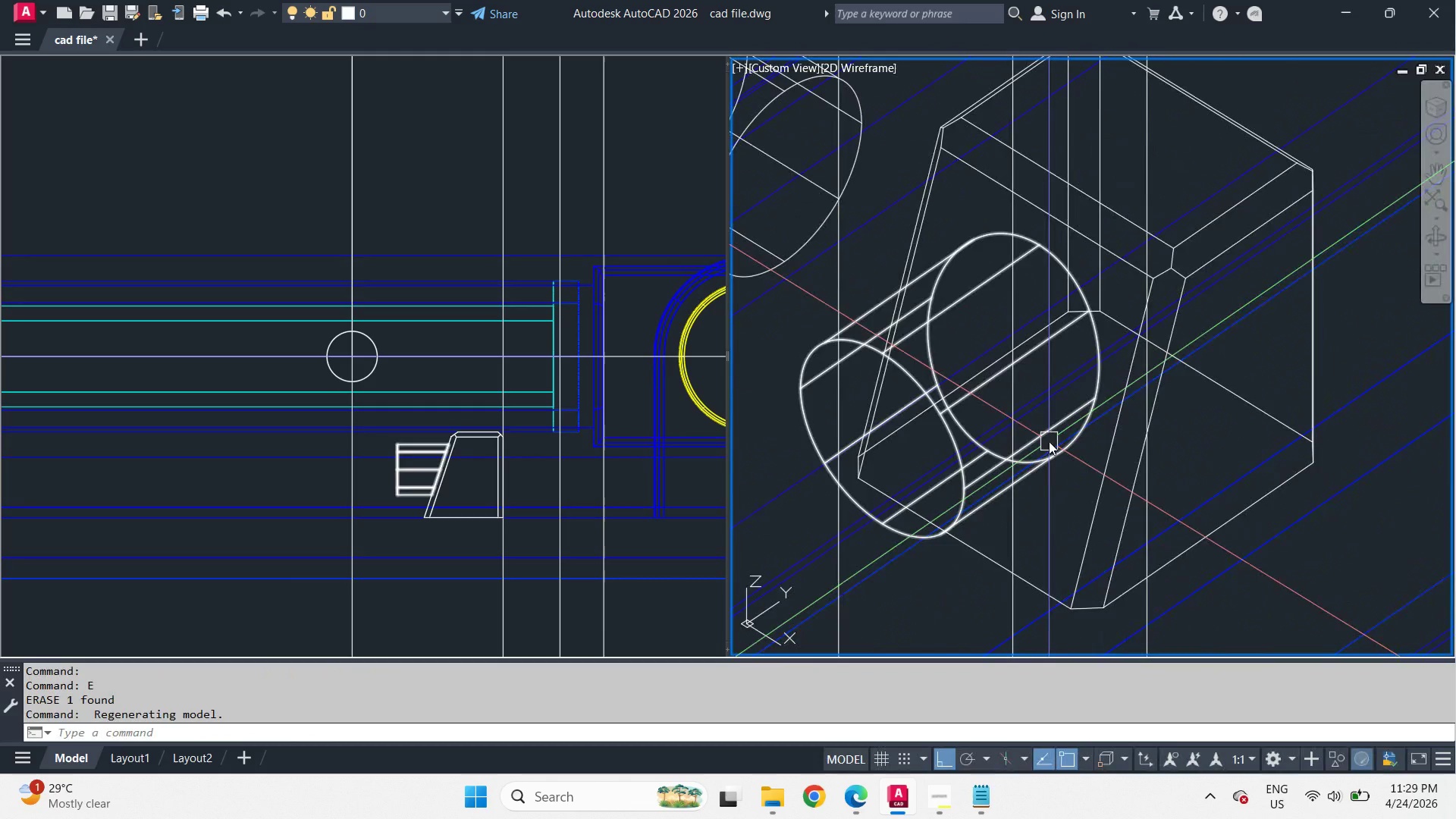 
scroll: coordinate [1046, 468], scroll_direction: up, amount: 1.0
 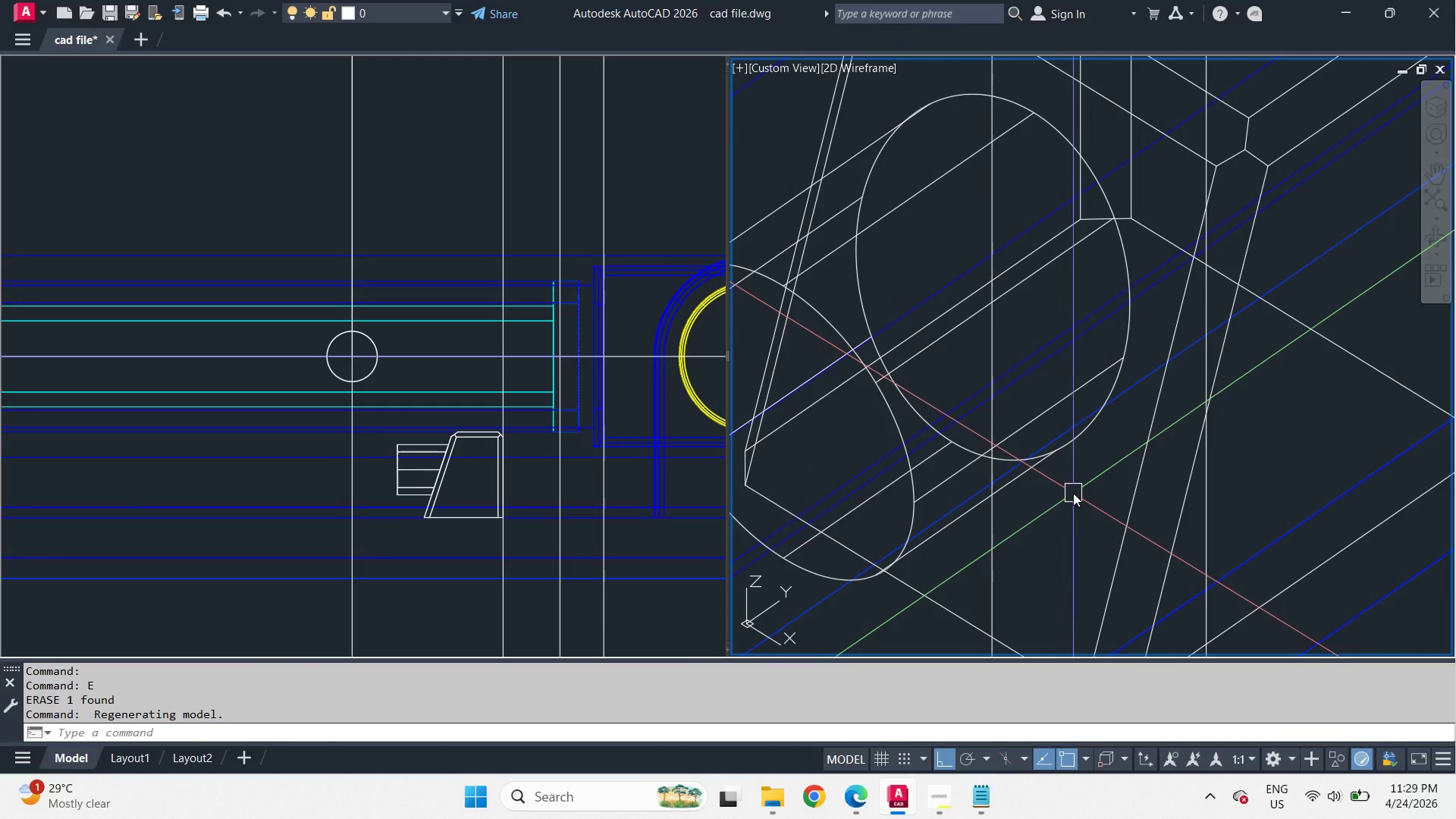 
scroll: coordinate [1073, 493], scroll_direction: down, amount: 1.0
 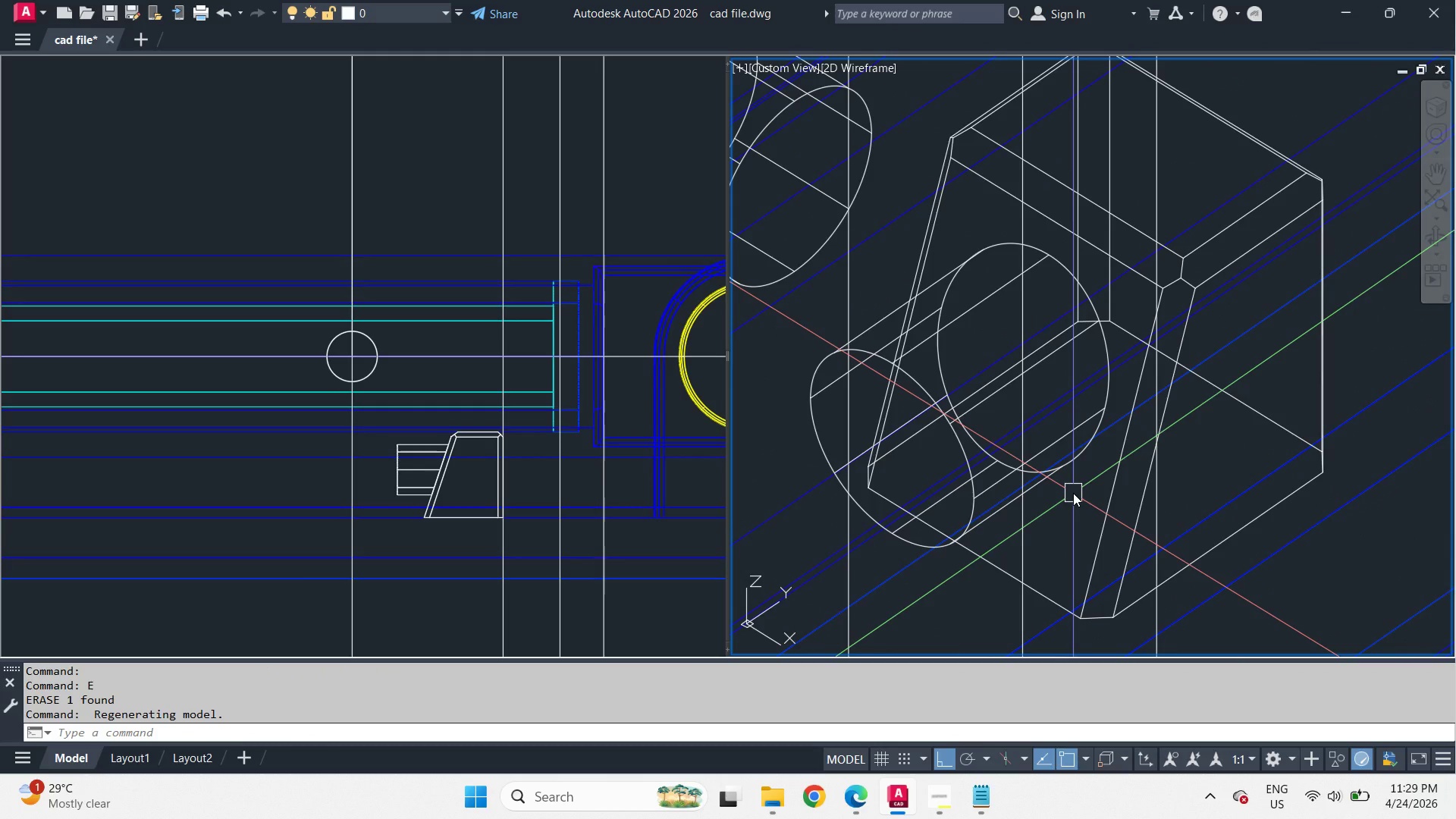 
key(L)
 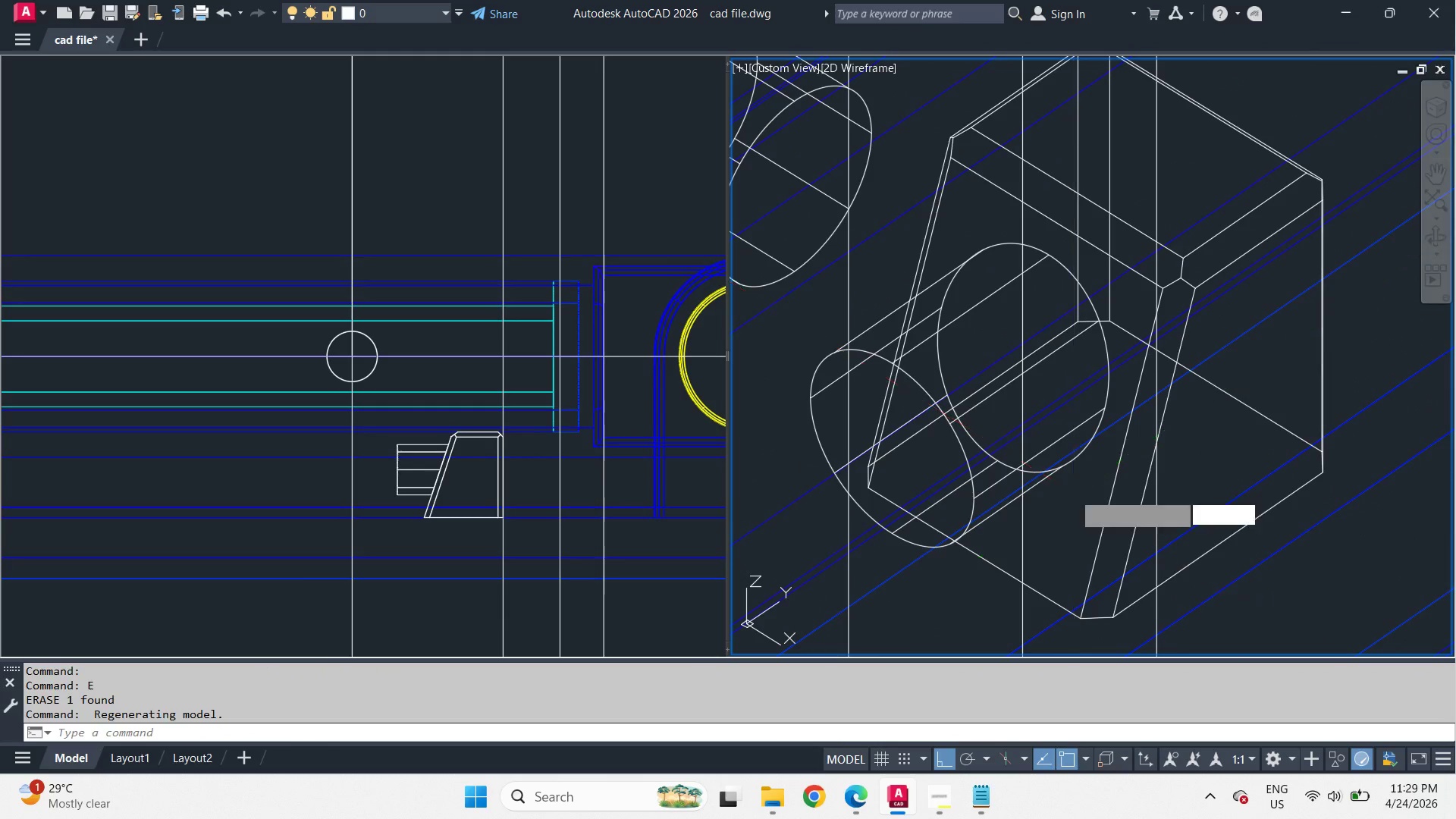 
key(Space)
 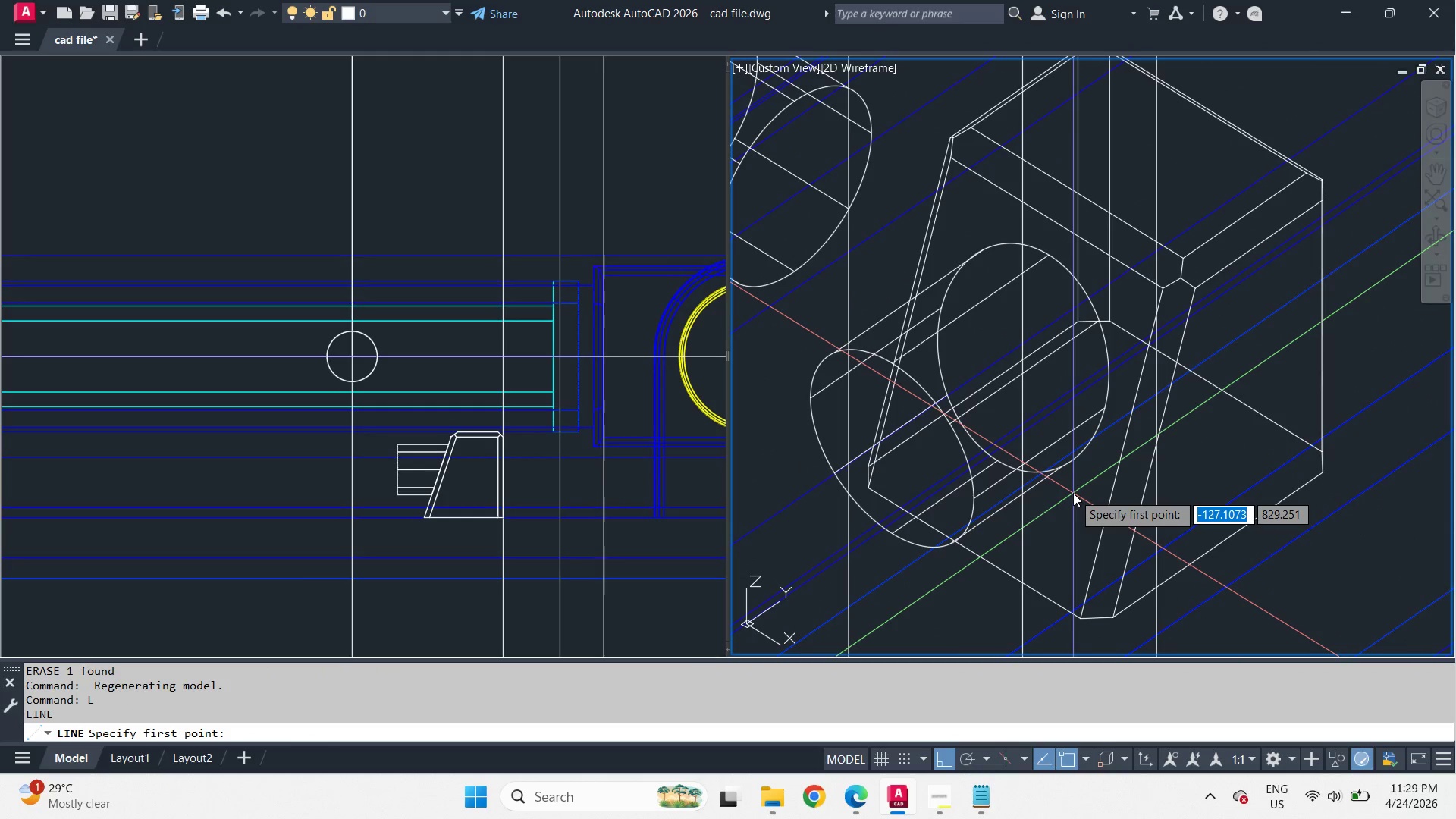 
hold_key(key=ShiftLeft, duration=0.33)
 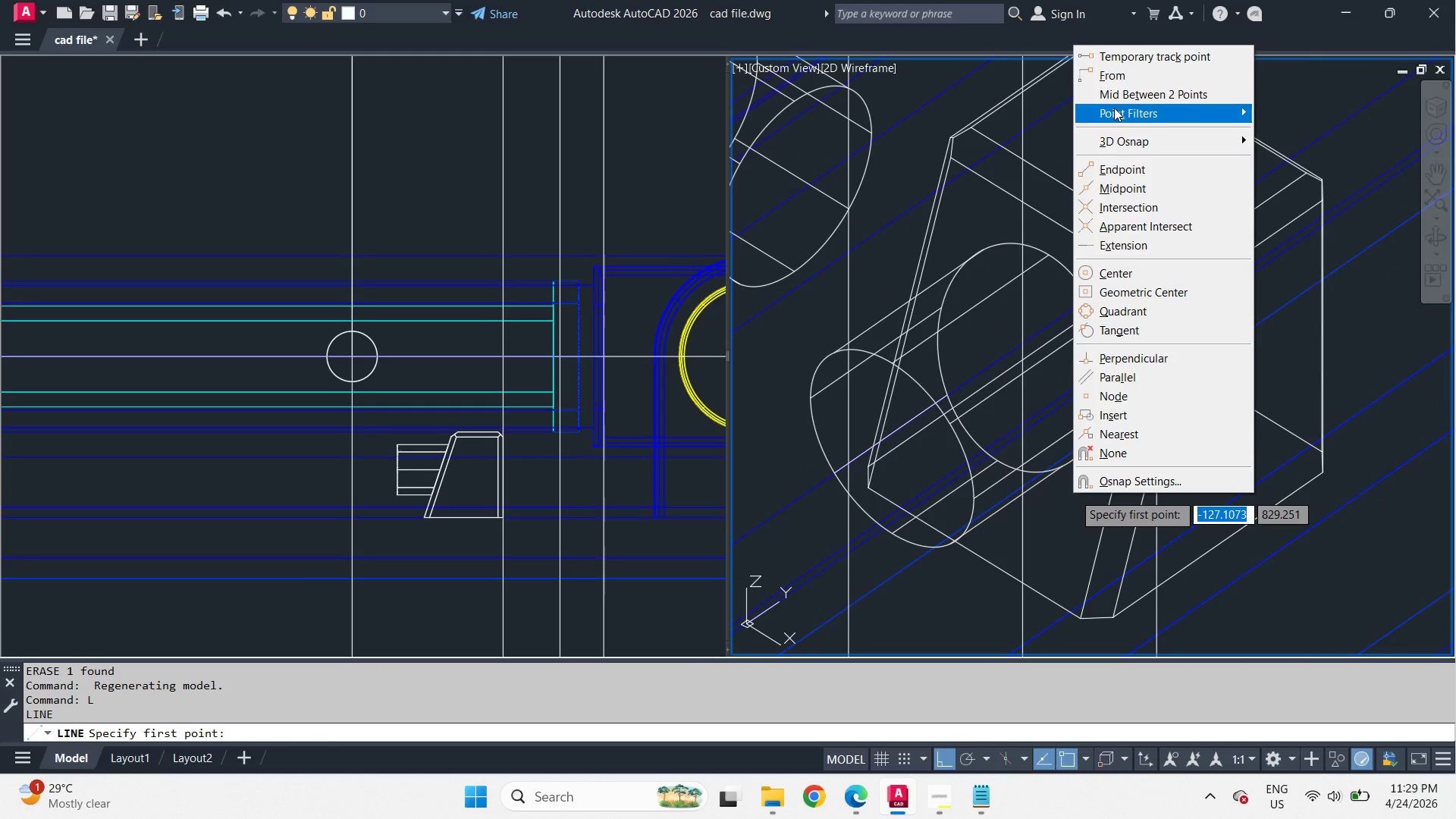 
left_click([1116, 96])
 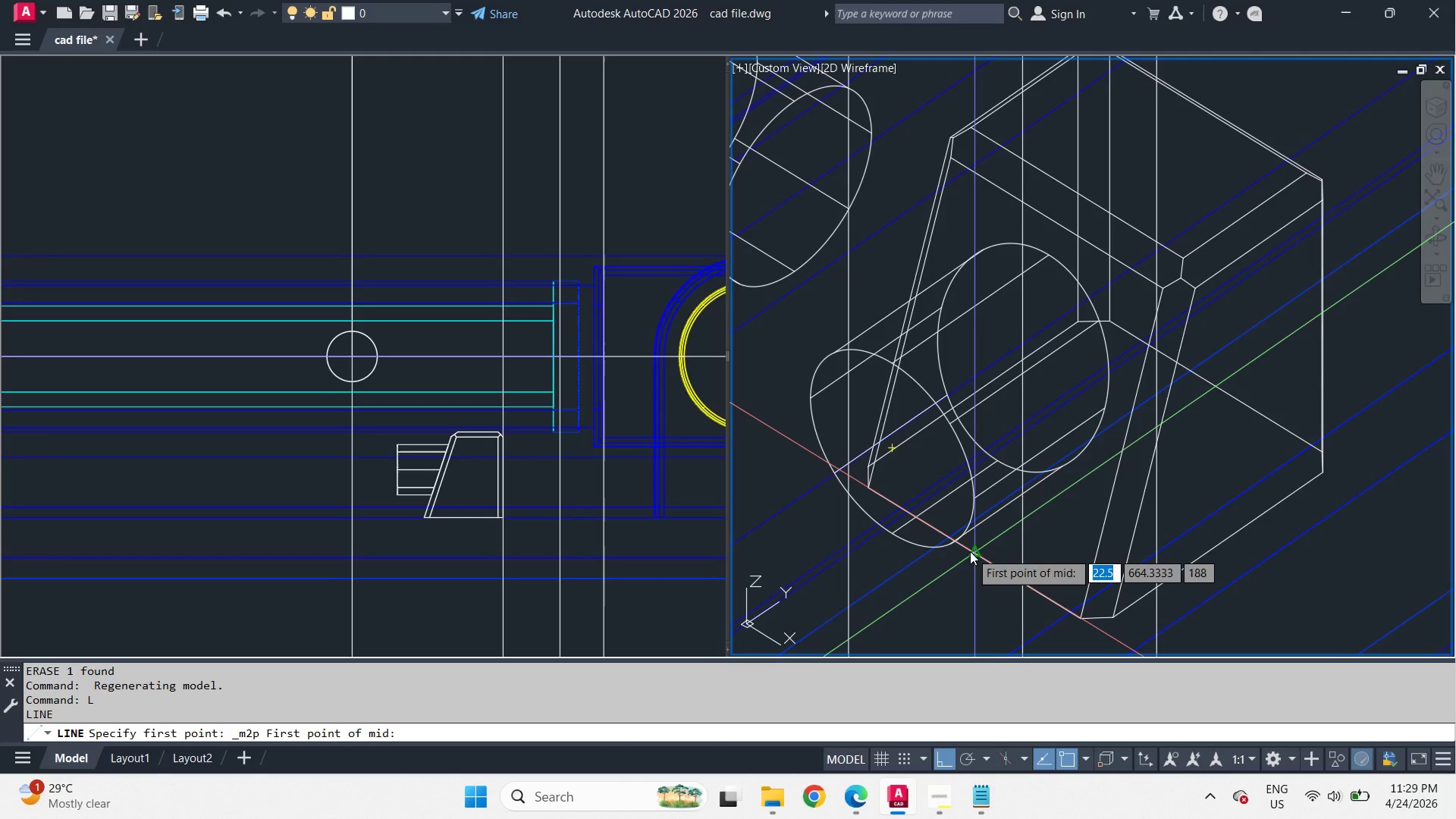 
left_click([970, 551])
 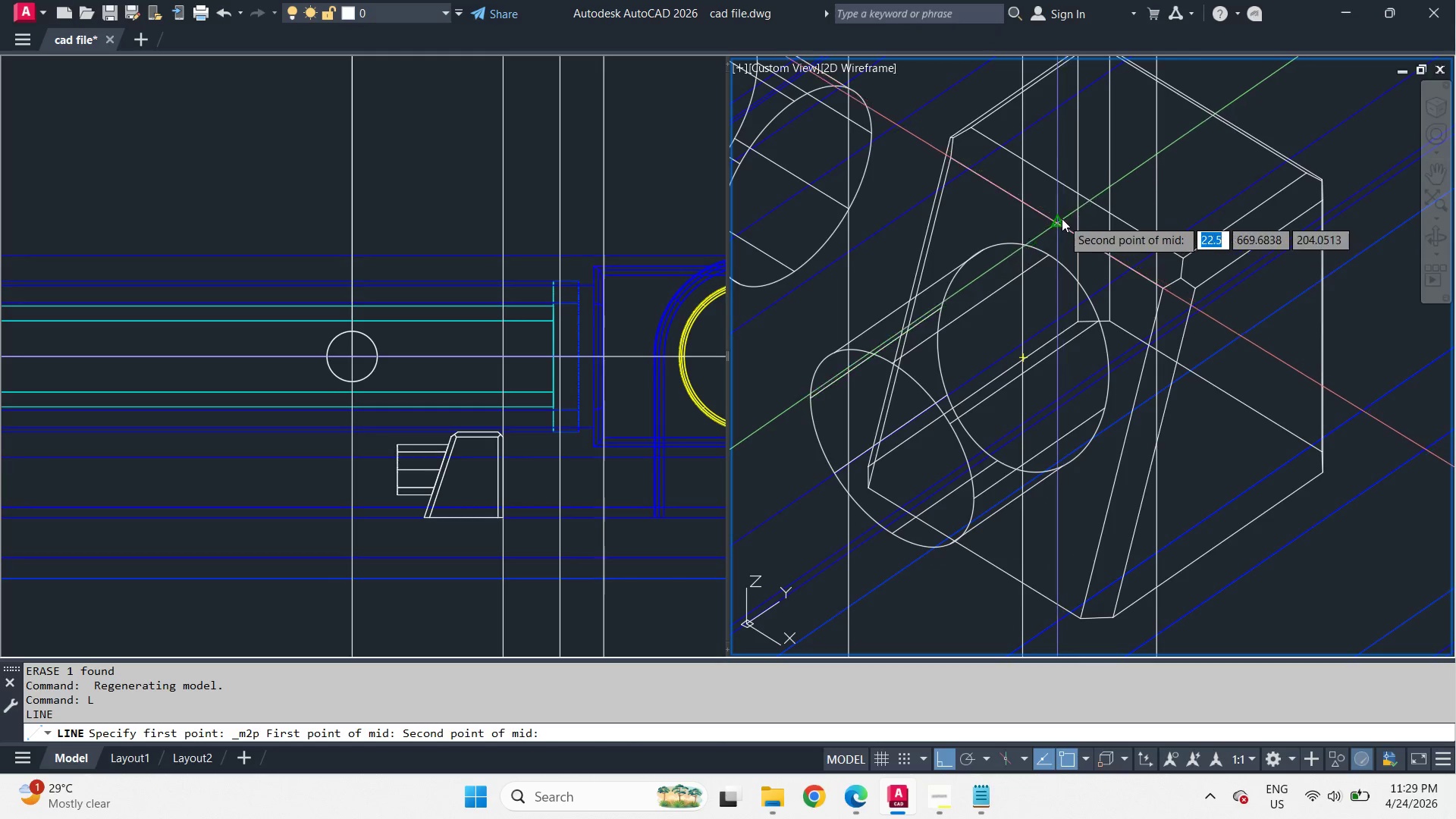 
left_click([1059, 217])
 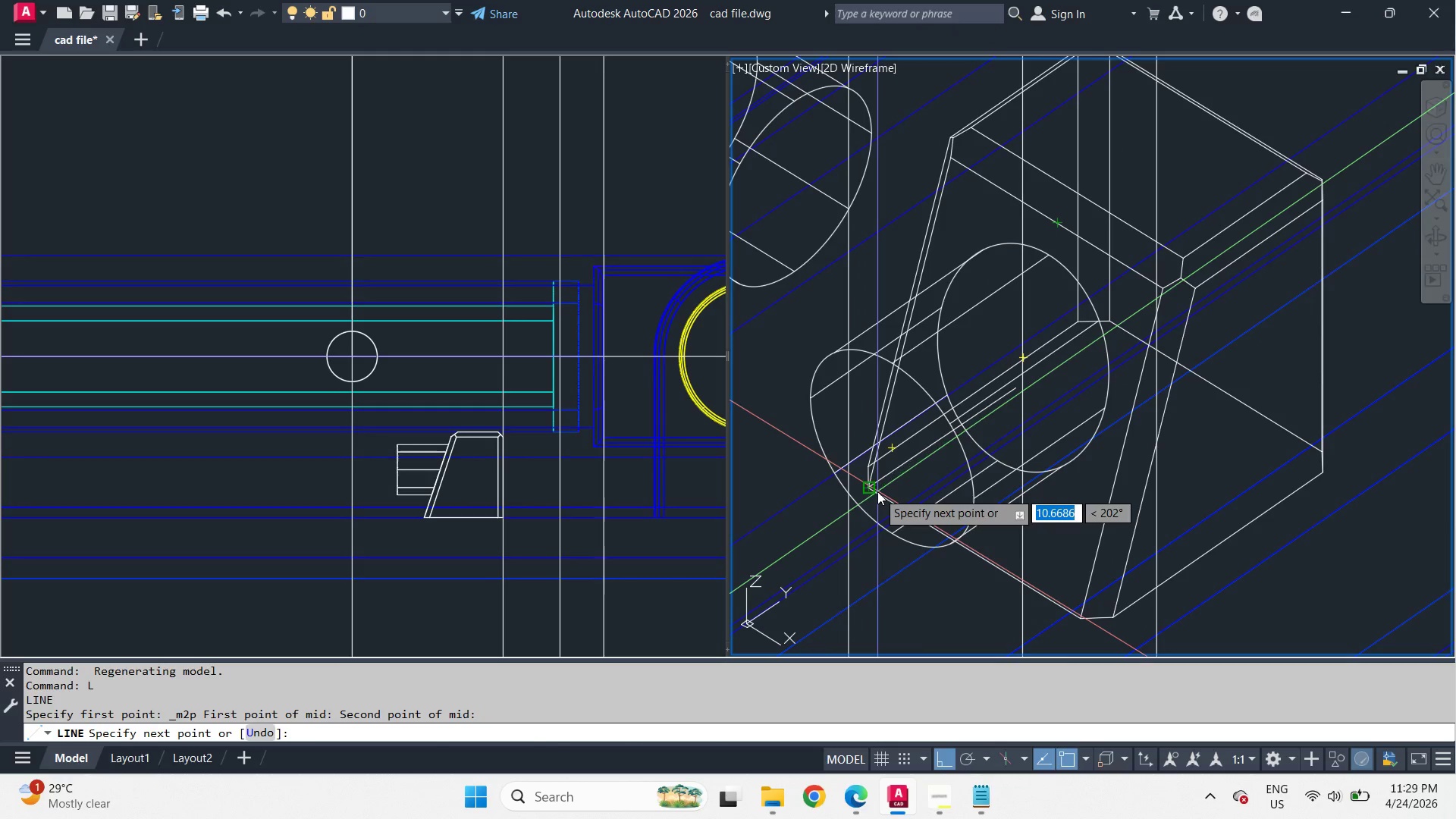 
scroll: coordinate [903, 491], scroll_direction: up, amount: 2.0
 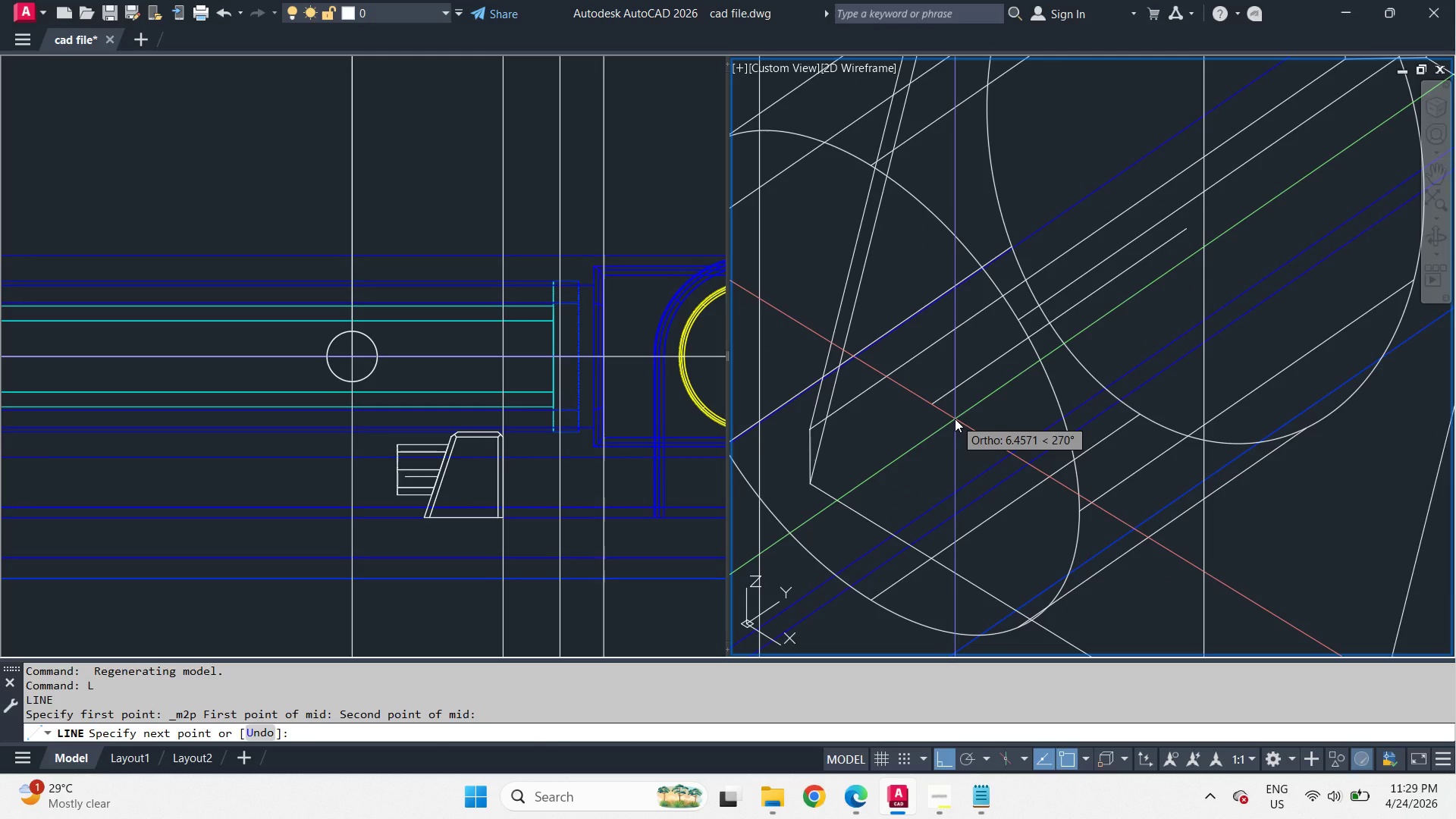 
key(5)
 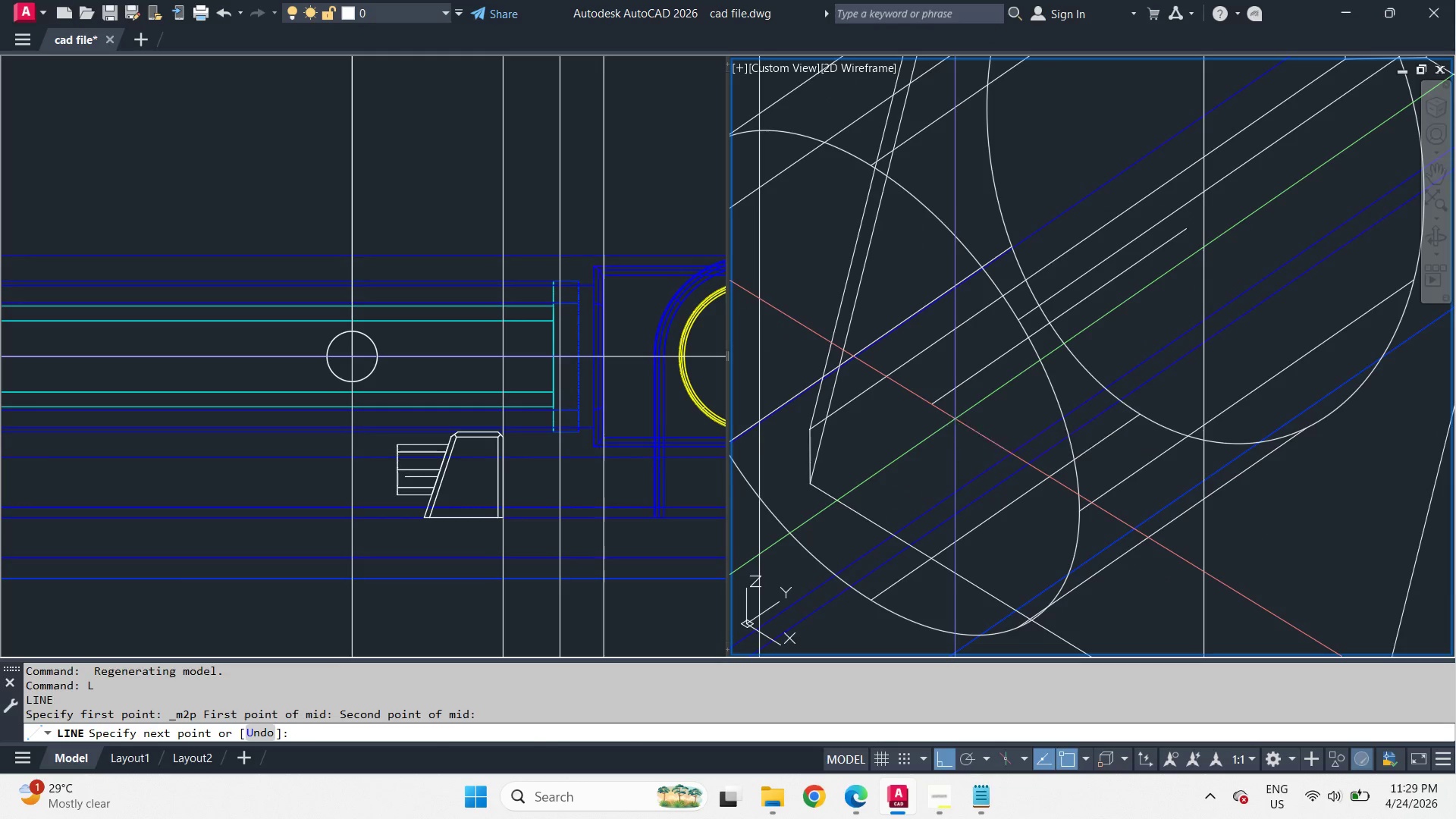 
key(Space)
 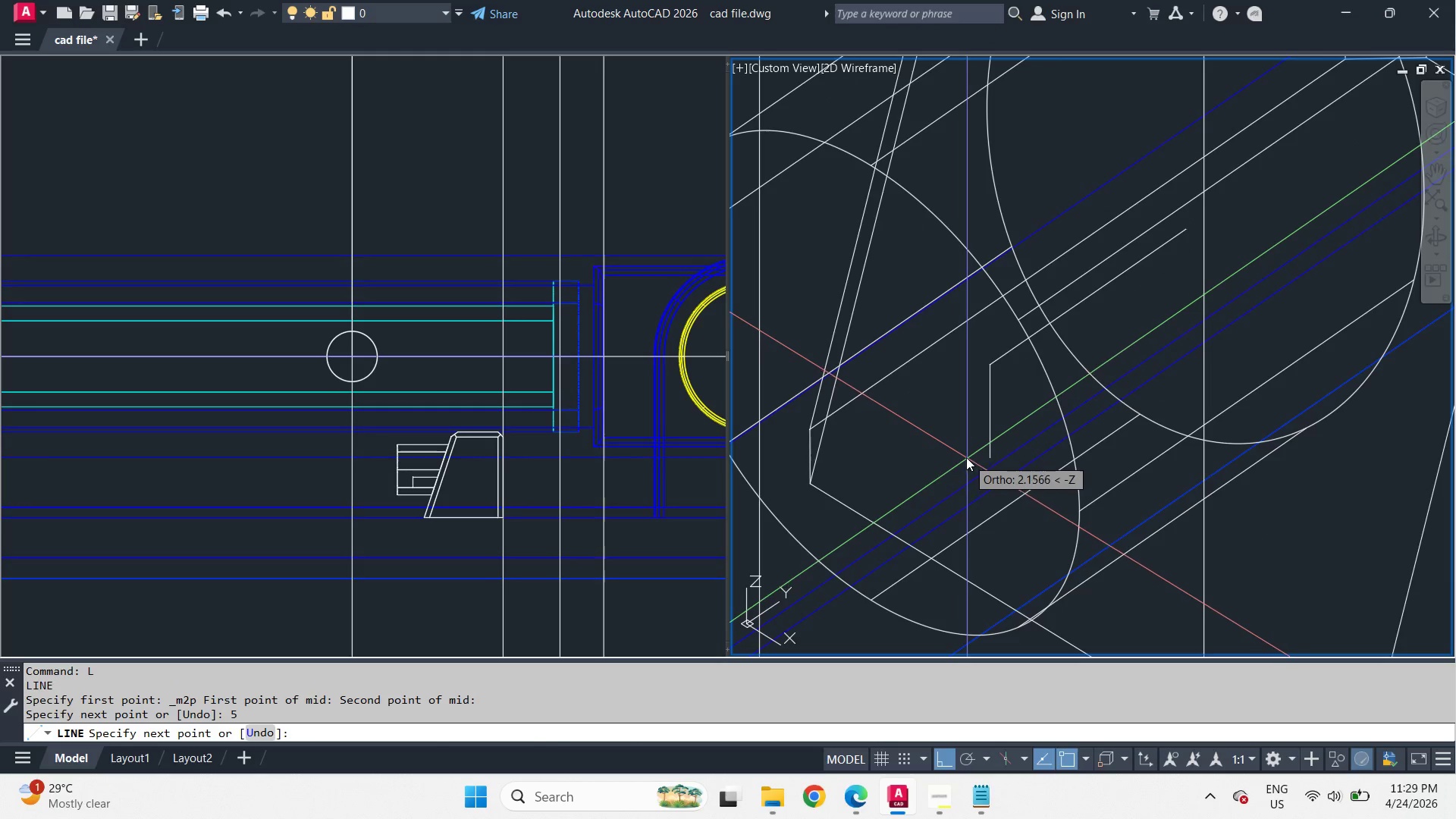 
scroll: coordinate [954, 438], scroll_direction: down, amount: 1.0
 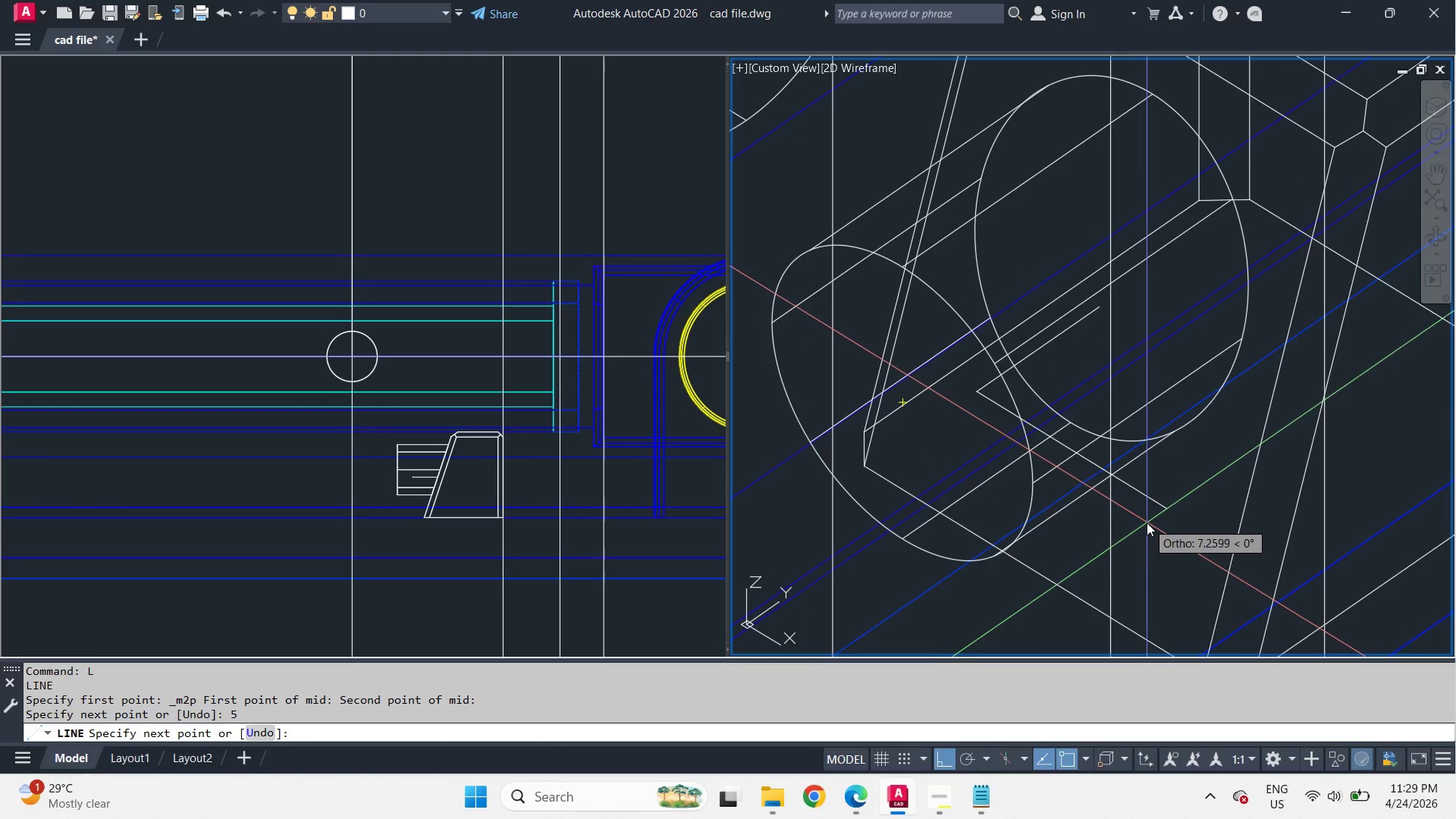 
type( sli)
 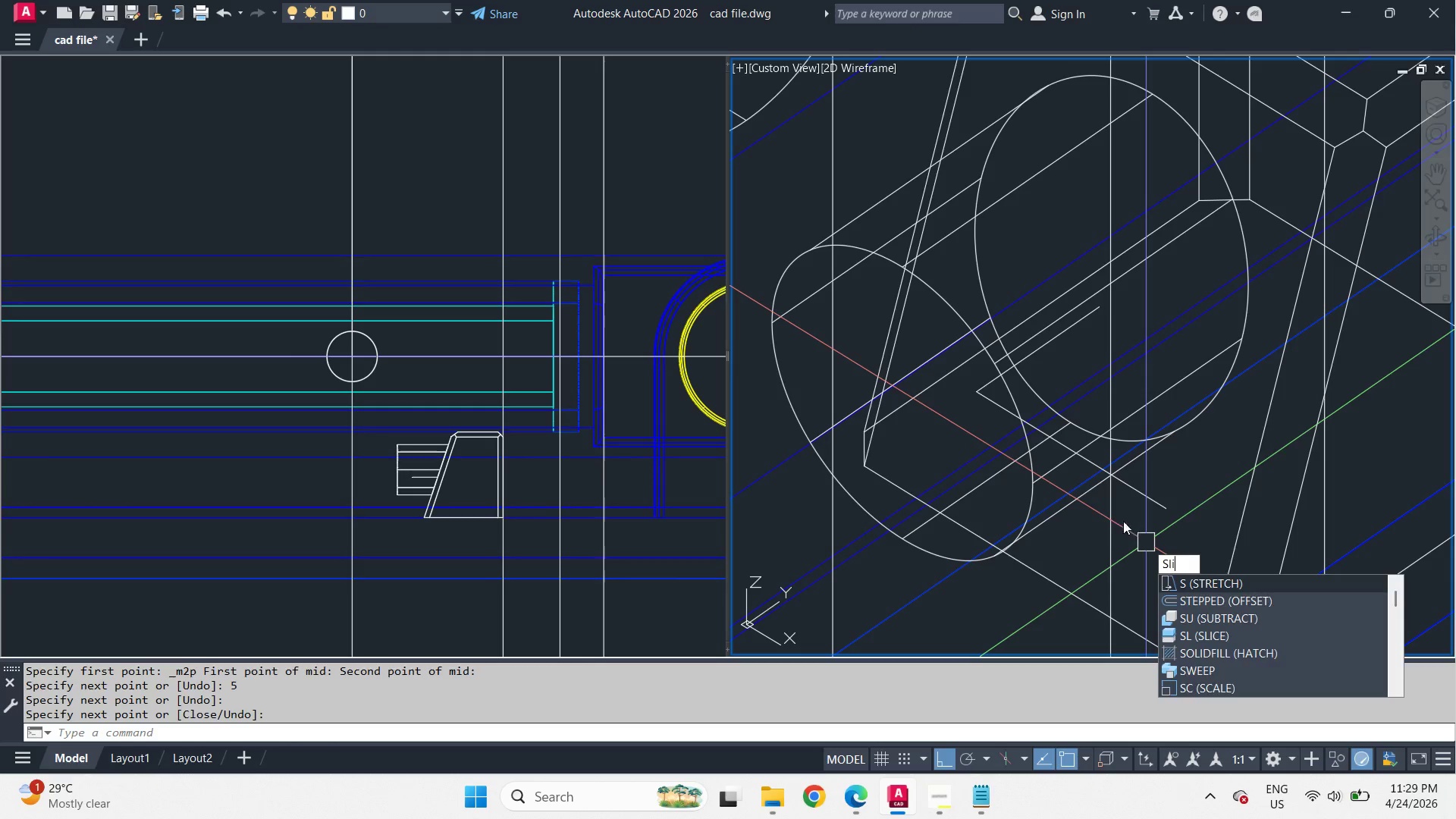 
key(Space)
 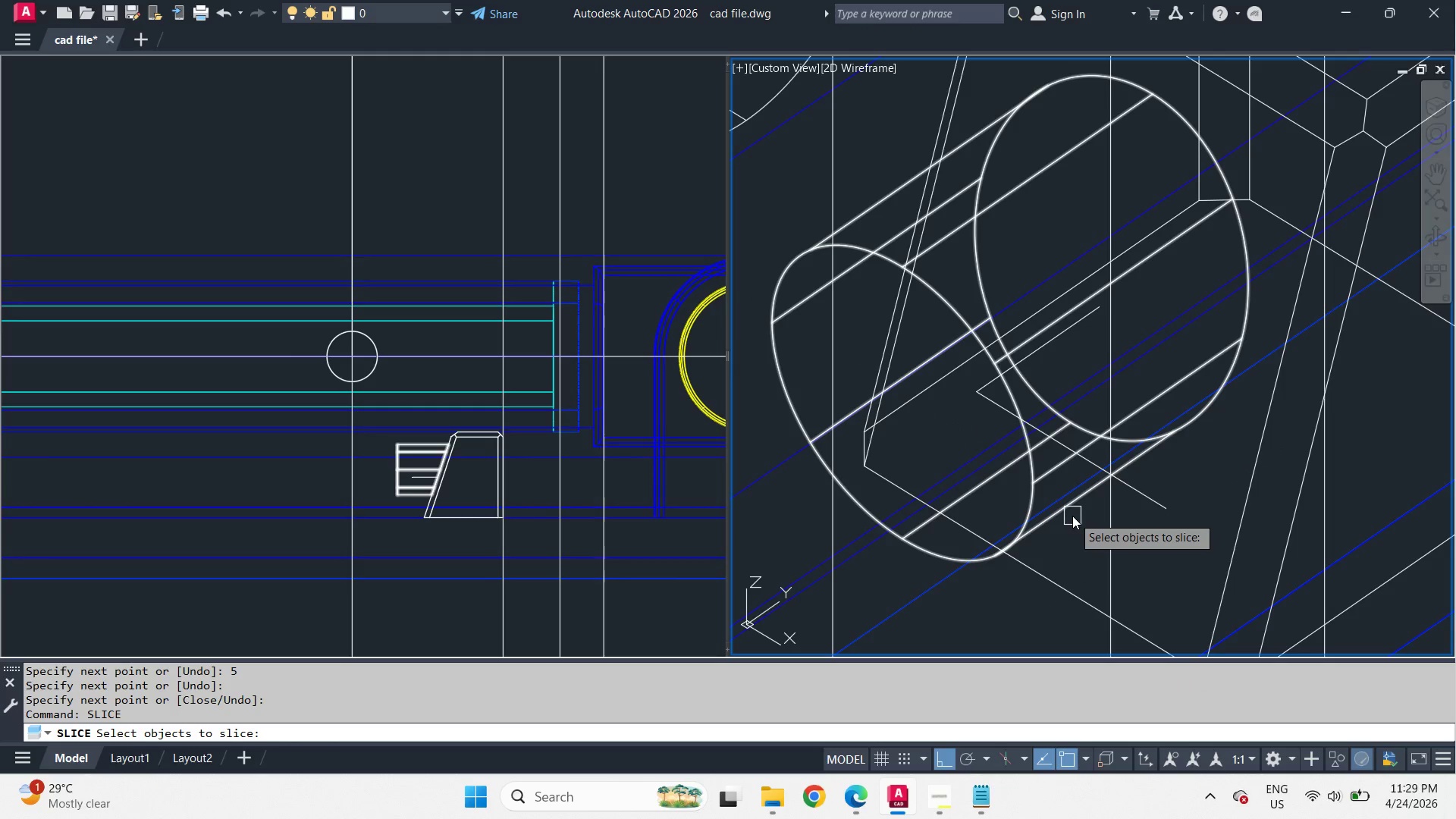 
left_click([1072, 516])
 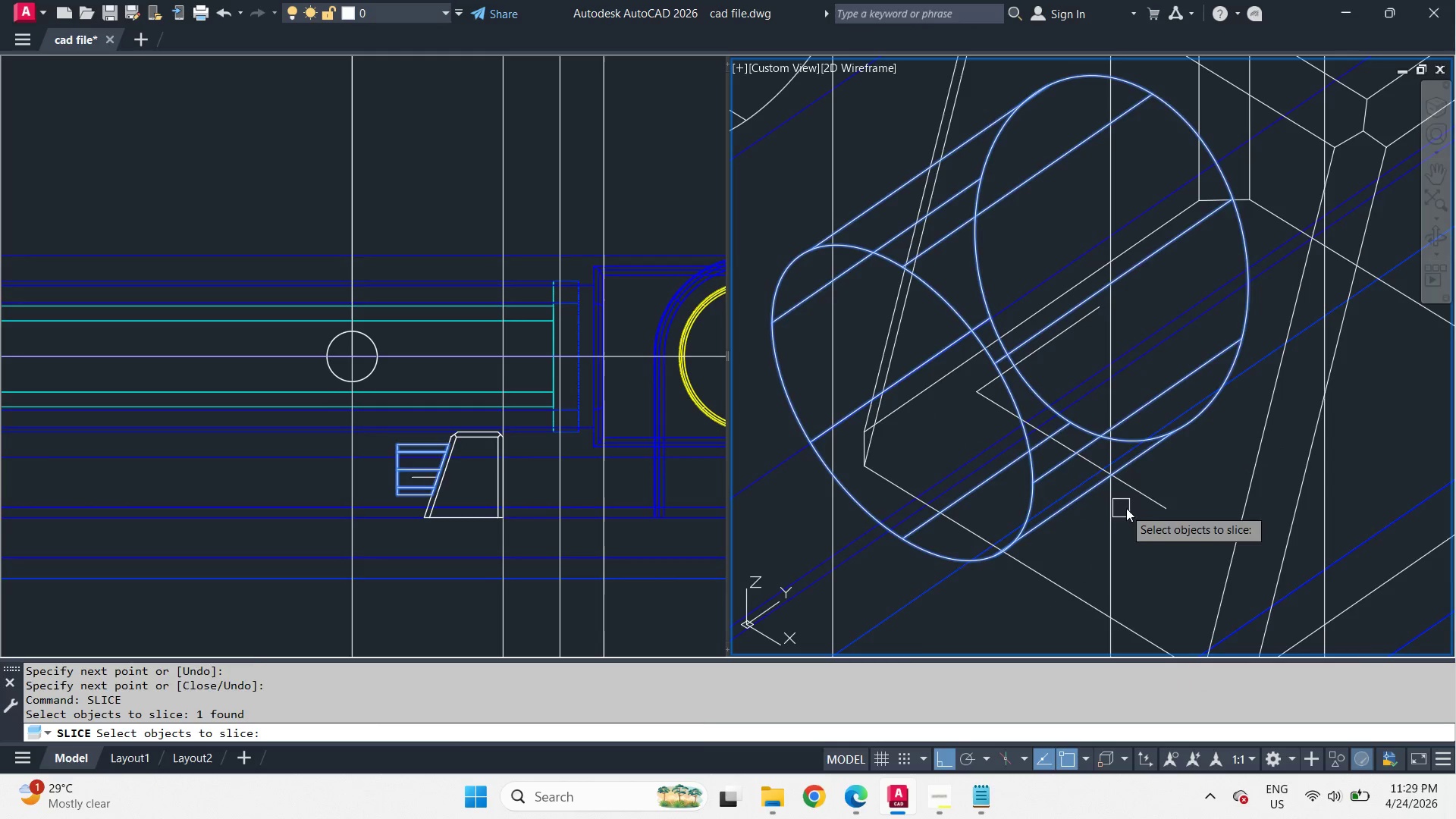 
key(Space)
 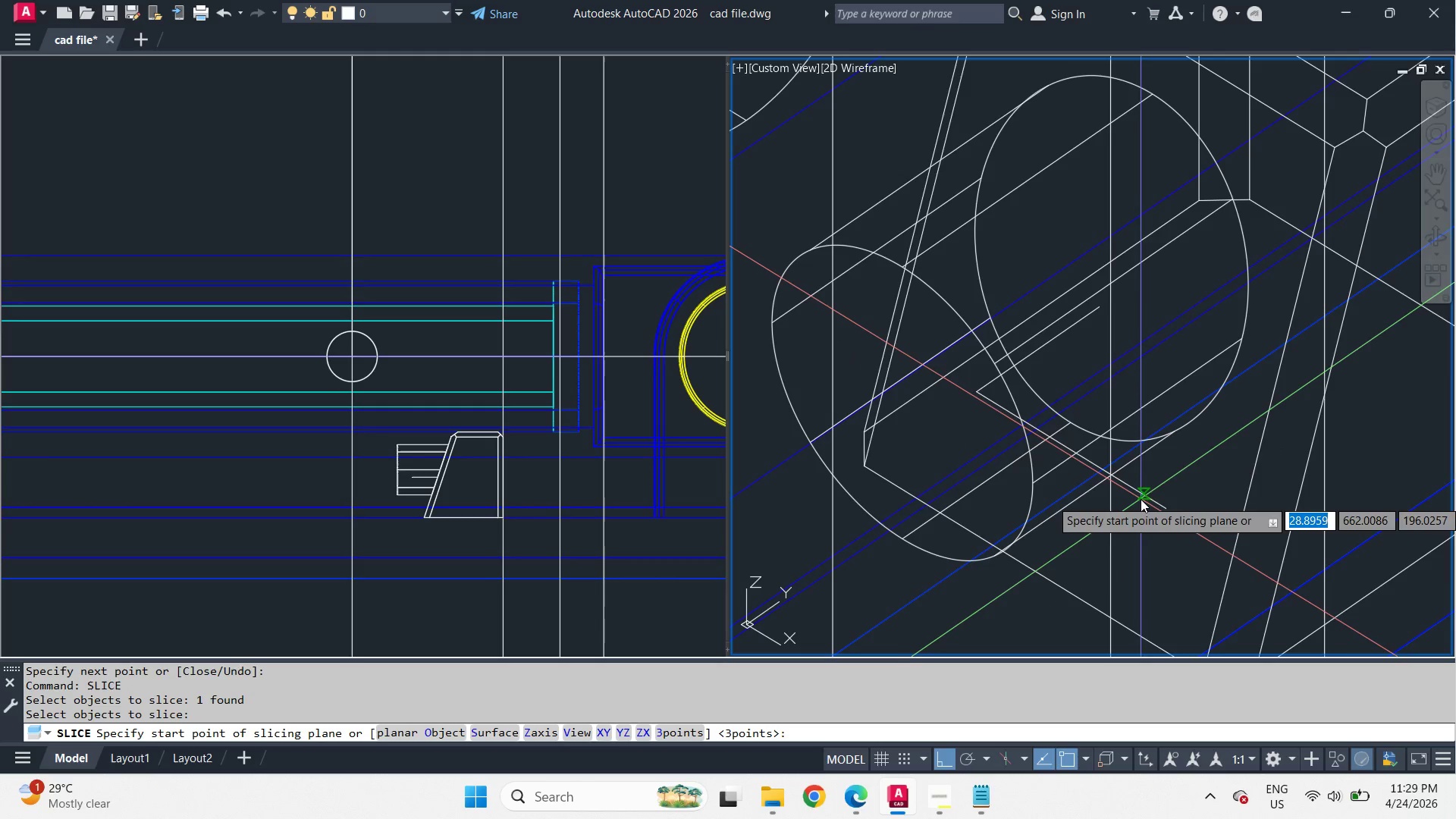 
left_click([1141, 499])
 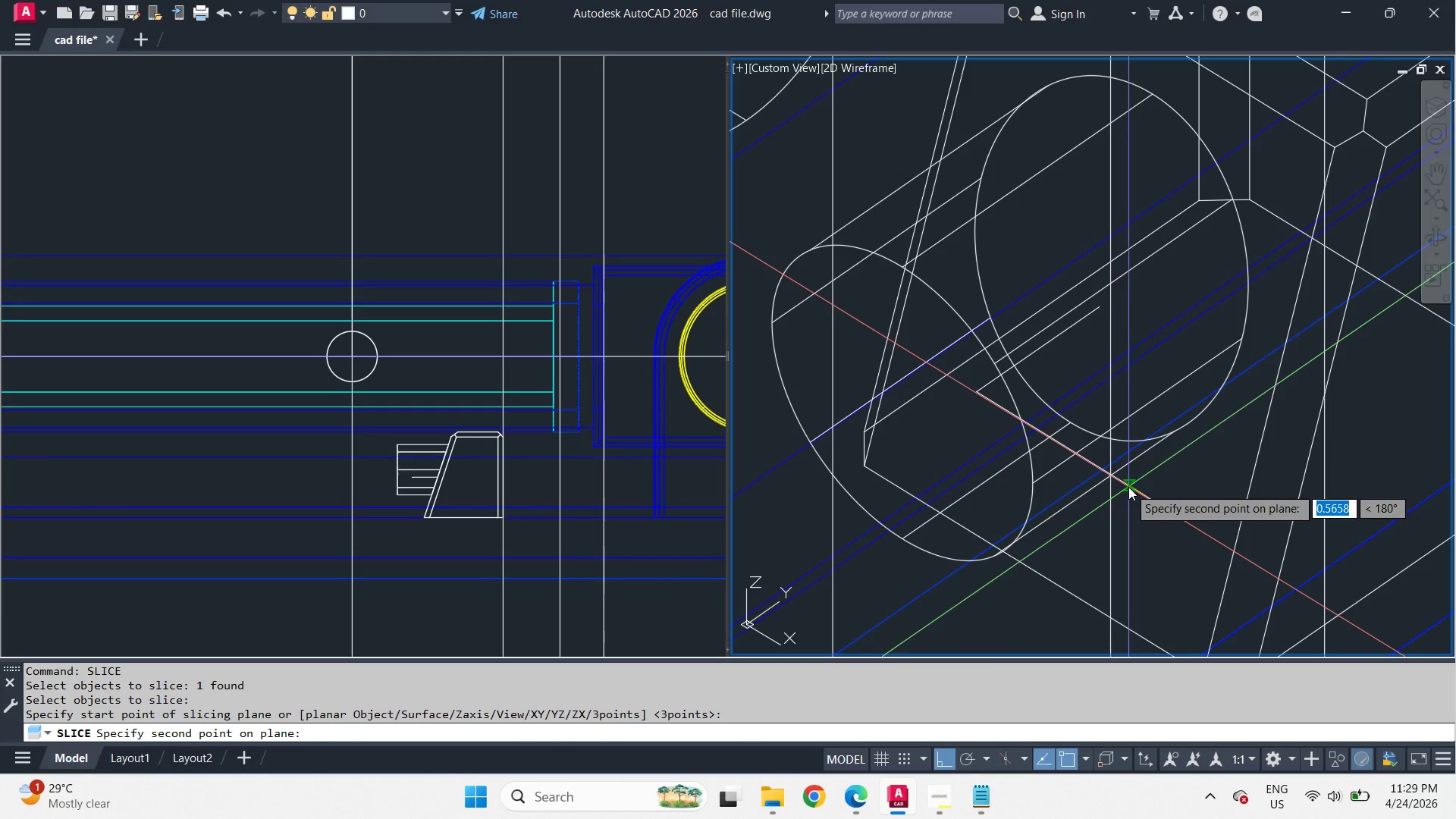 
left_click([1128, 487])
 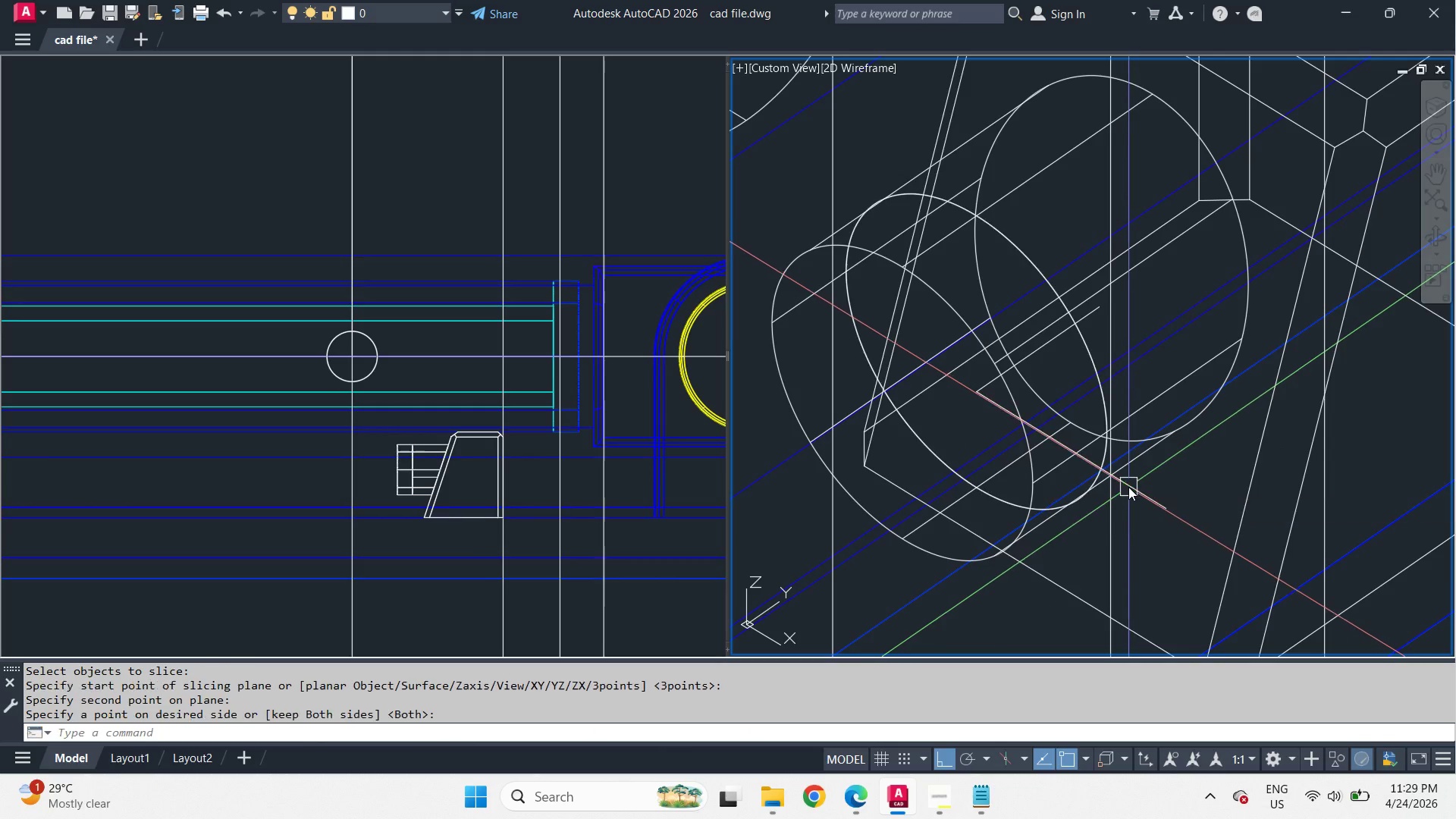 
key(Space)
 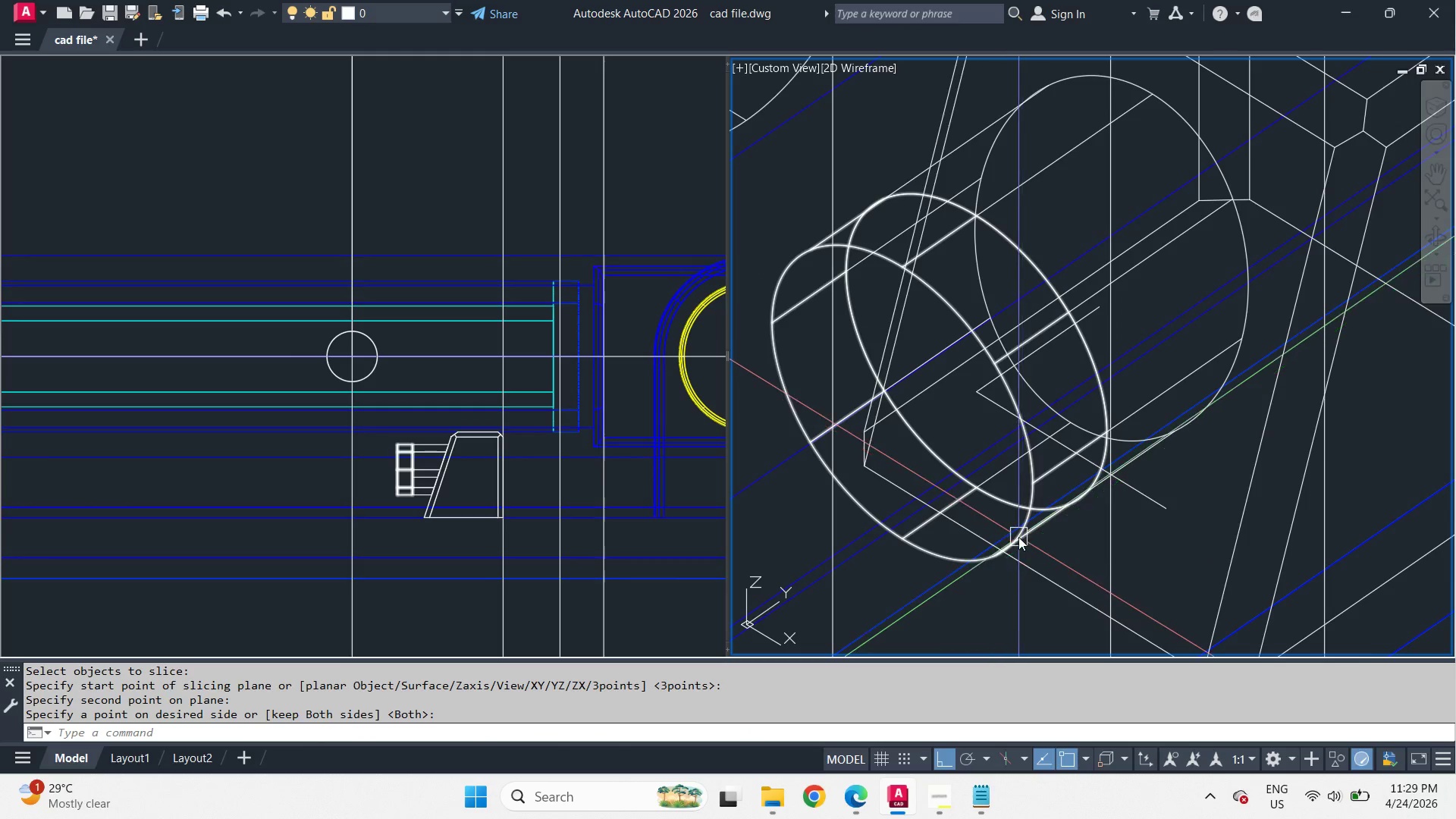 
left_click([1018, 537])
 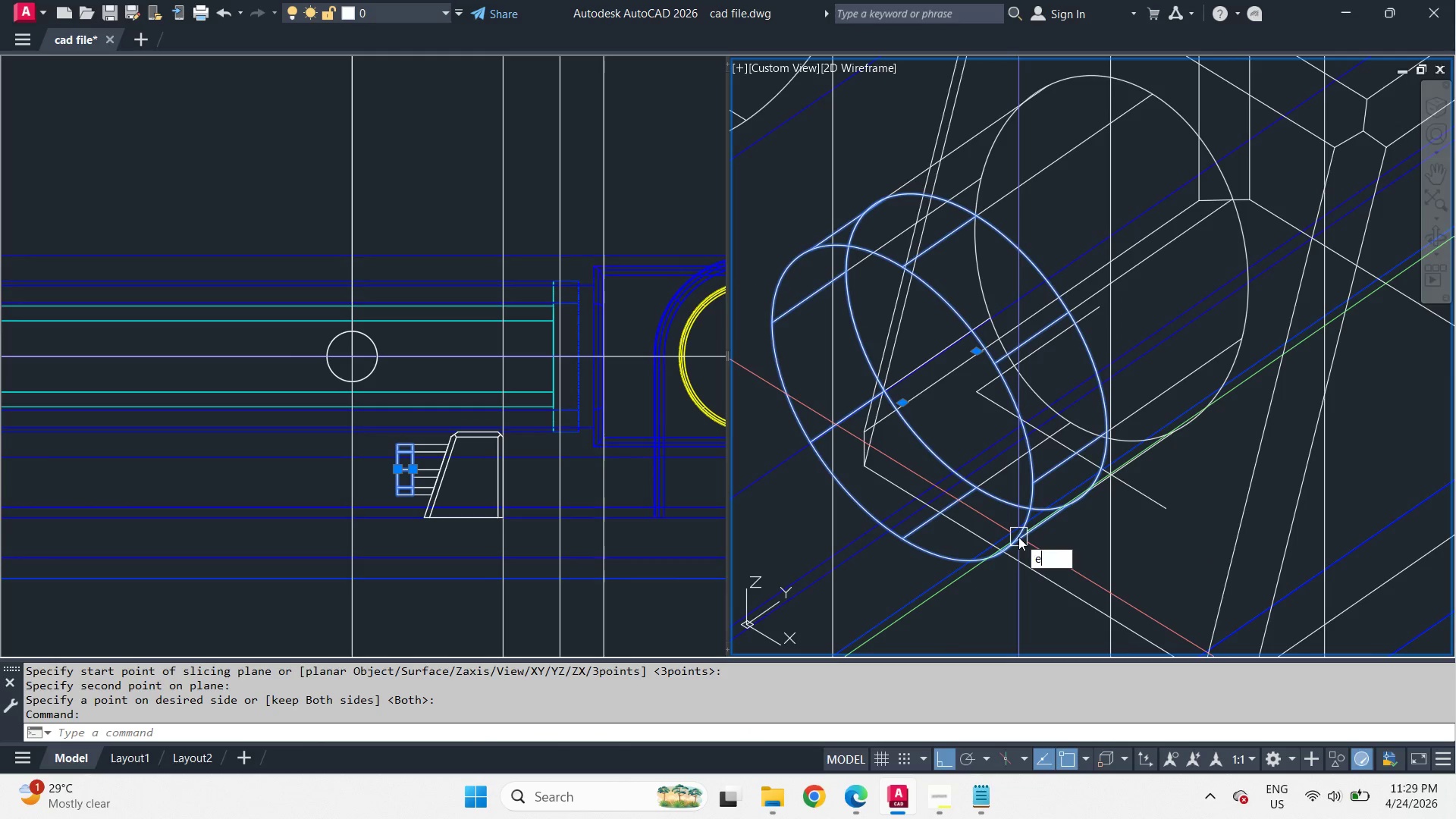 
key(E)
 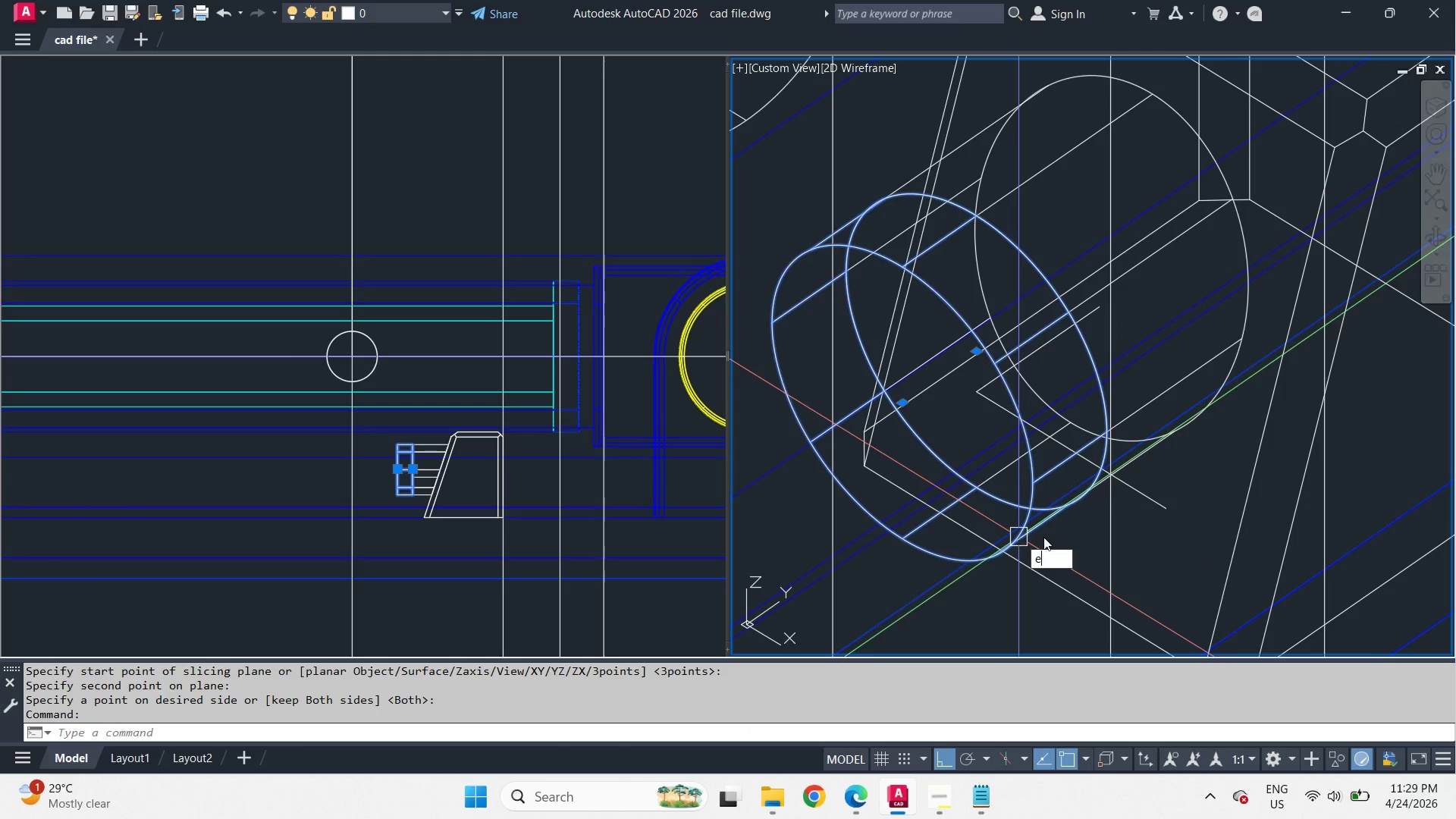 
key(Space)
 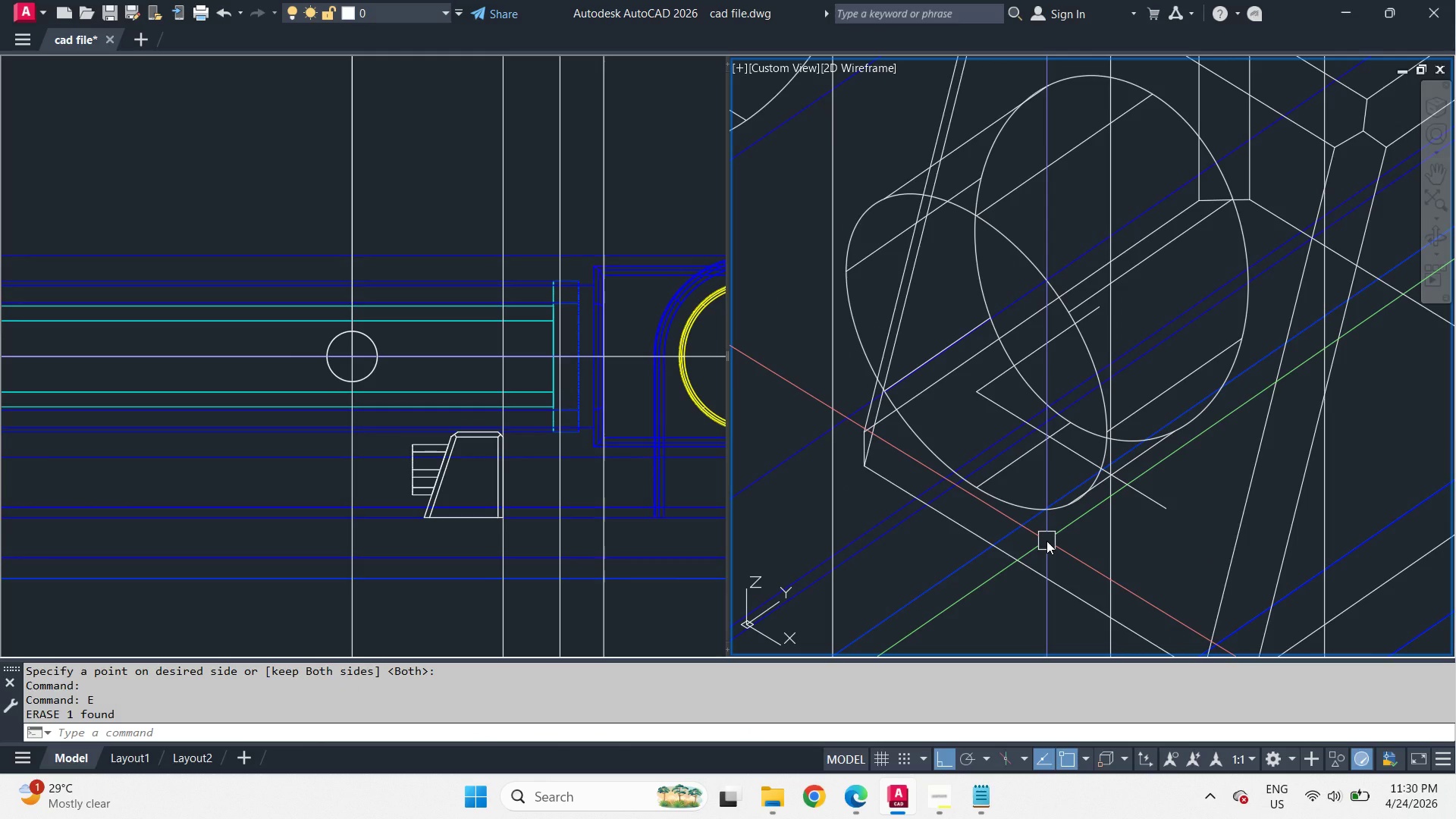 
wait(9.39)
 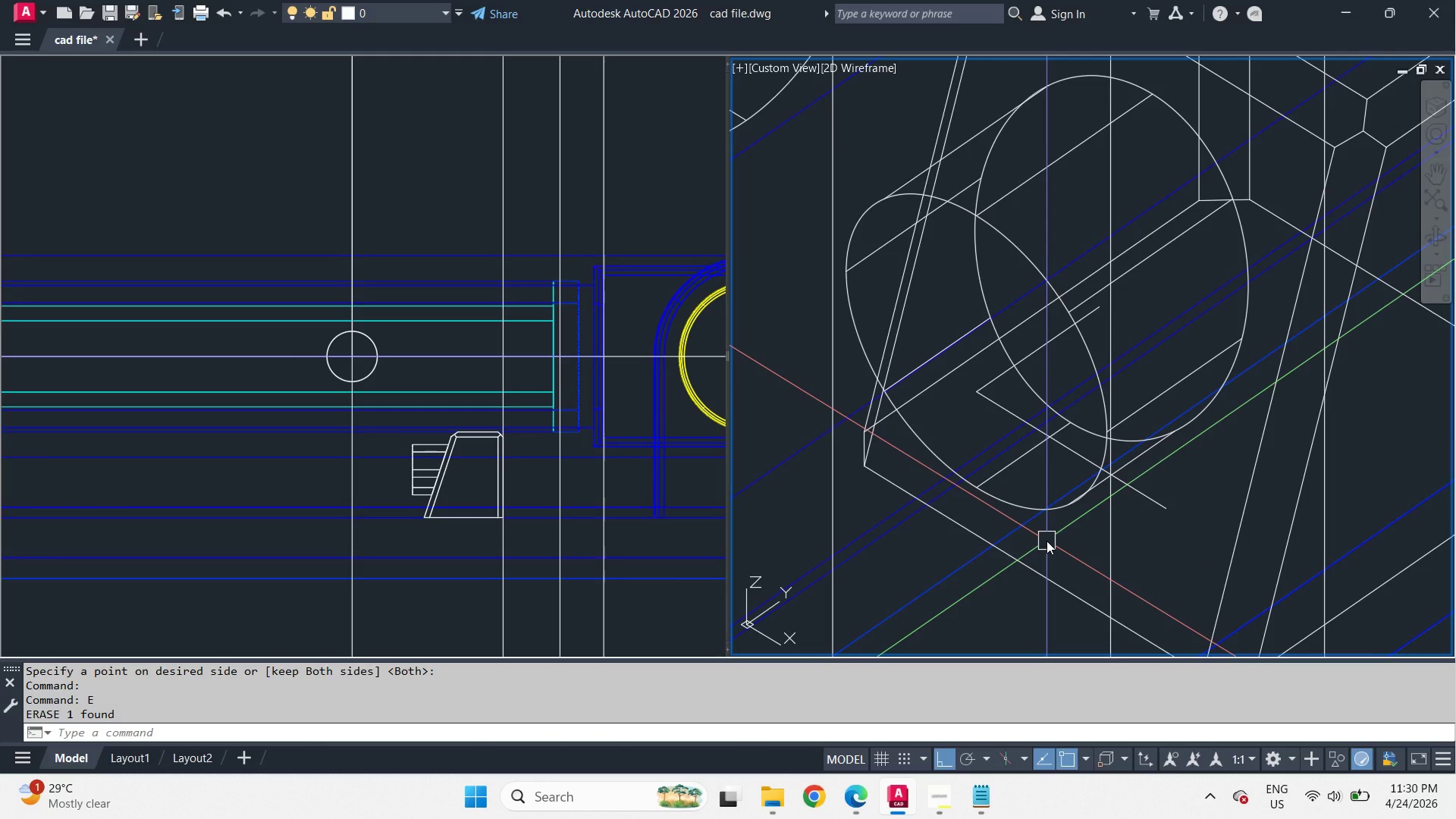 
type(di )
 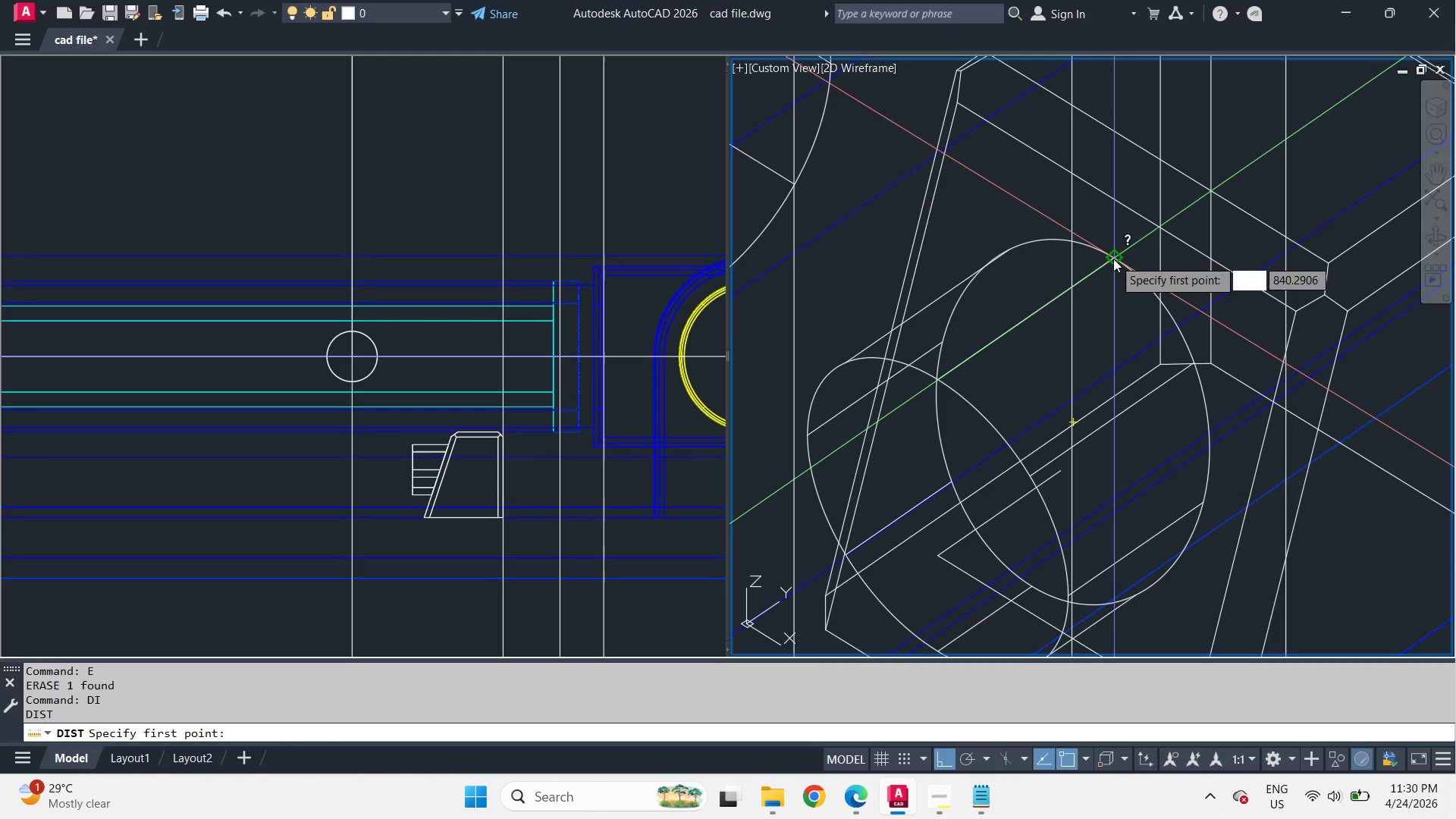 
left_click_drag(start_coordinate=[1113, 259], to_coordinate=[1116, 249])
 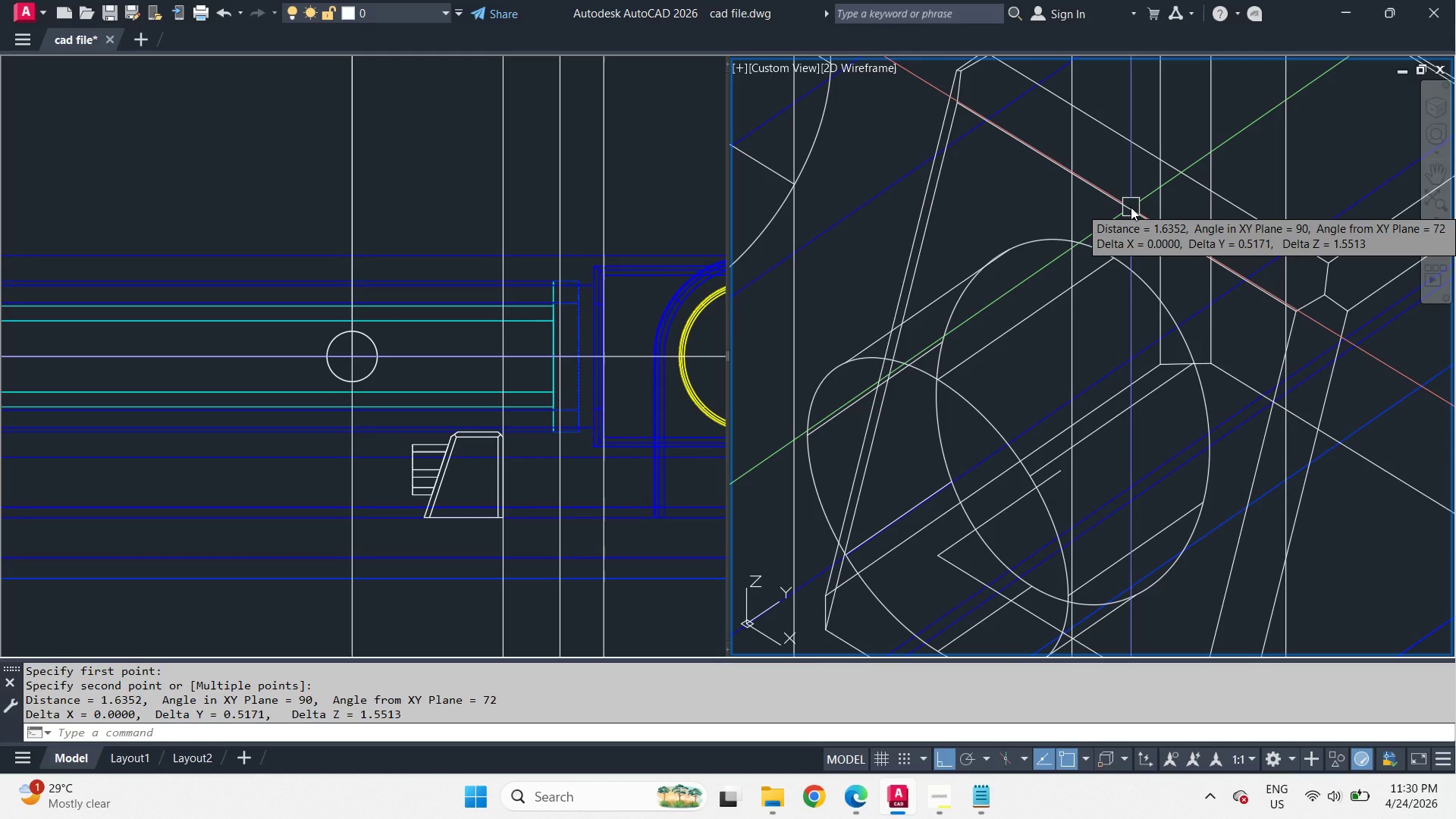 
scroll: coordinate [1131, 207], scroll_direction: down, amount: 1.0
 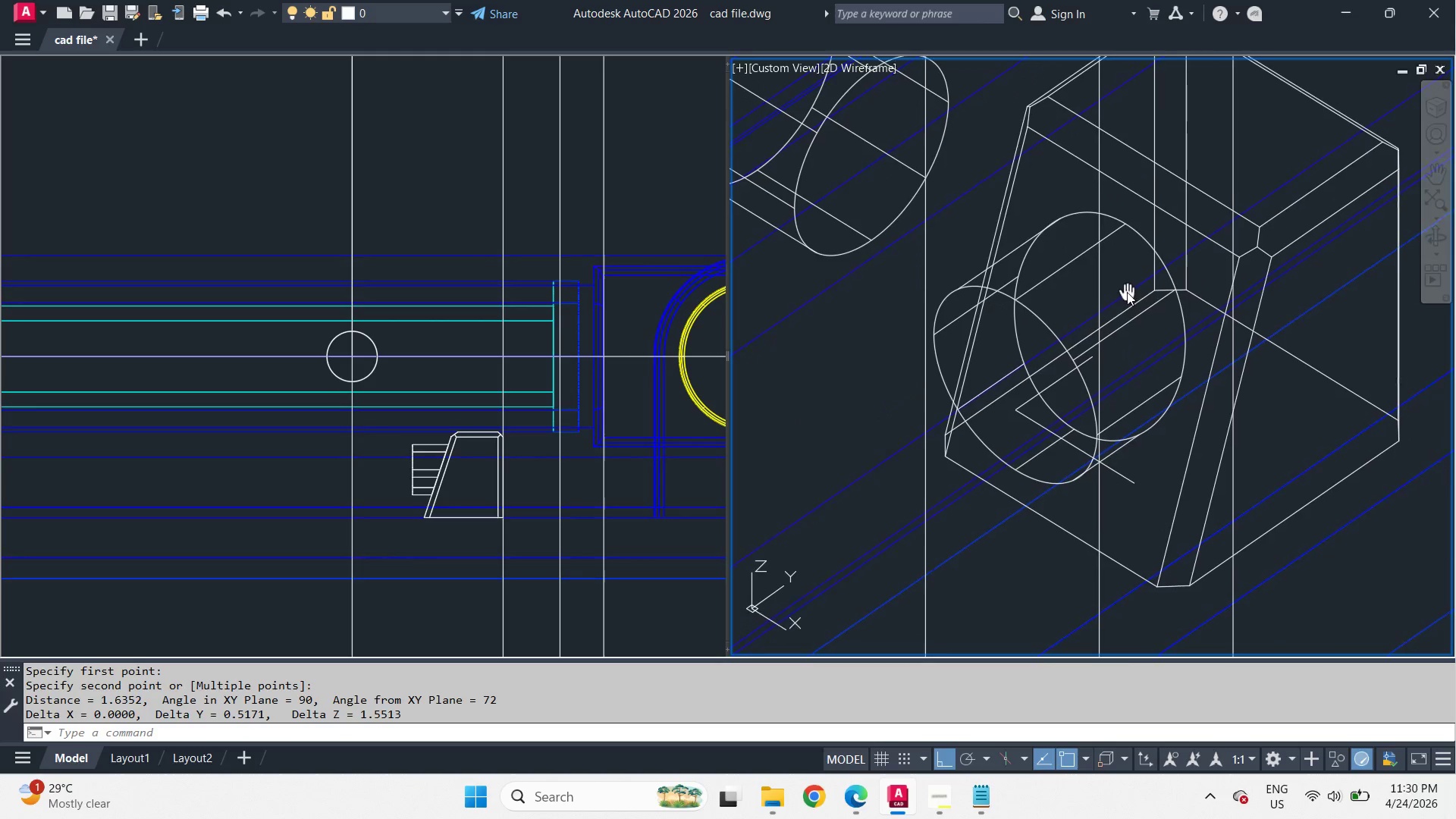 
scroll: coordinate [1117, 256], scroll_direction: up, amount: 1.0
 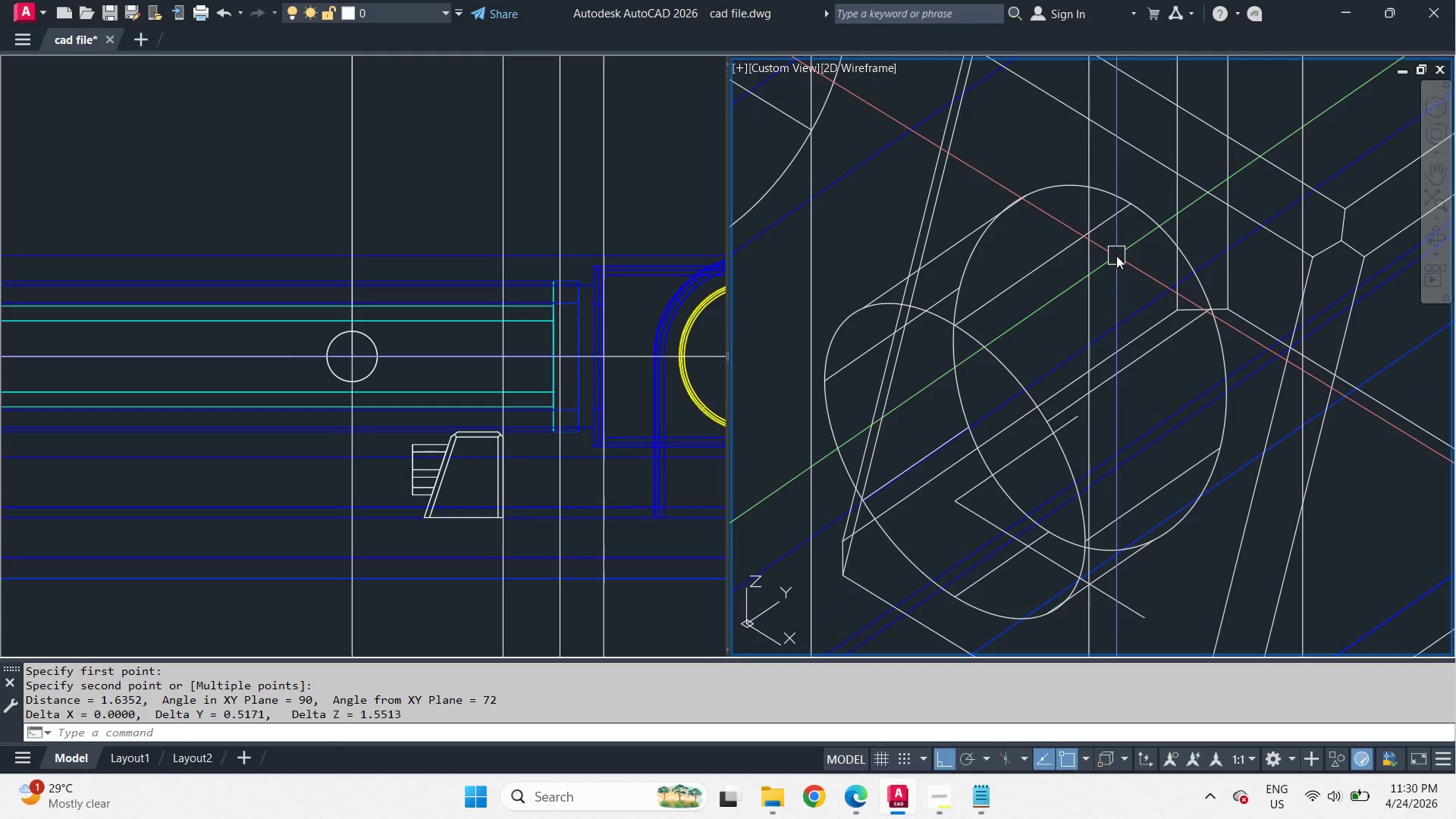 
type(sh)
 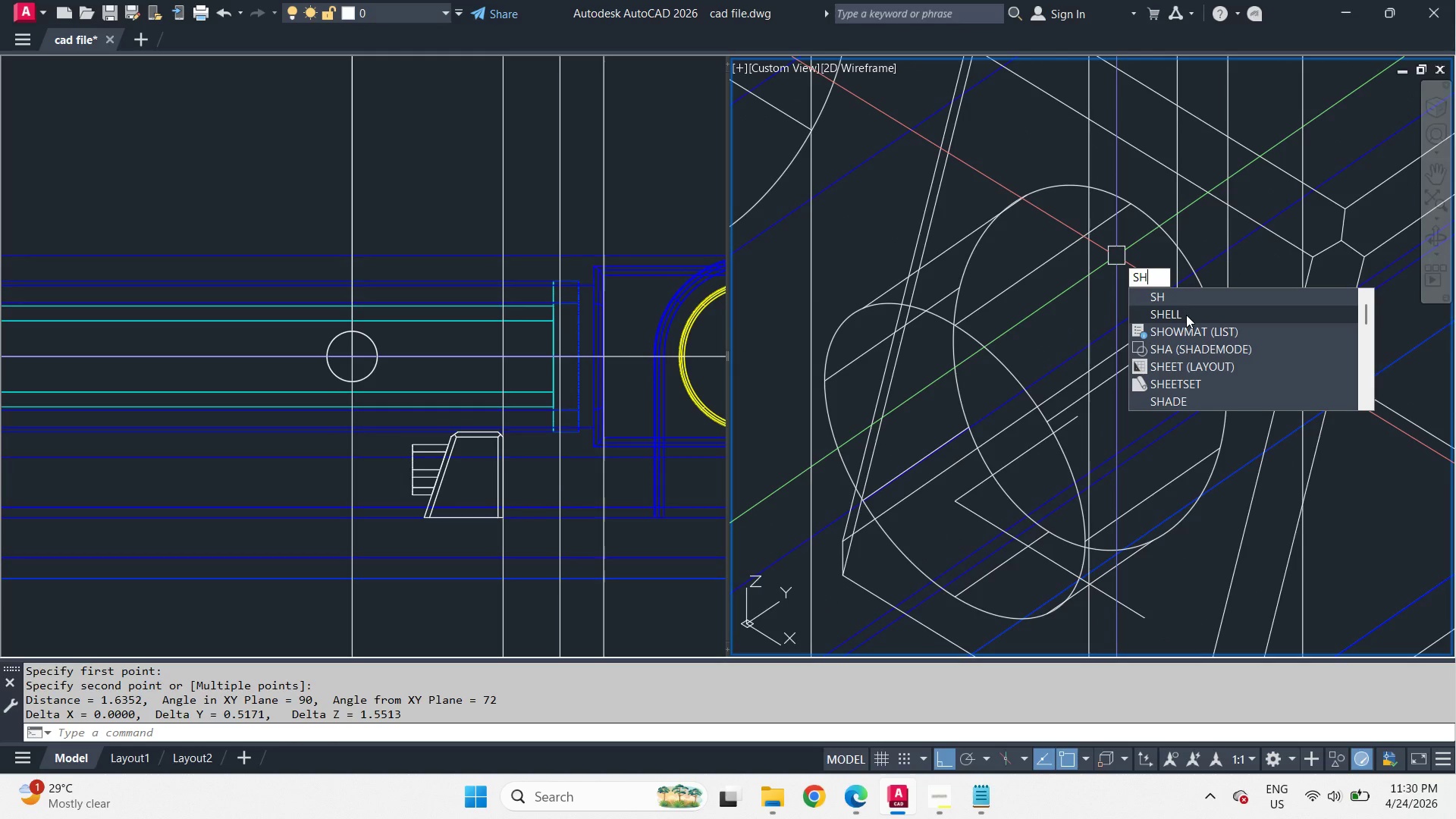 
wait(5.25)
 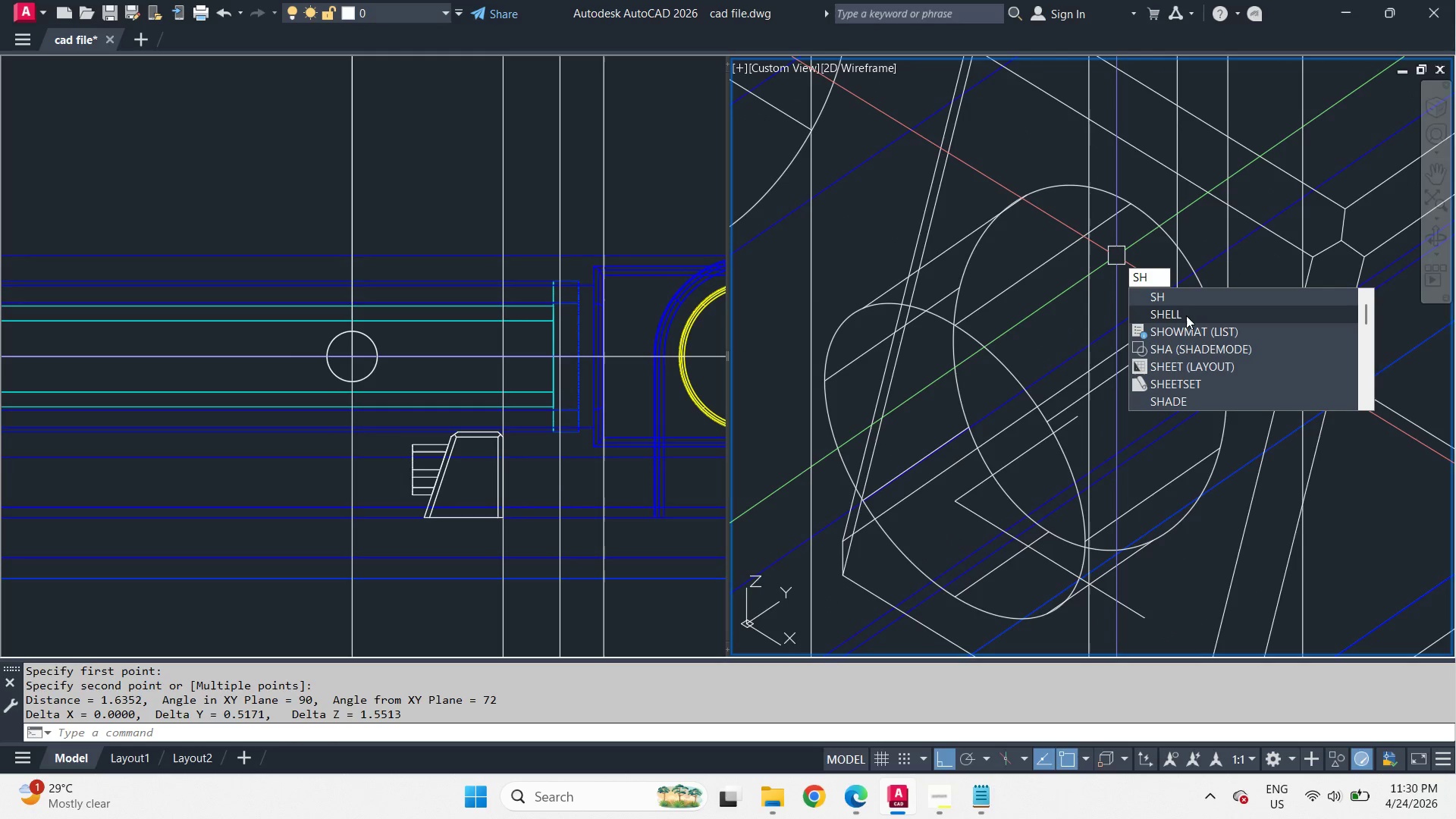 
key(Escape)
key(Escape)
type(soli)
 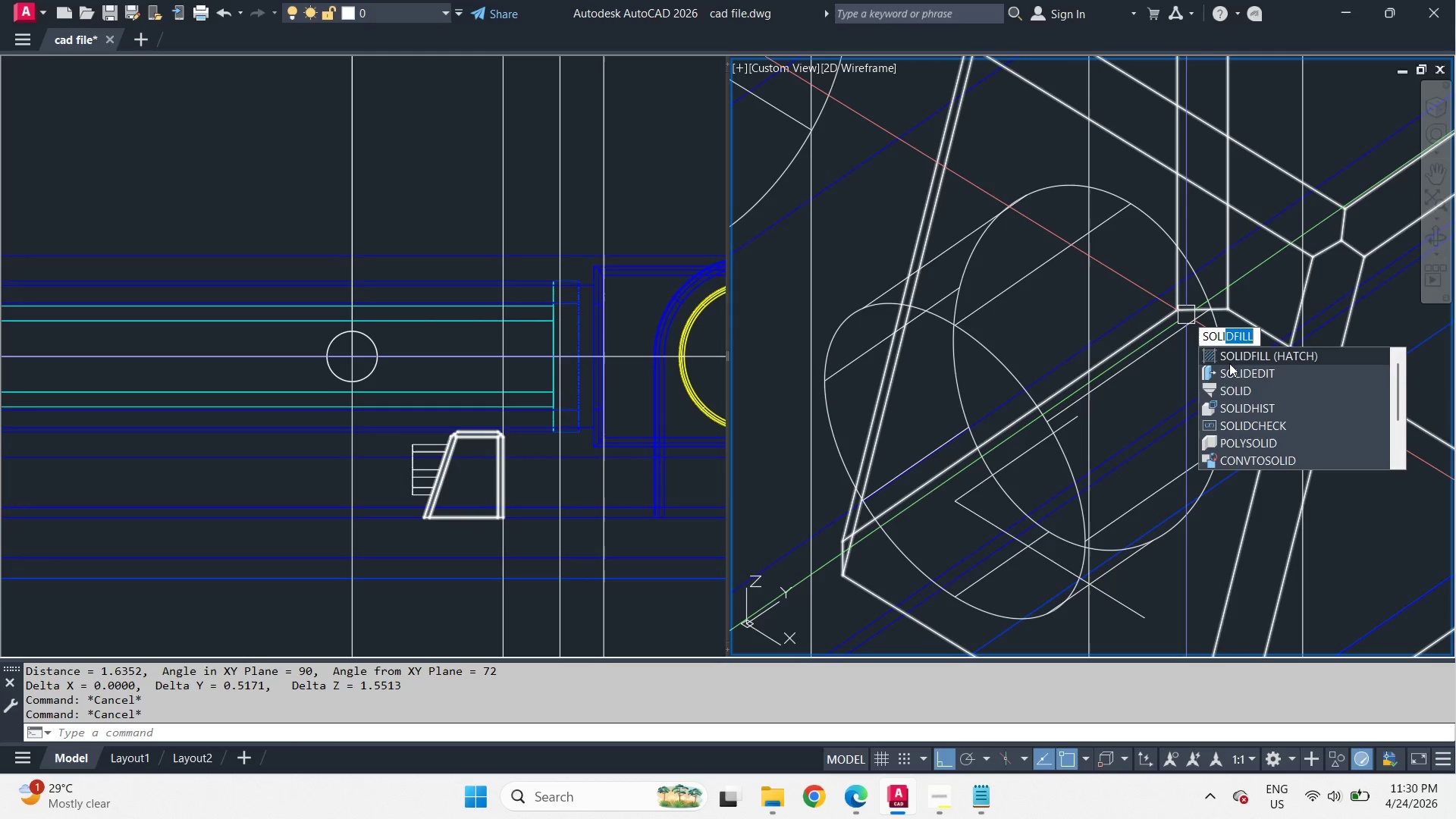 
left_click([1231, 367])
 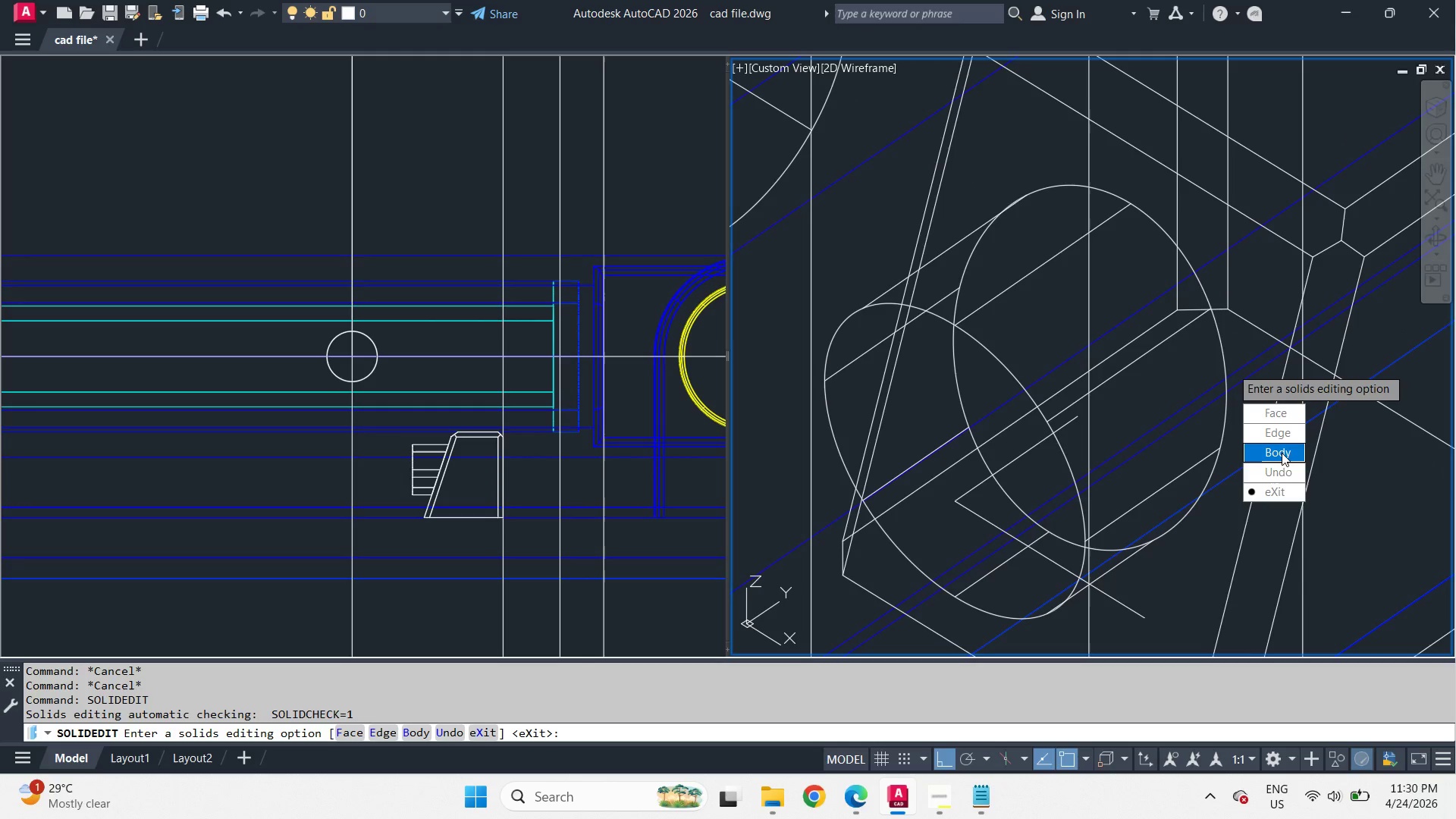 
left_click_drag(start_coordinate=[1282, 455], to_coordinate=[1231, 367])
 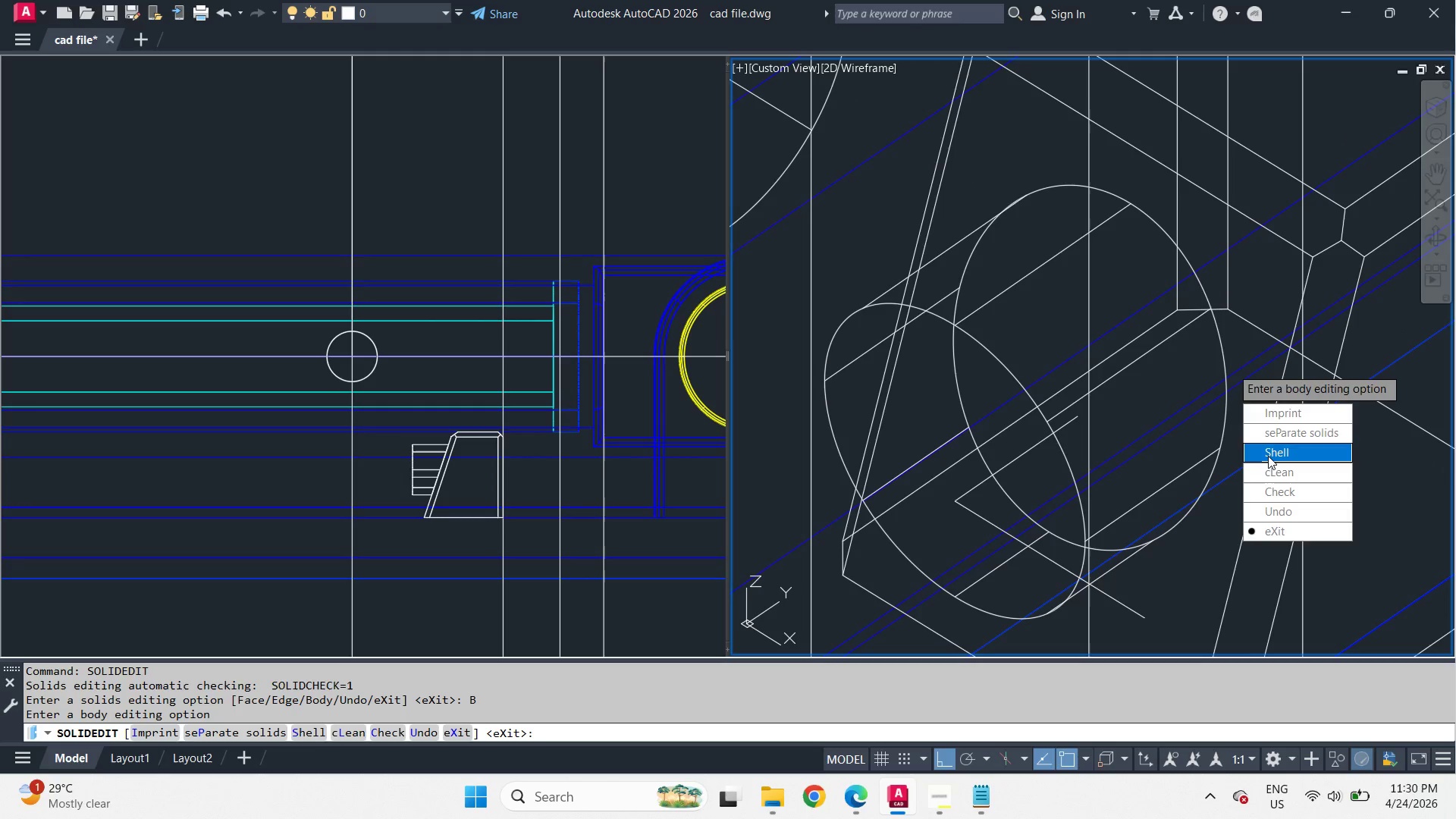 
left_click_drag(start_coordinate=[1268, 456], to_coordinate=[1231, 367])
 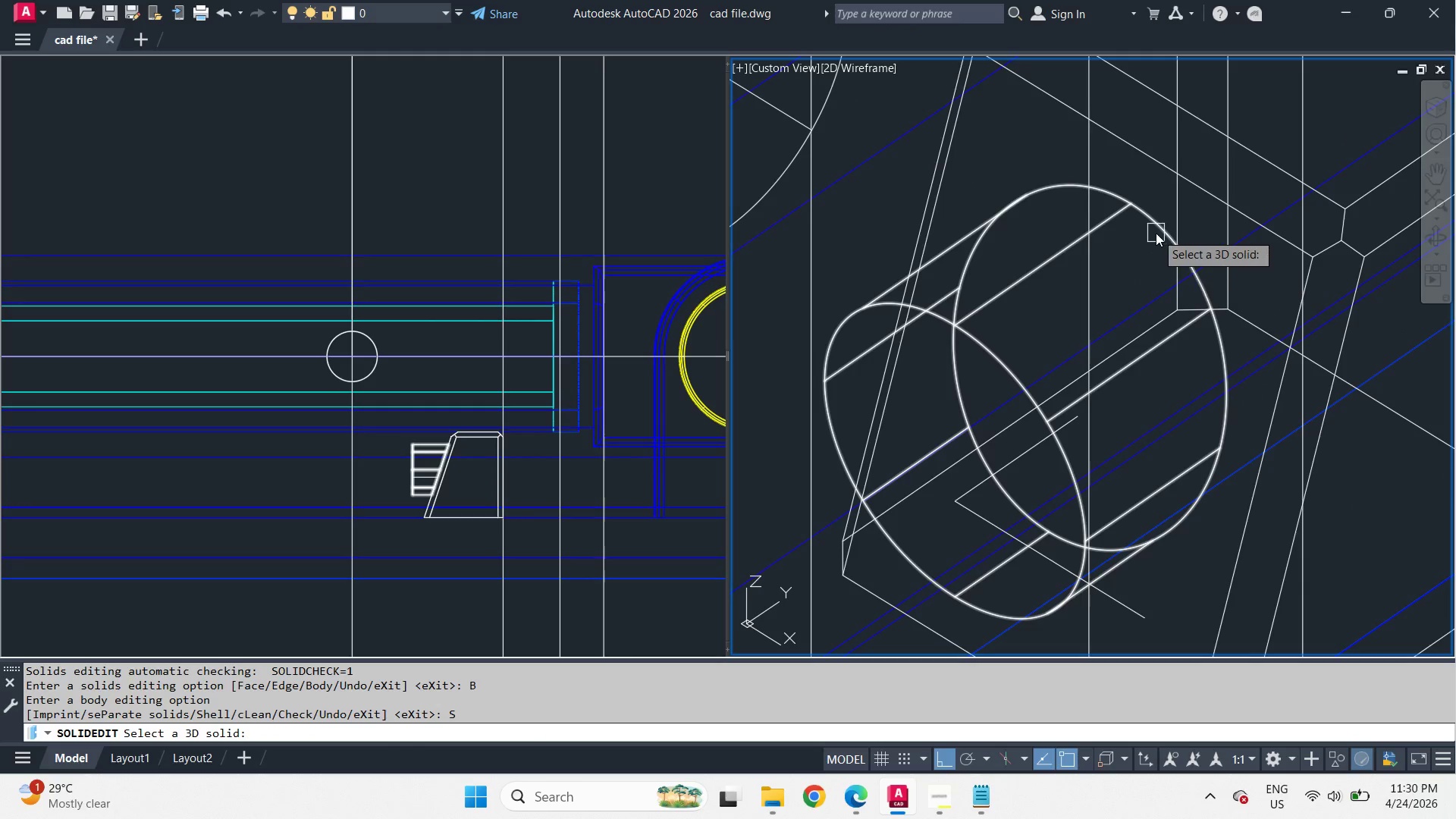 
left_click([1156, 233])
 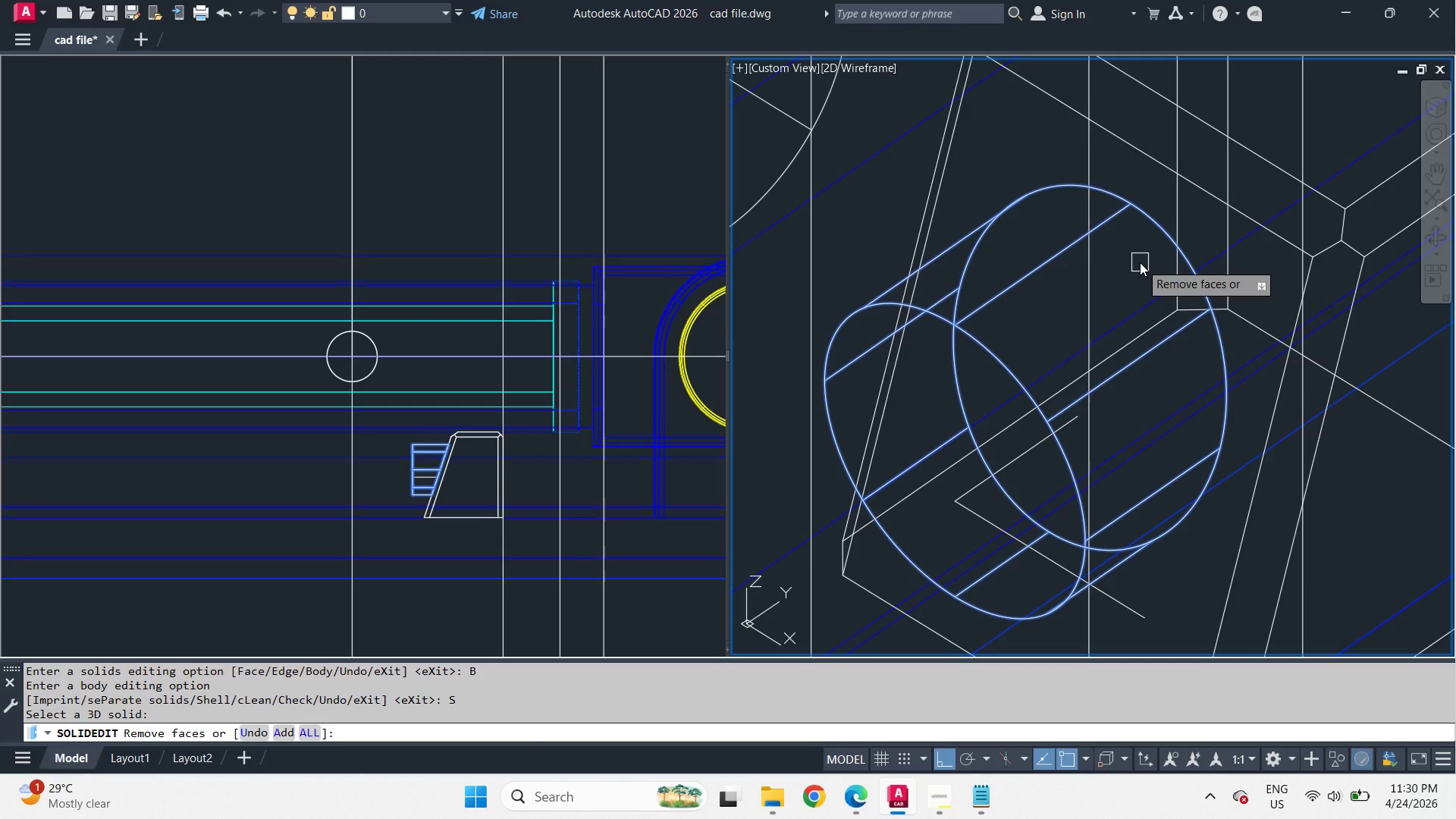 
key(Space)
 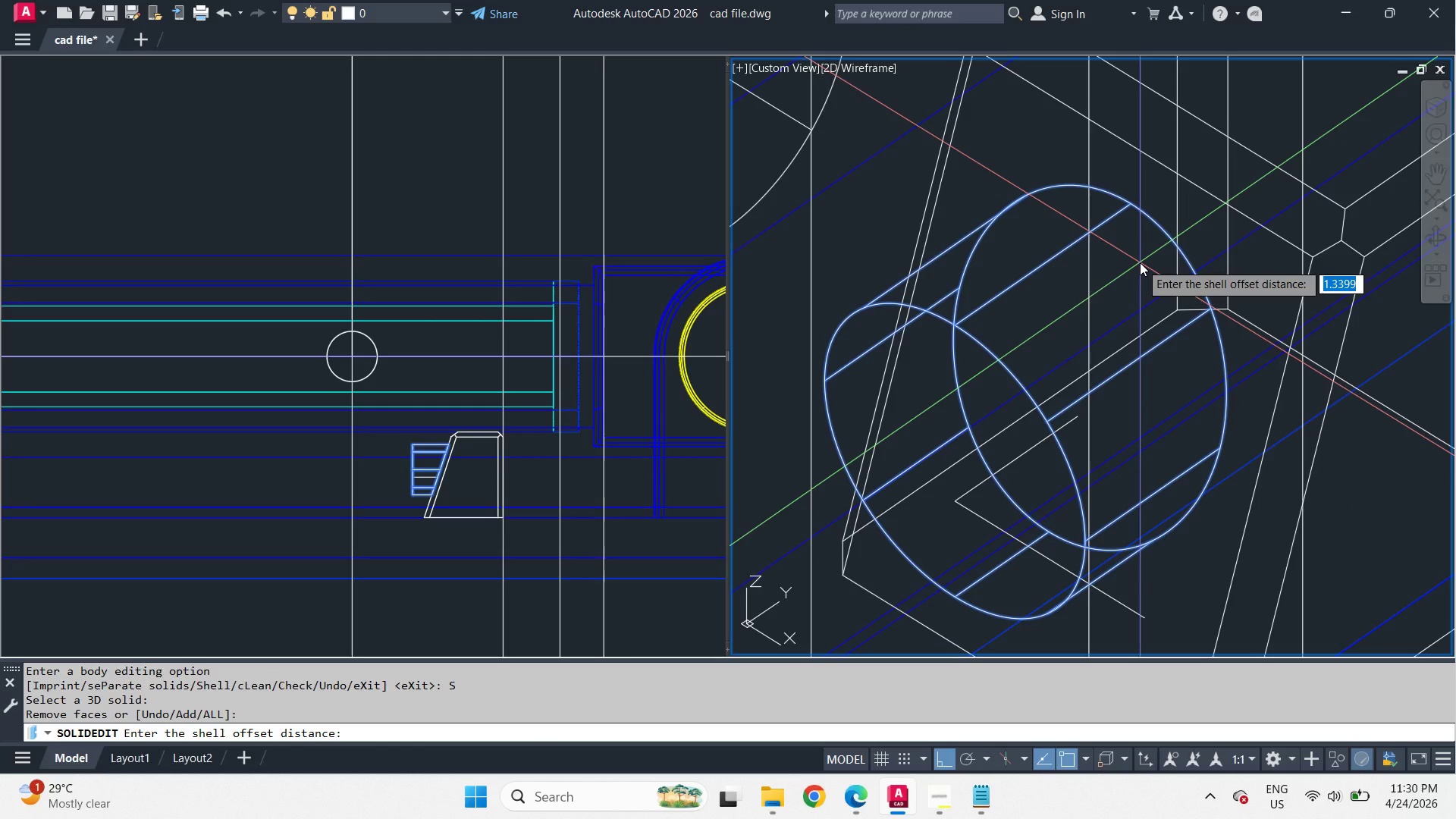 
key(NumpadSubtract)
 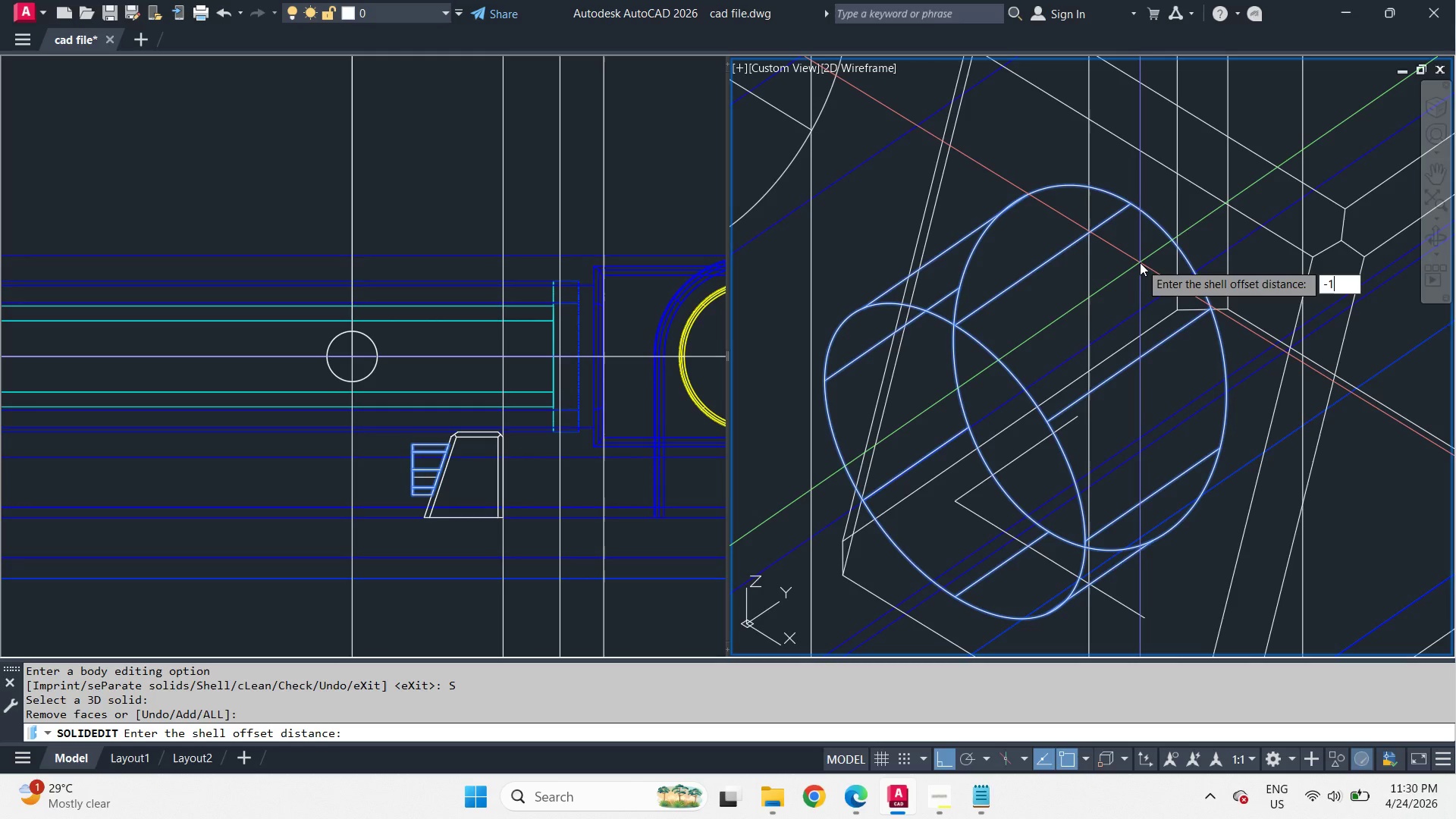 
key(Numpad1)
 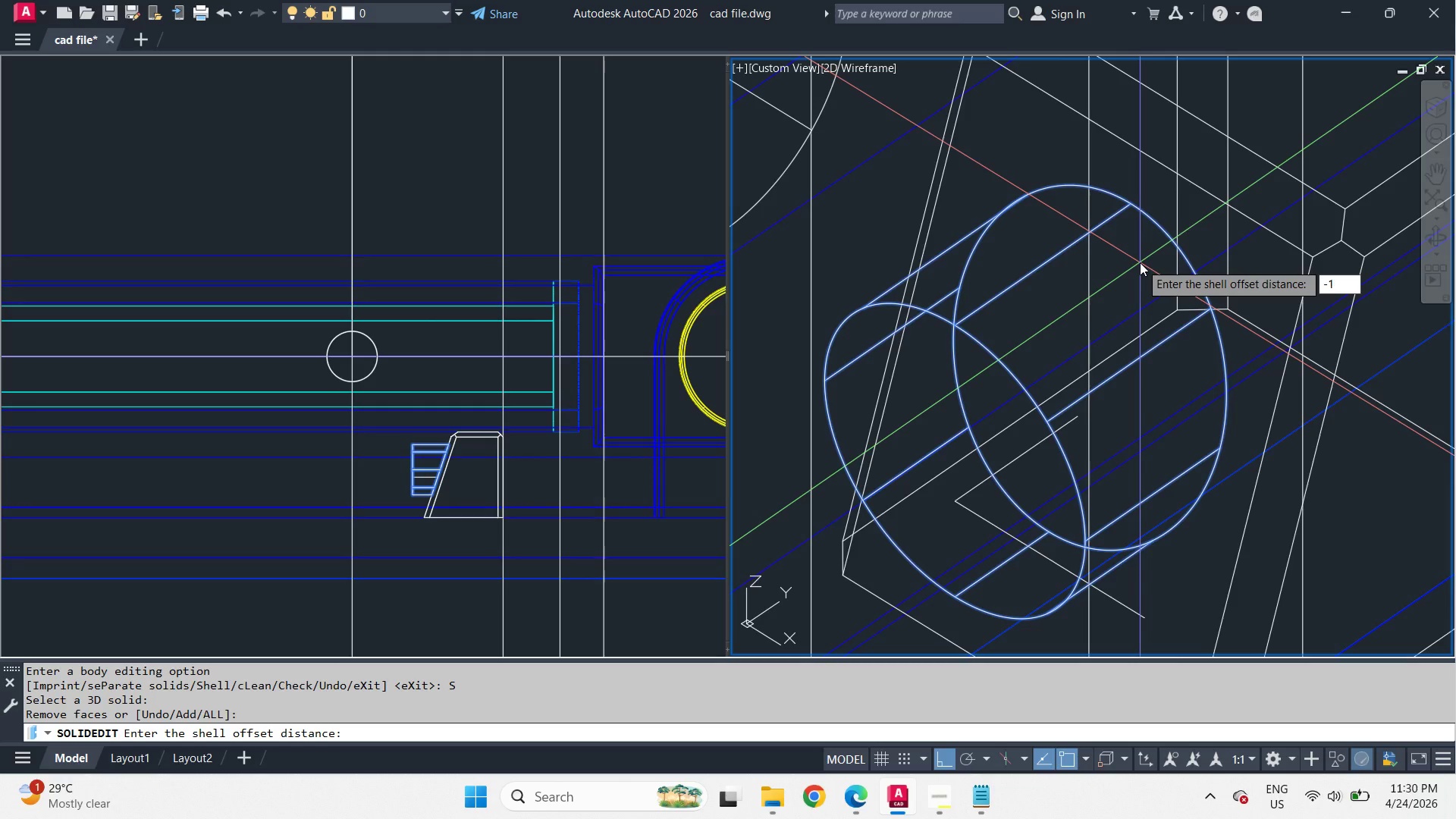 
key(NumpadEnter)
 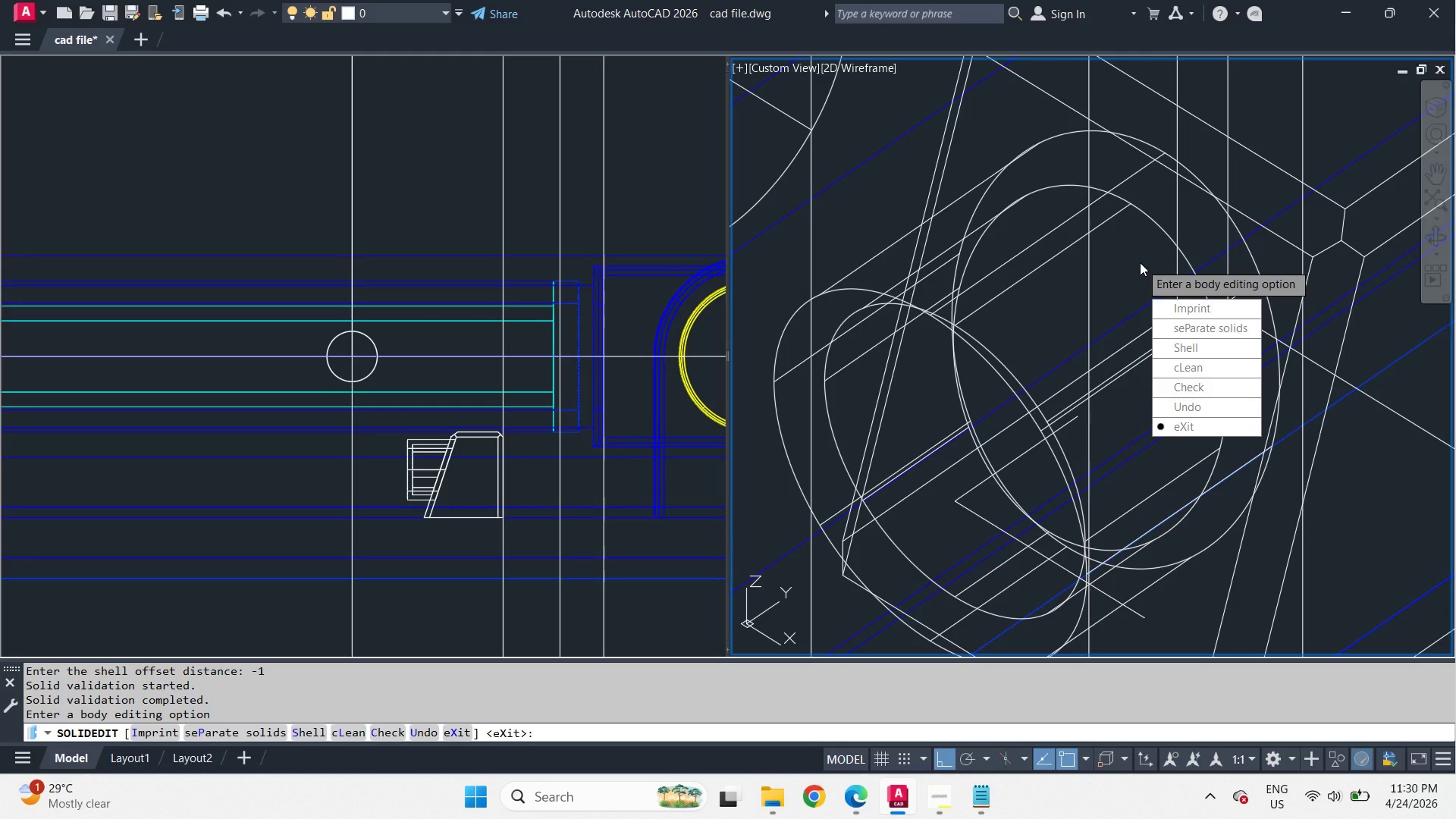 
key(NumpadEnter)
 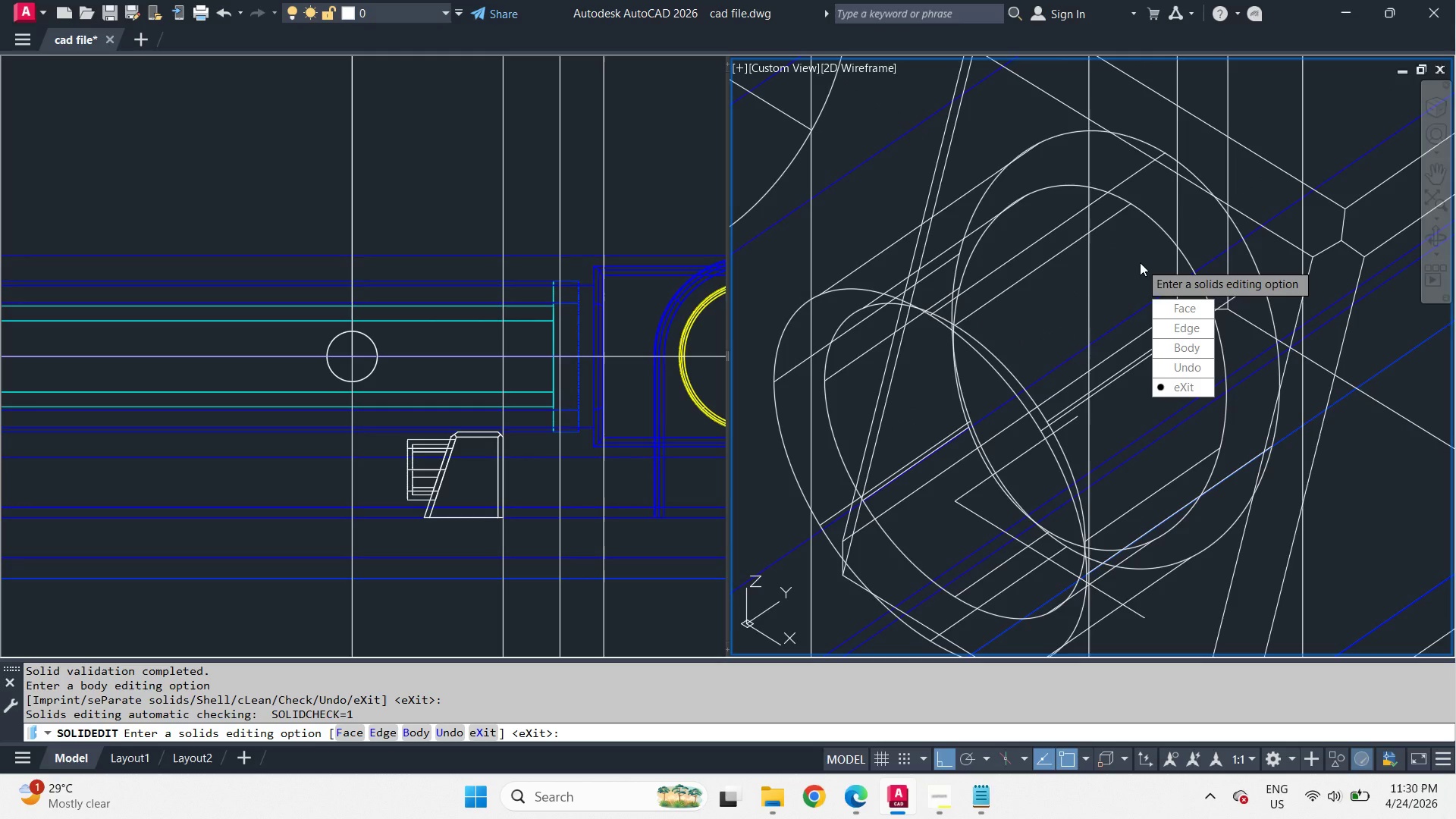 
key(NumpadEnter)
 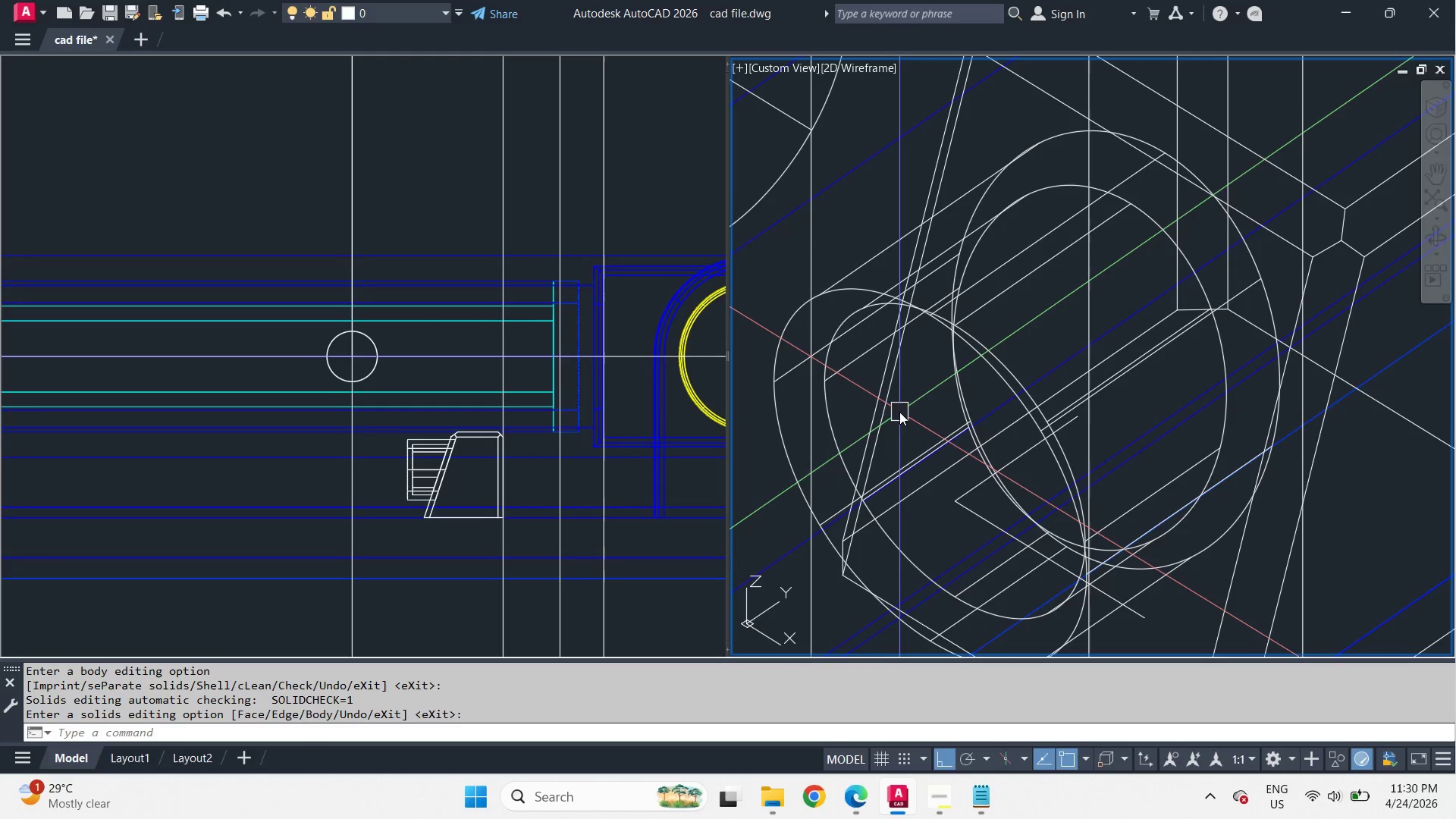 
hold_key(key=ControlLeft, duration=0.91)
 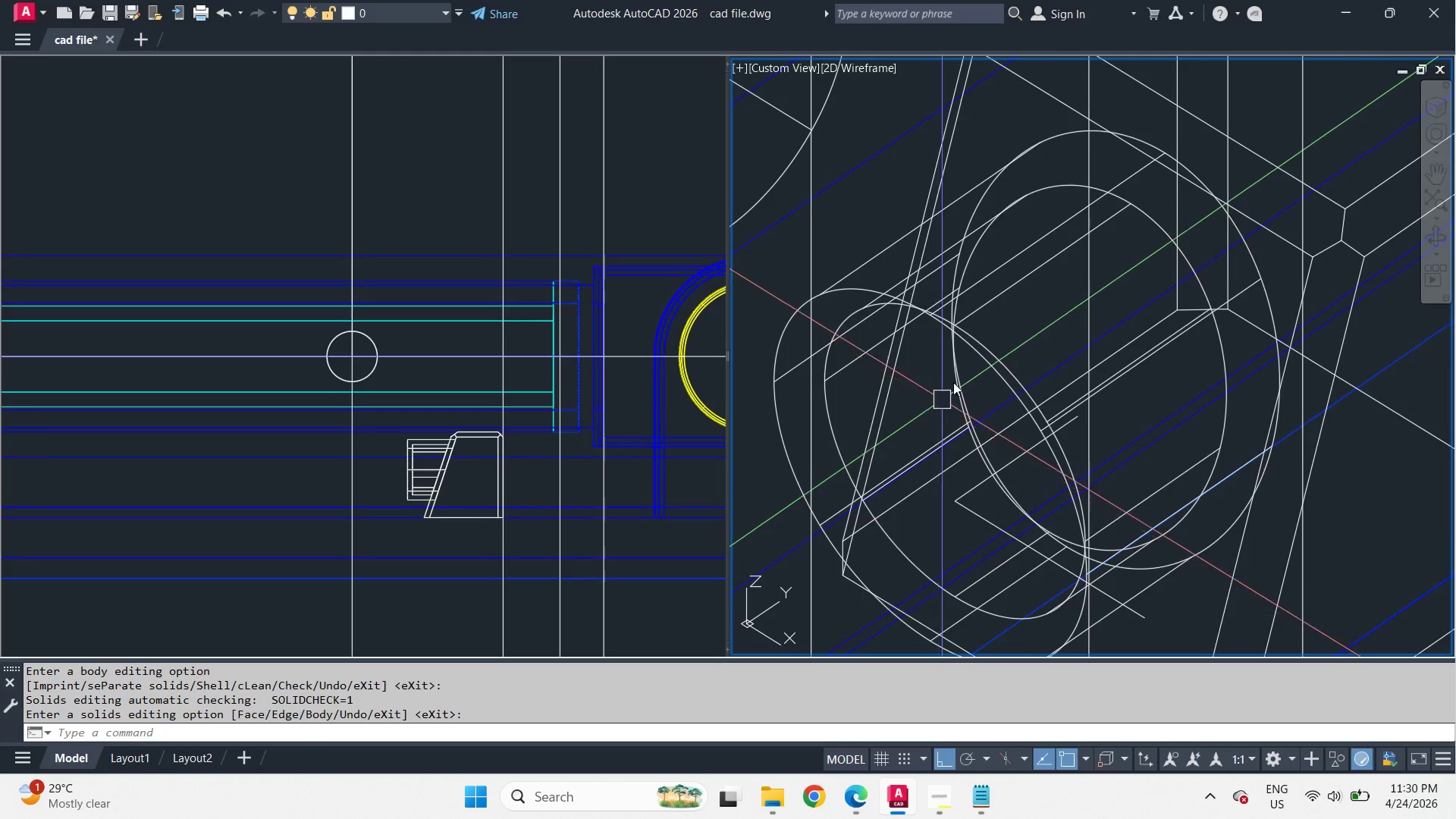 
scroll: coordinate [1020, 285], scroll_direction: down, amount: 1.0
 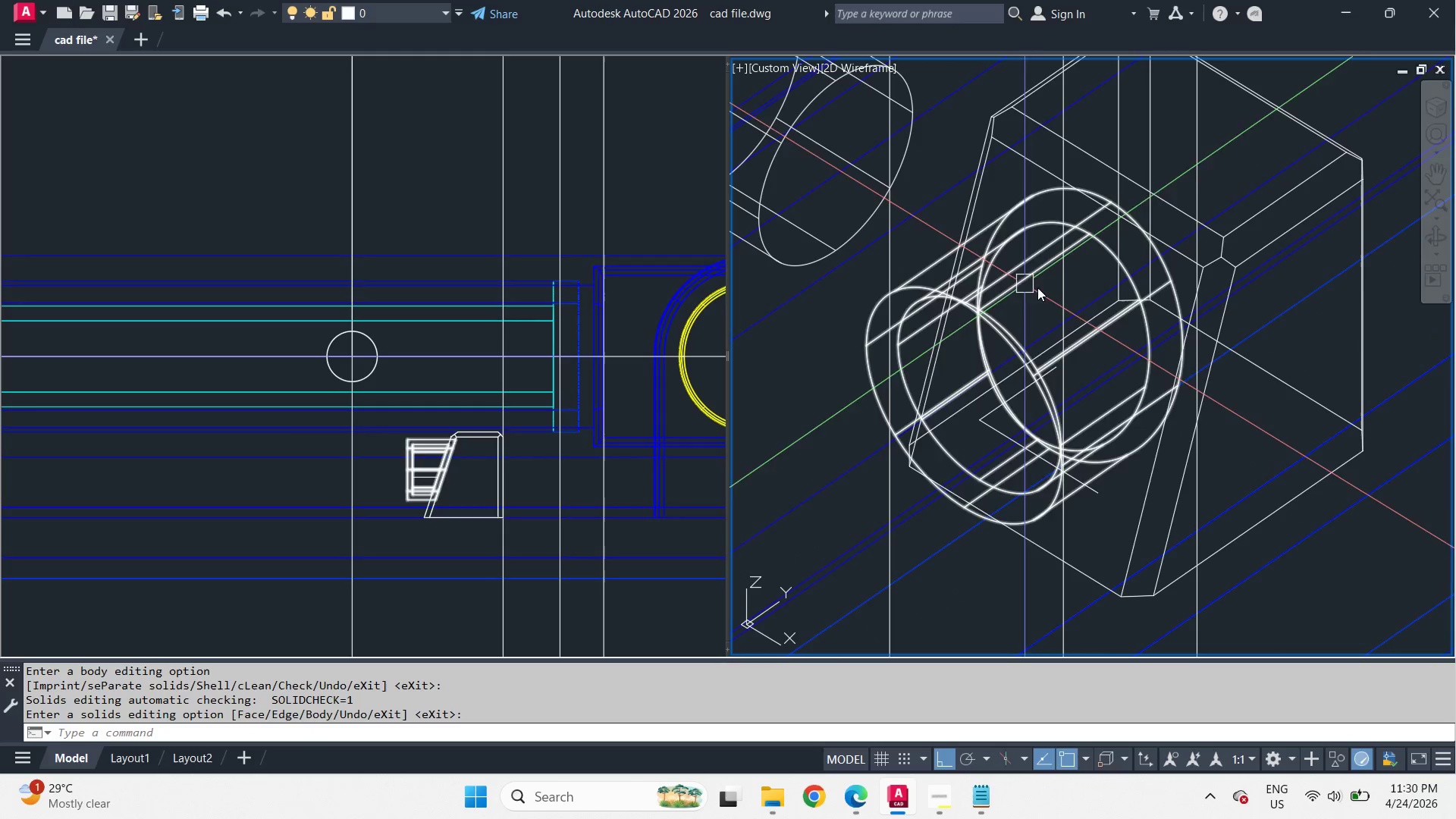 
hold_key(key=ShiftLeft, duration=4.17)
 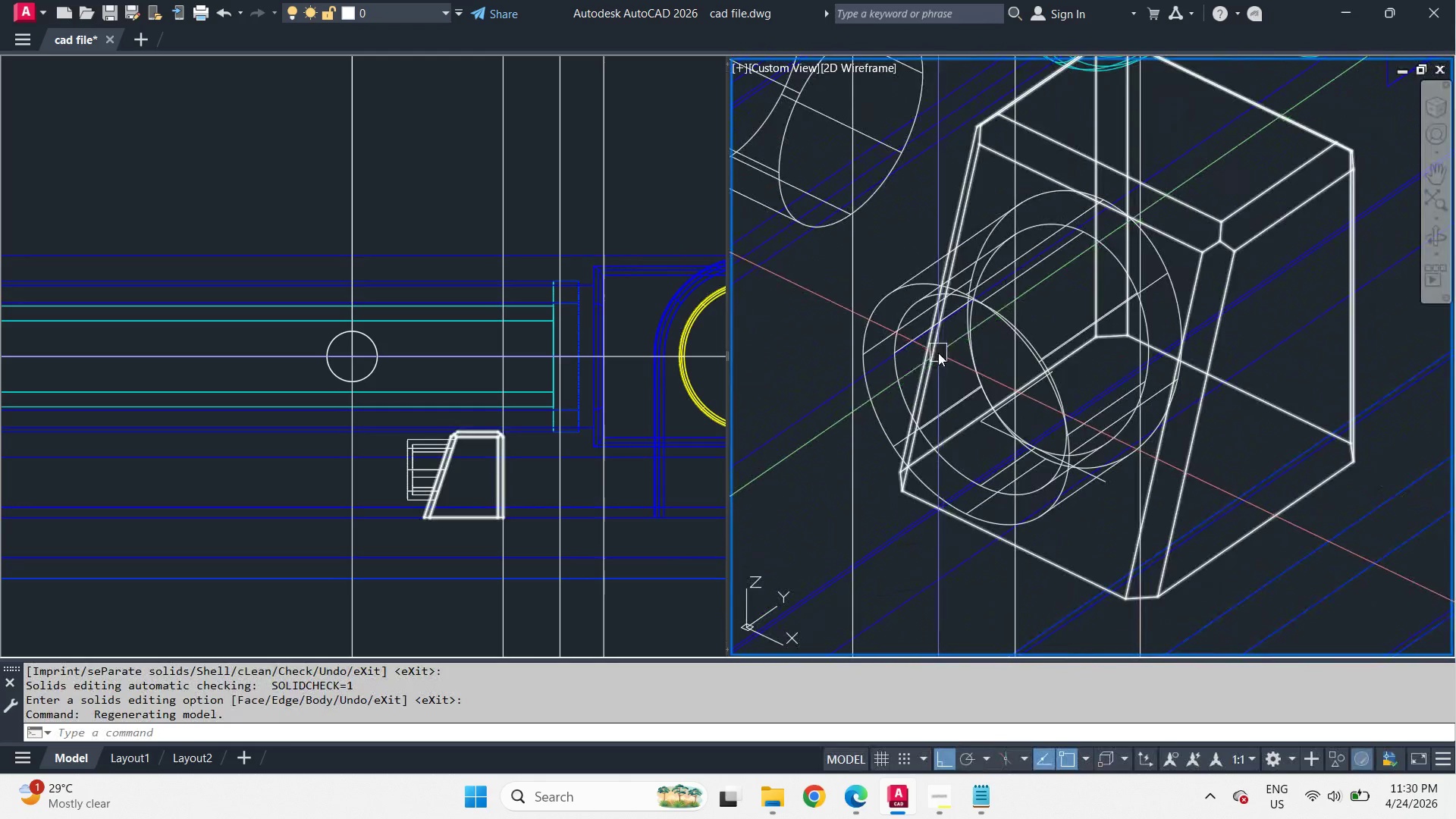 
hold_key(key=ControlLeft, duration=0.98)
 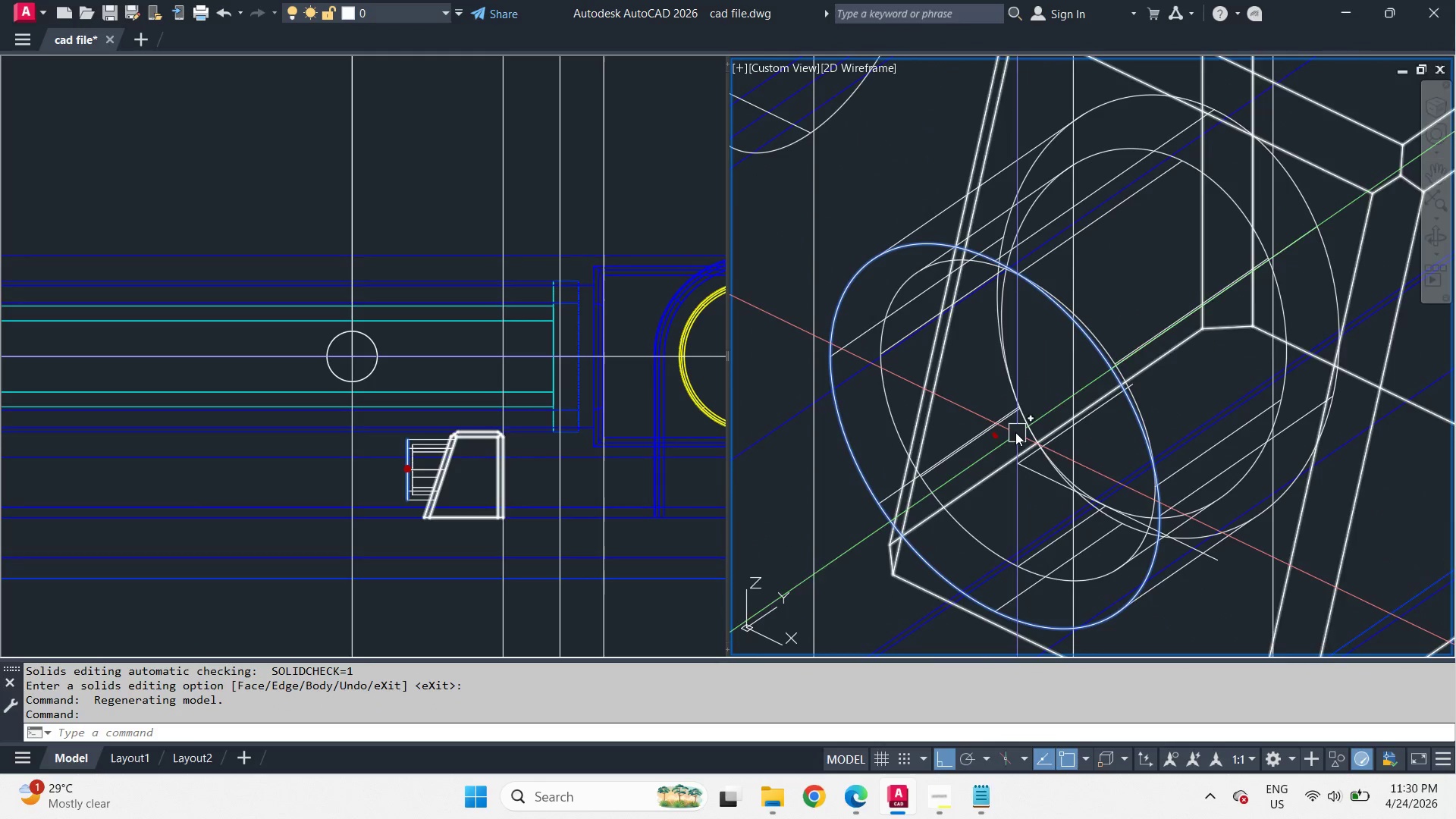 
scroll: coordinate [916, 350], scroll_direction: up, amount: 1.0
 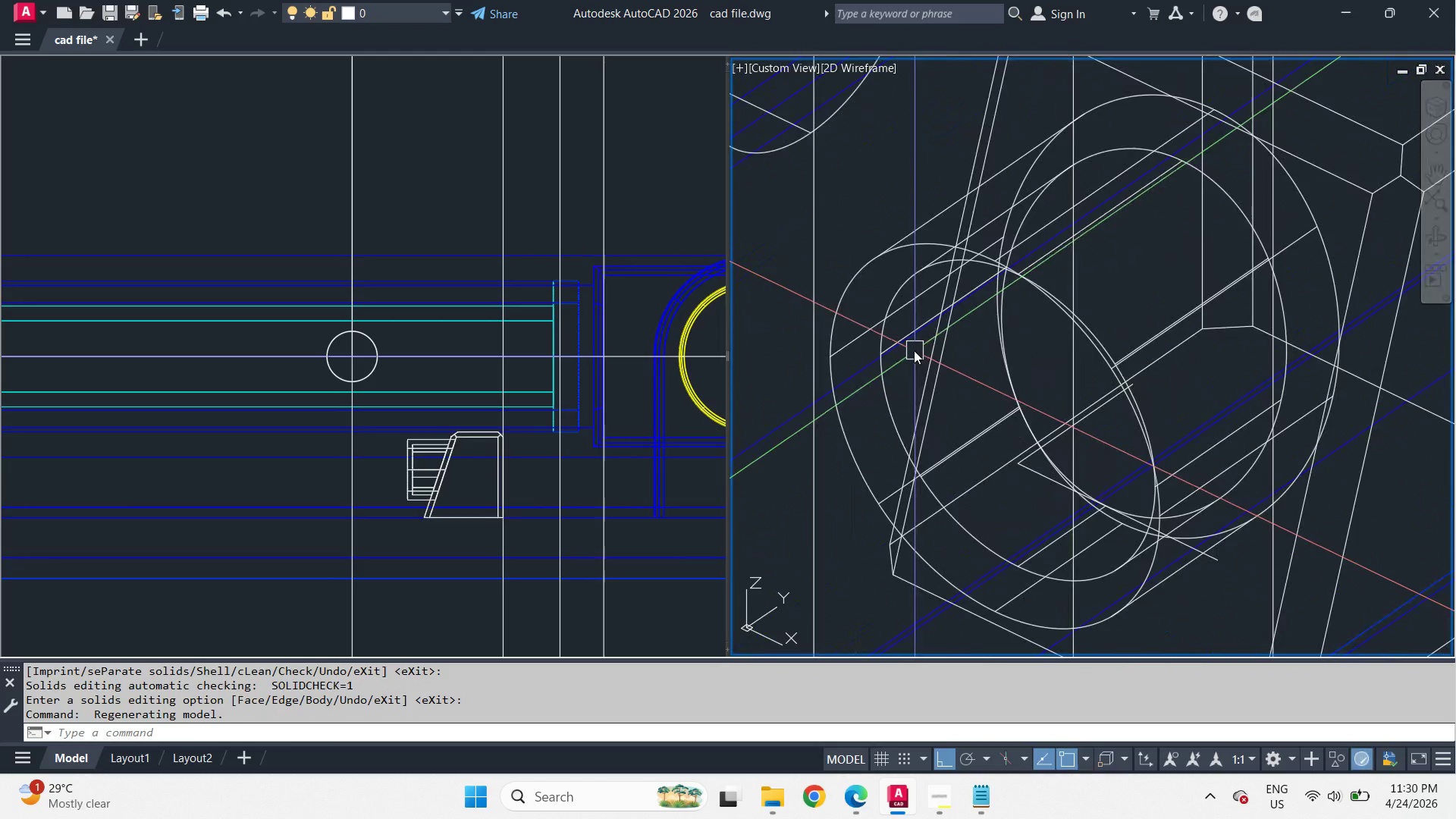 
left_click([861, 309])
 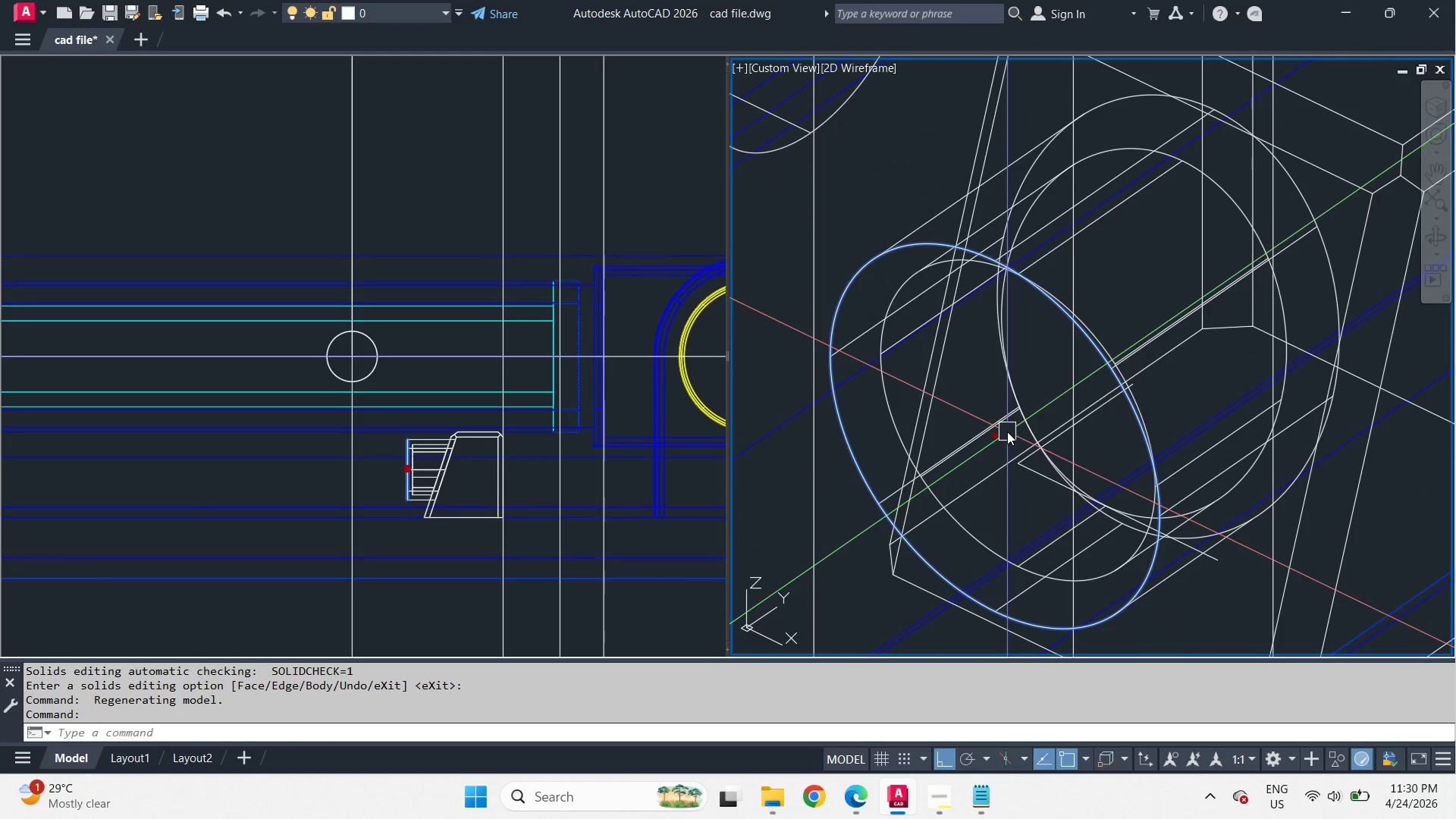 
left_click([993, 432])
 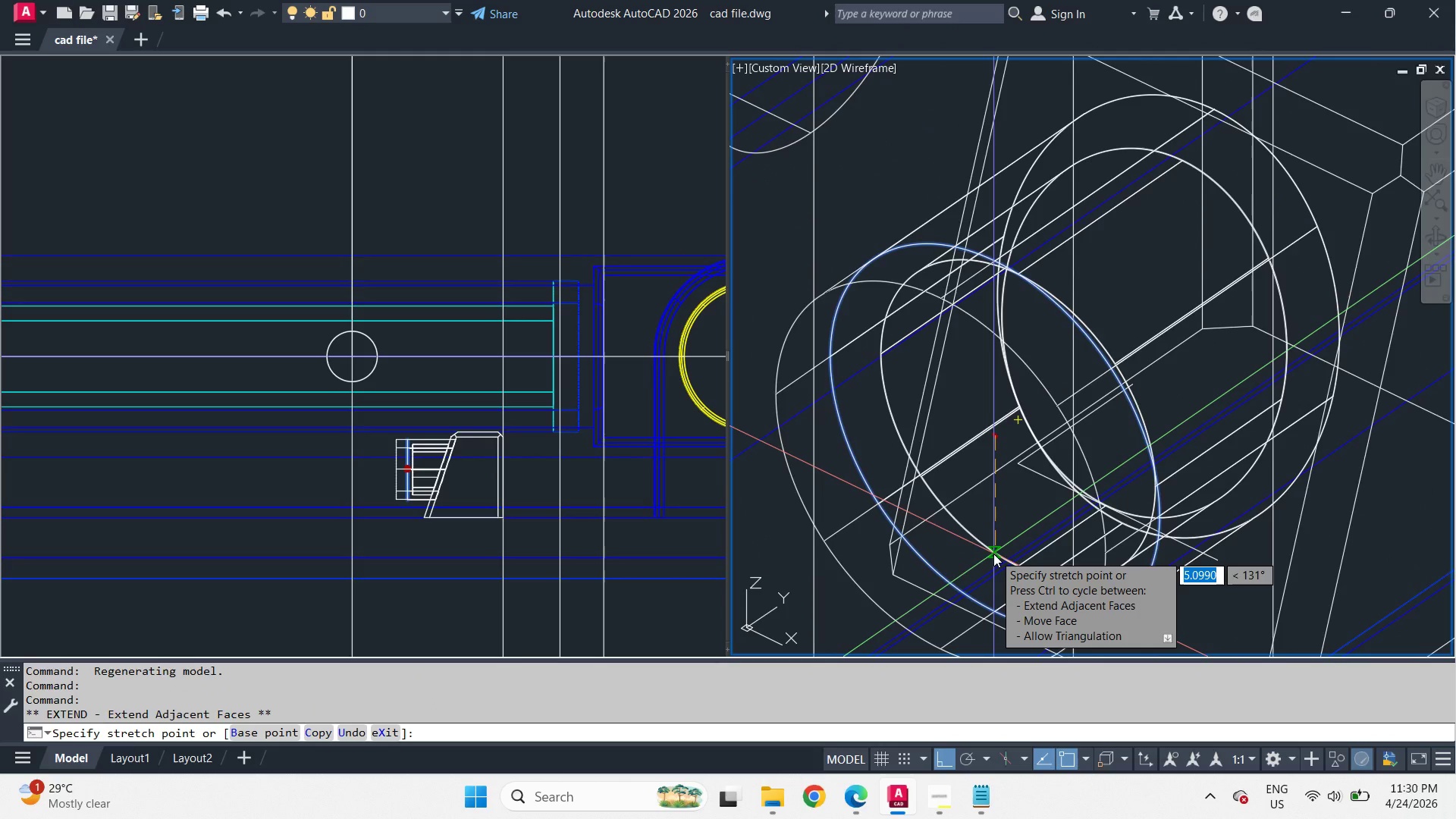 
left_click([993, 554])
 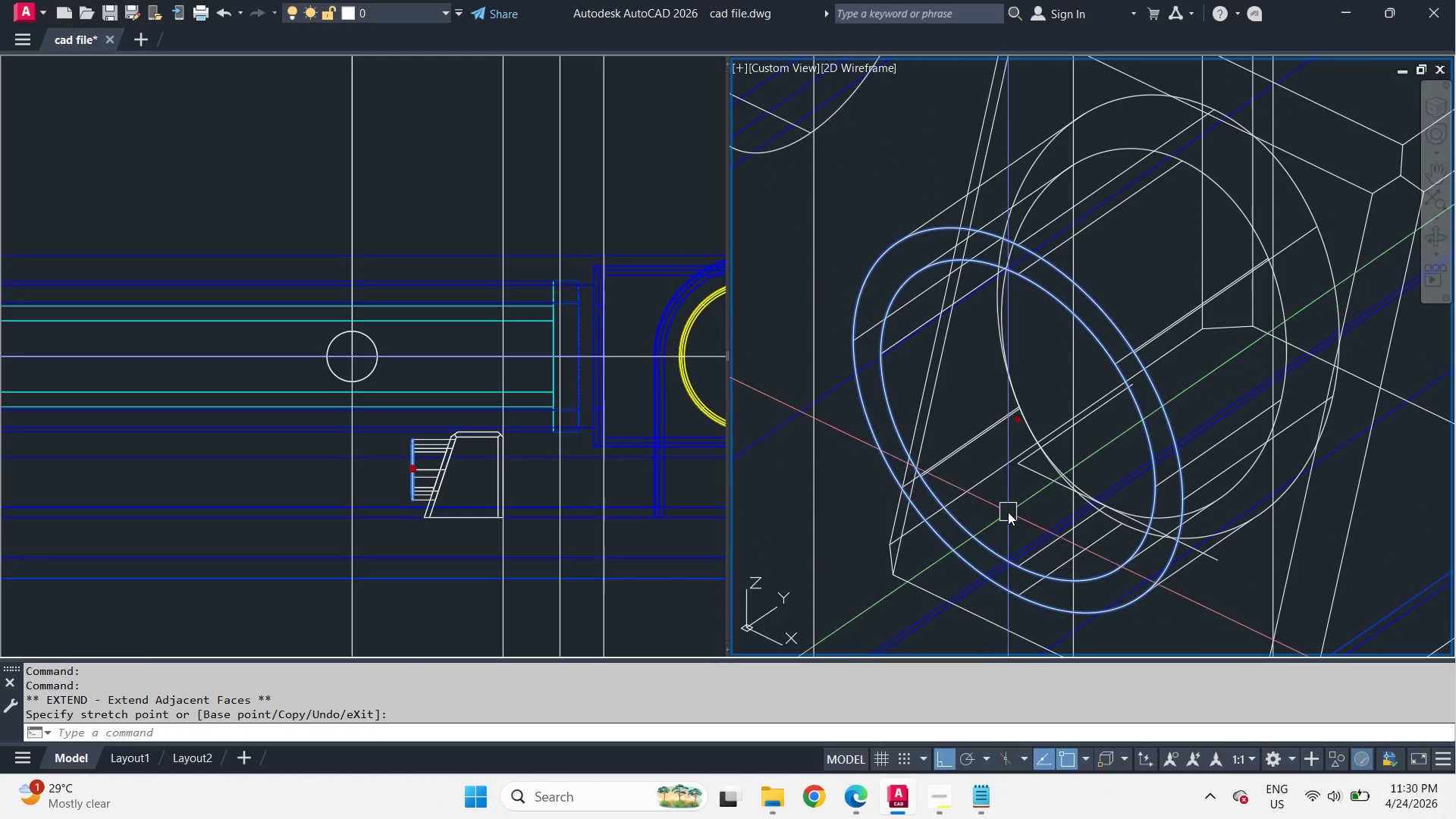 
key(Escape)
type(vs s )
 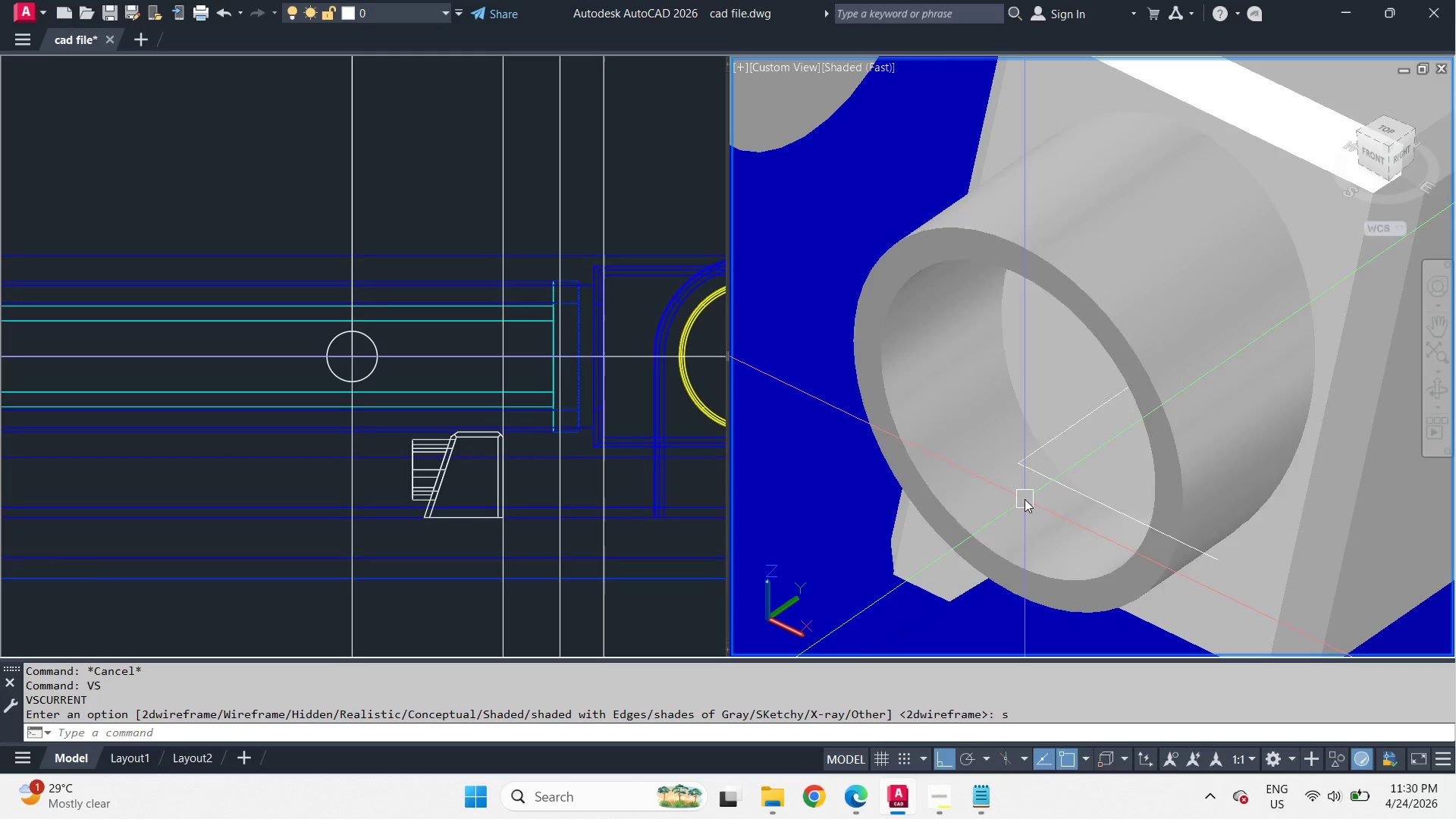 
type(vs 2 )
 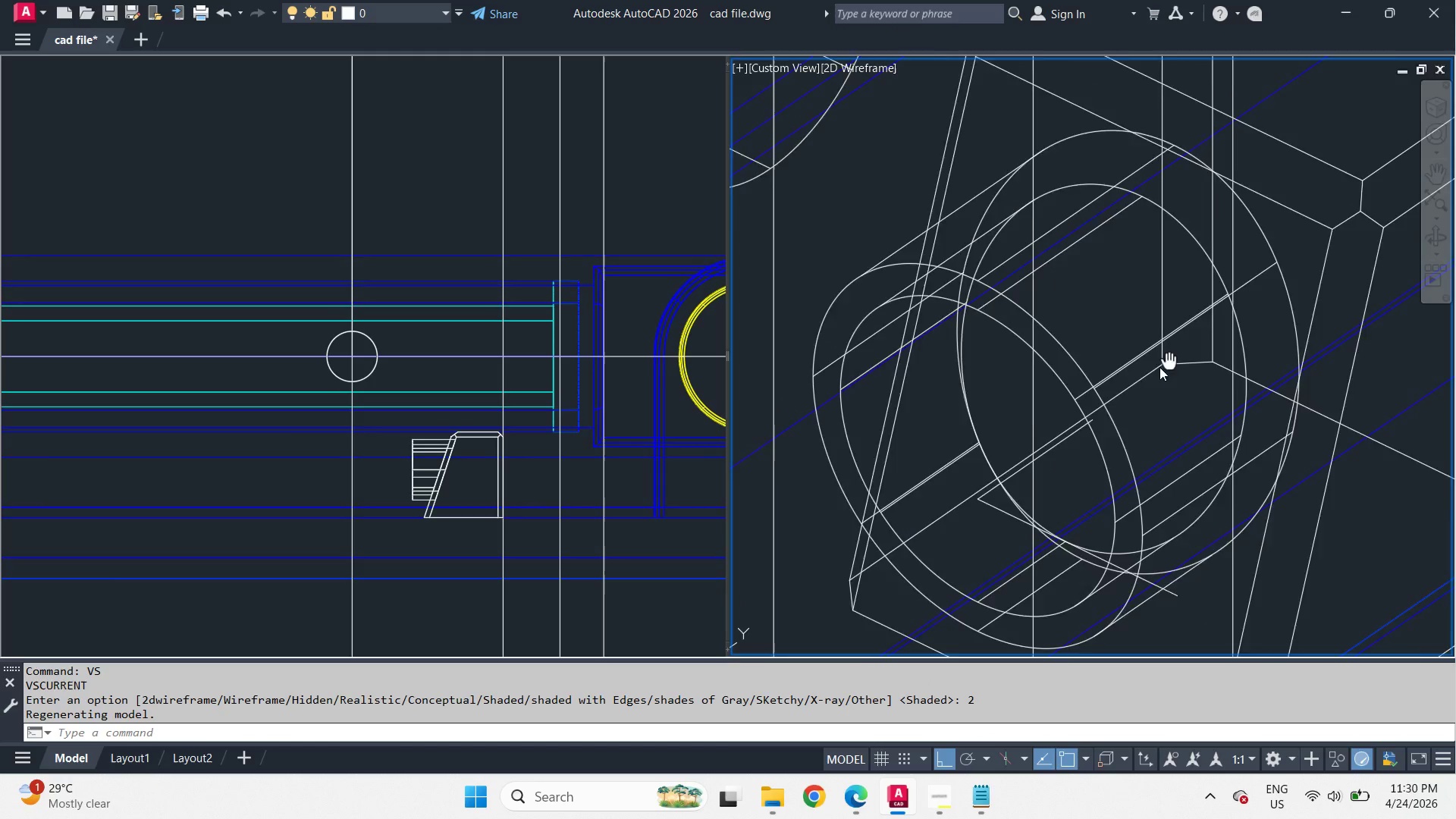 
type(sl)
 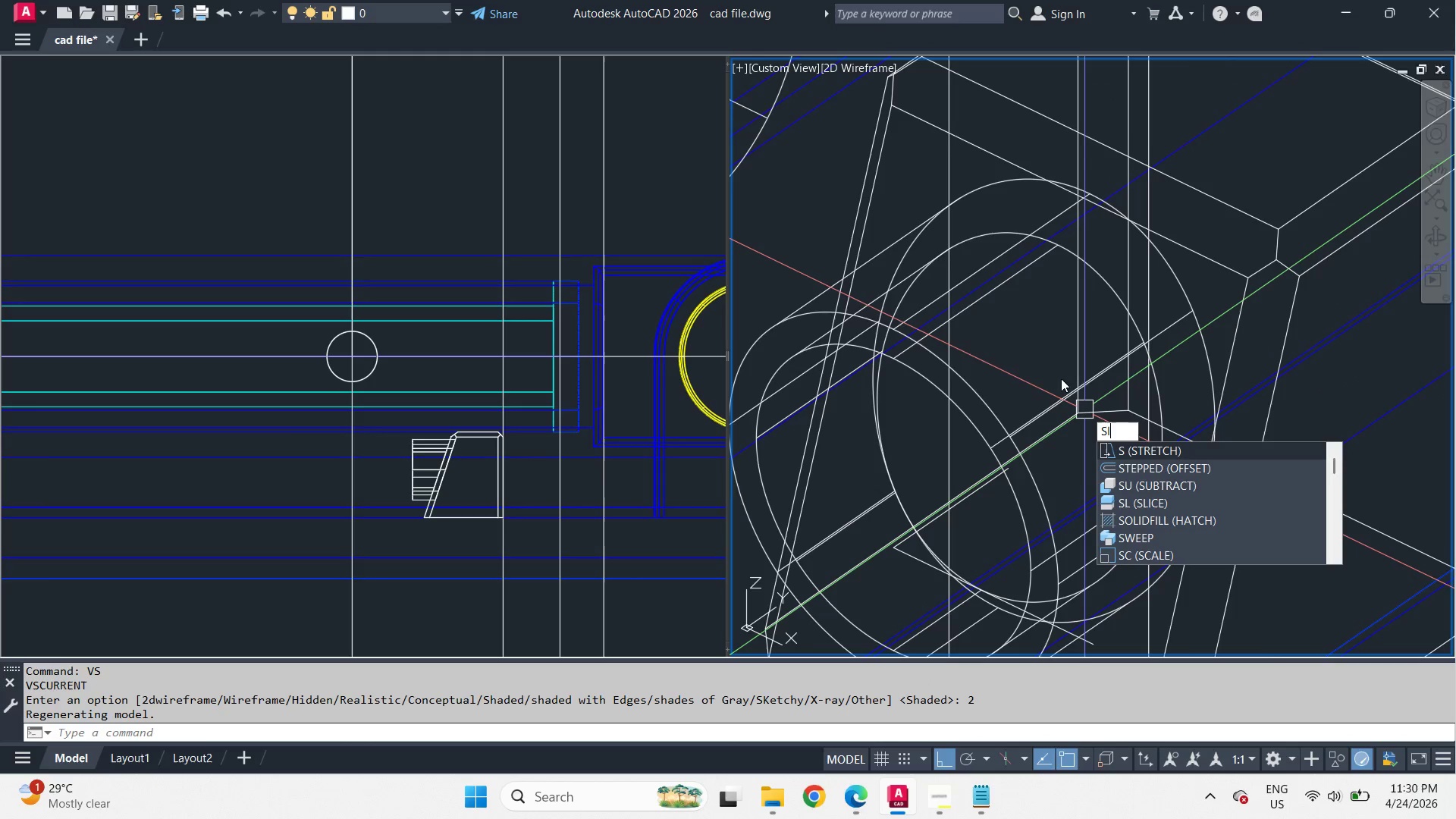 
key(I)
 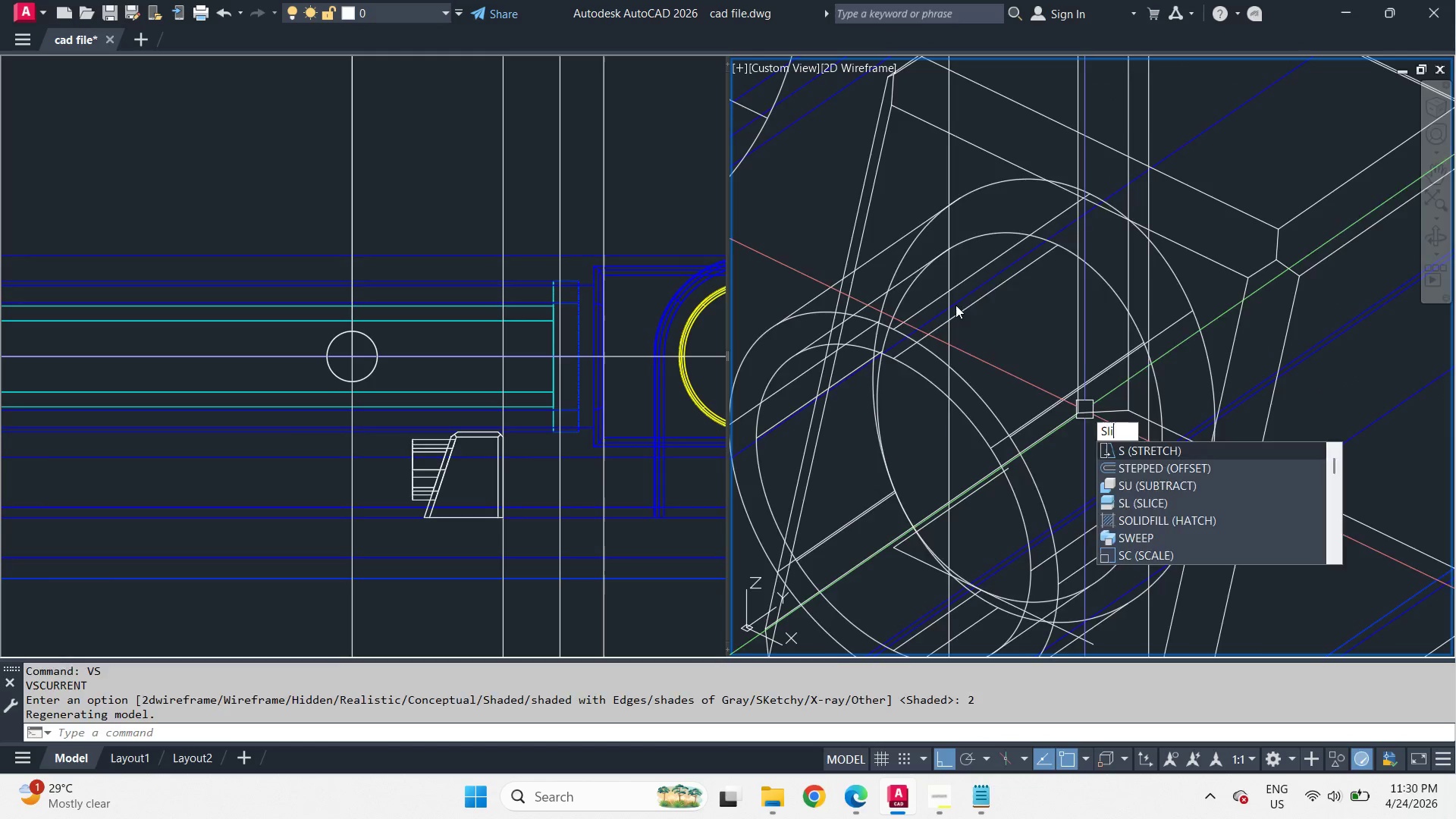 
key(Space)
 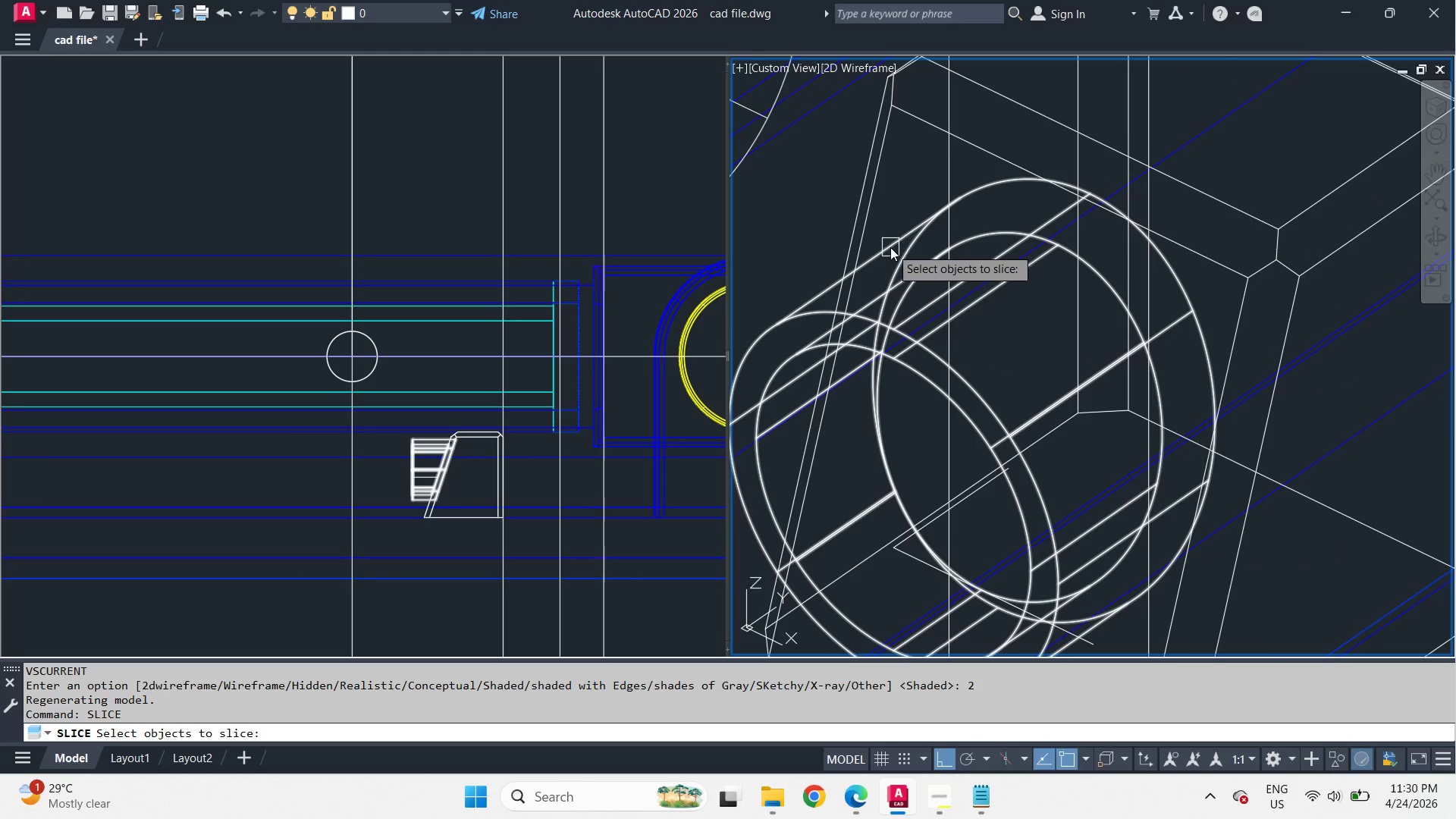 
left_click([890, 247])
 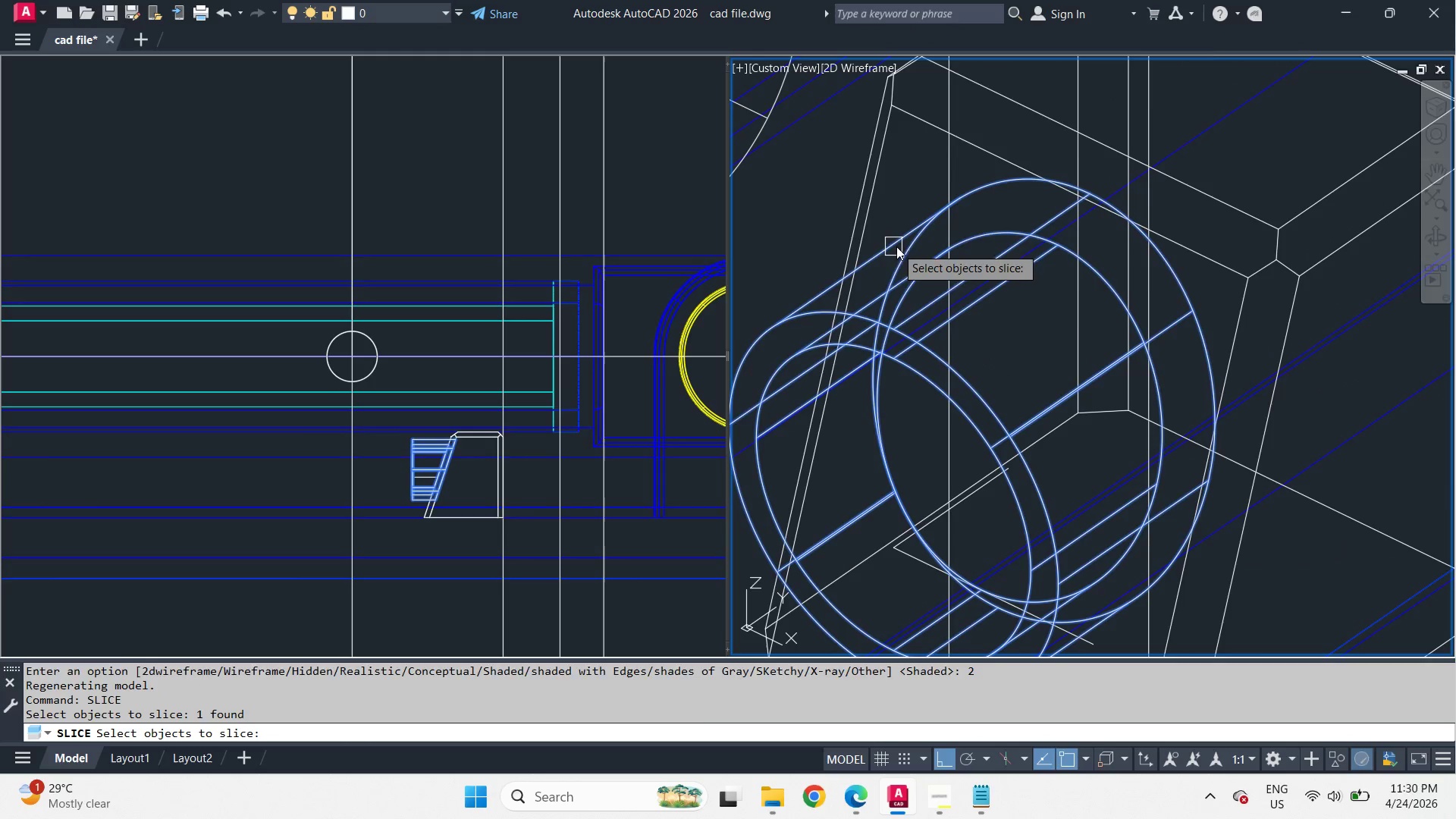 
key(Space)
 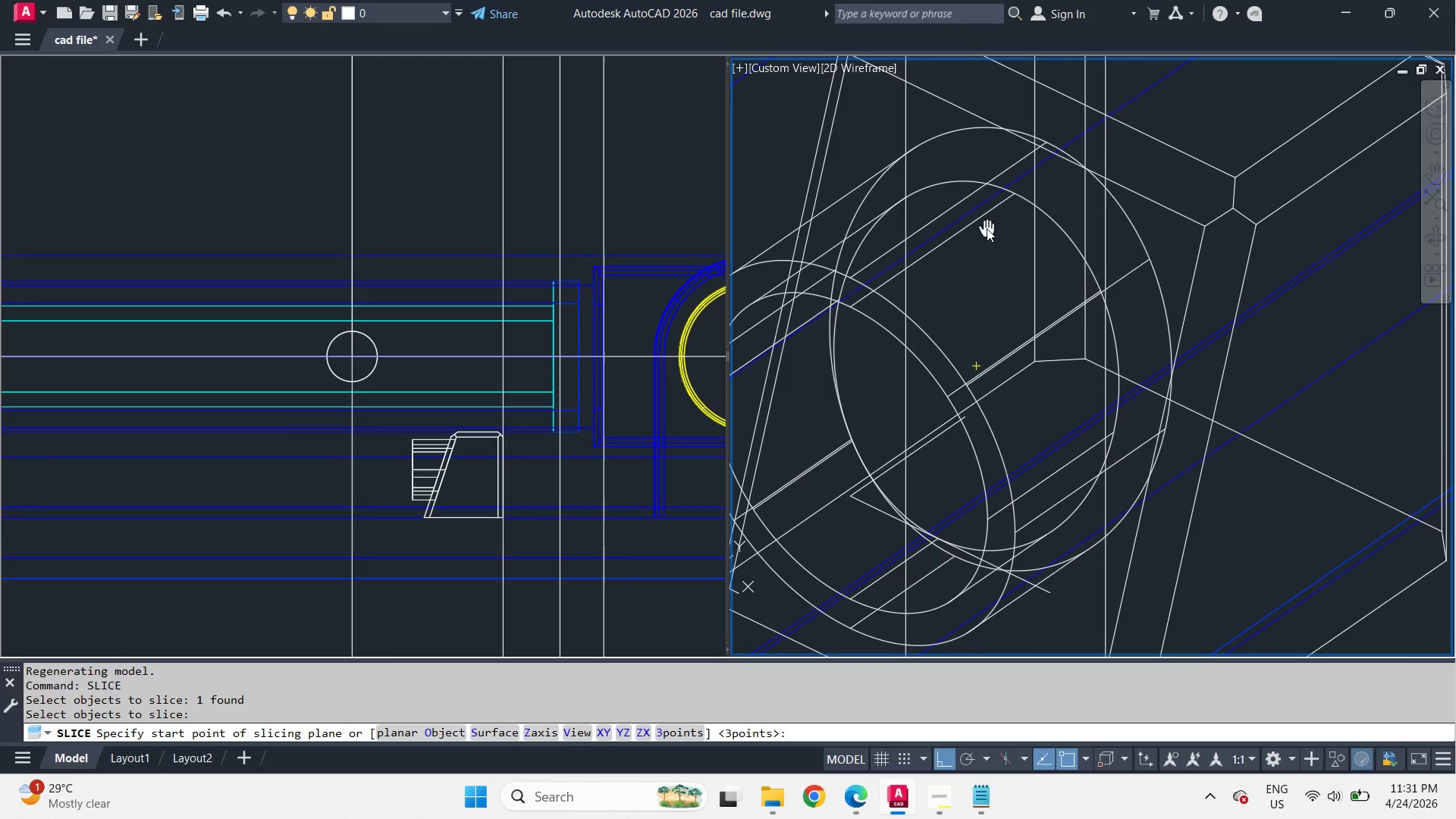 
key(Space)
 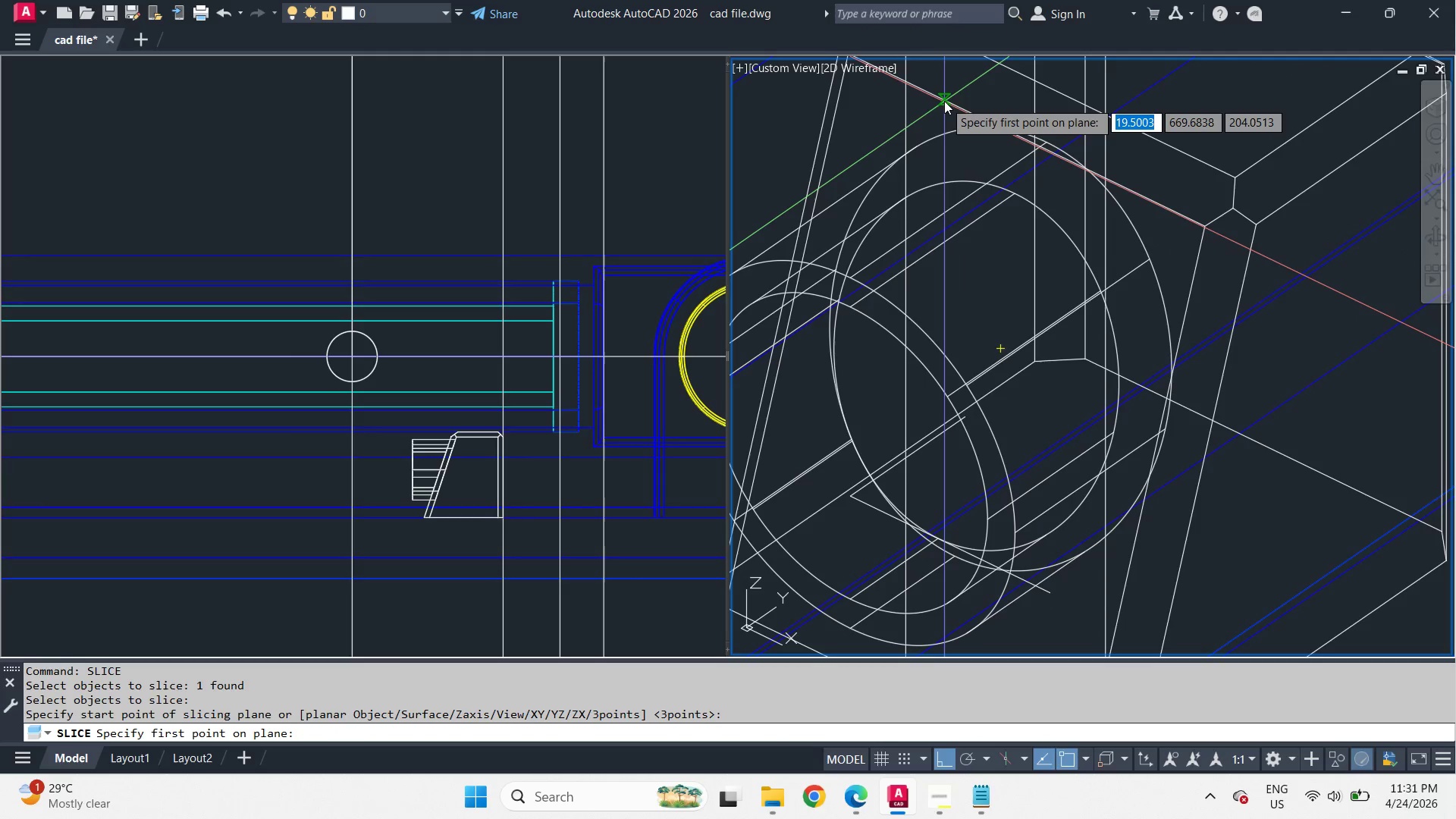 
left_click_drag(start_coordinate=[944, 101], to_coordinate=[959, 108])
 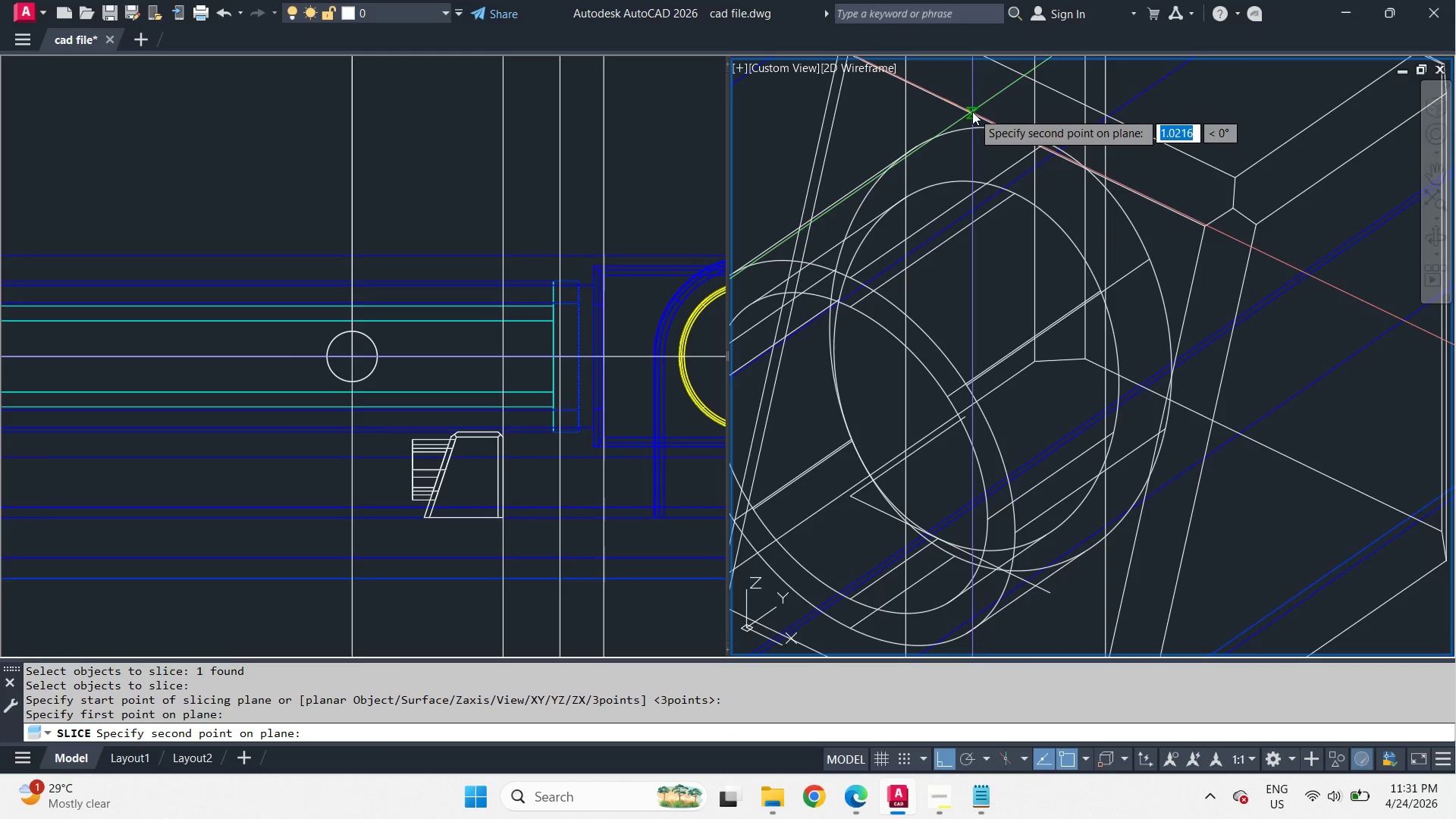 
left_click([972, 111])
 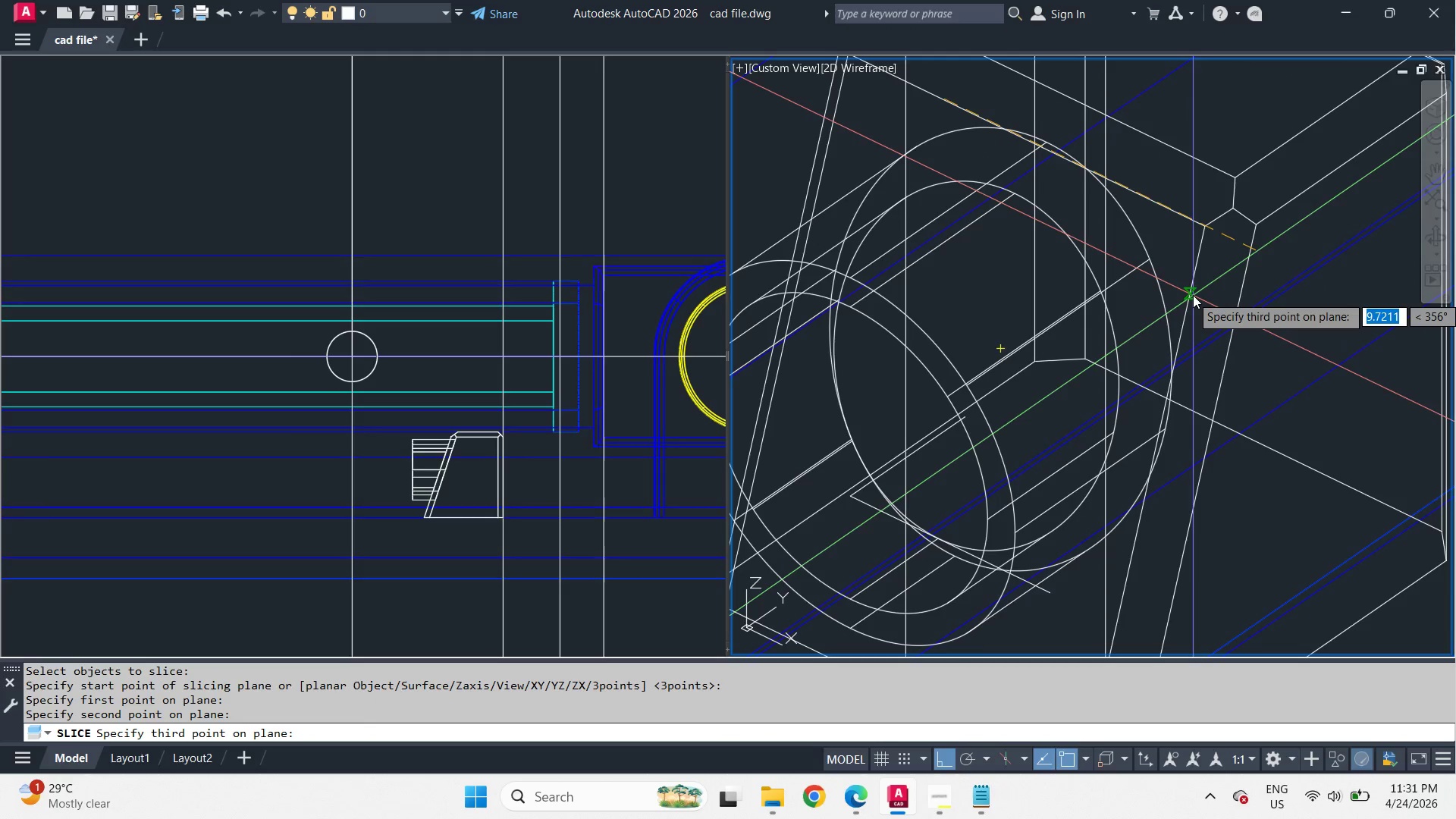 
left_click([1193, 295])
 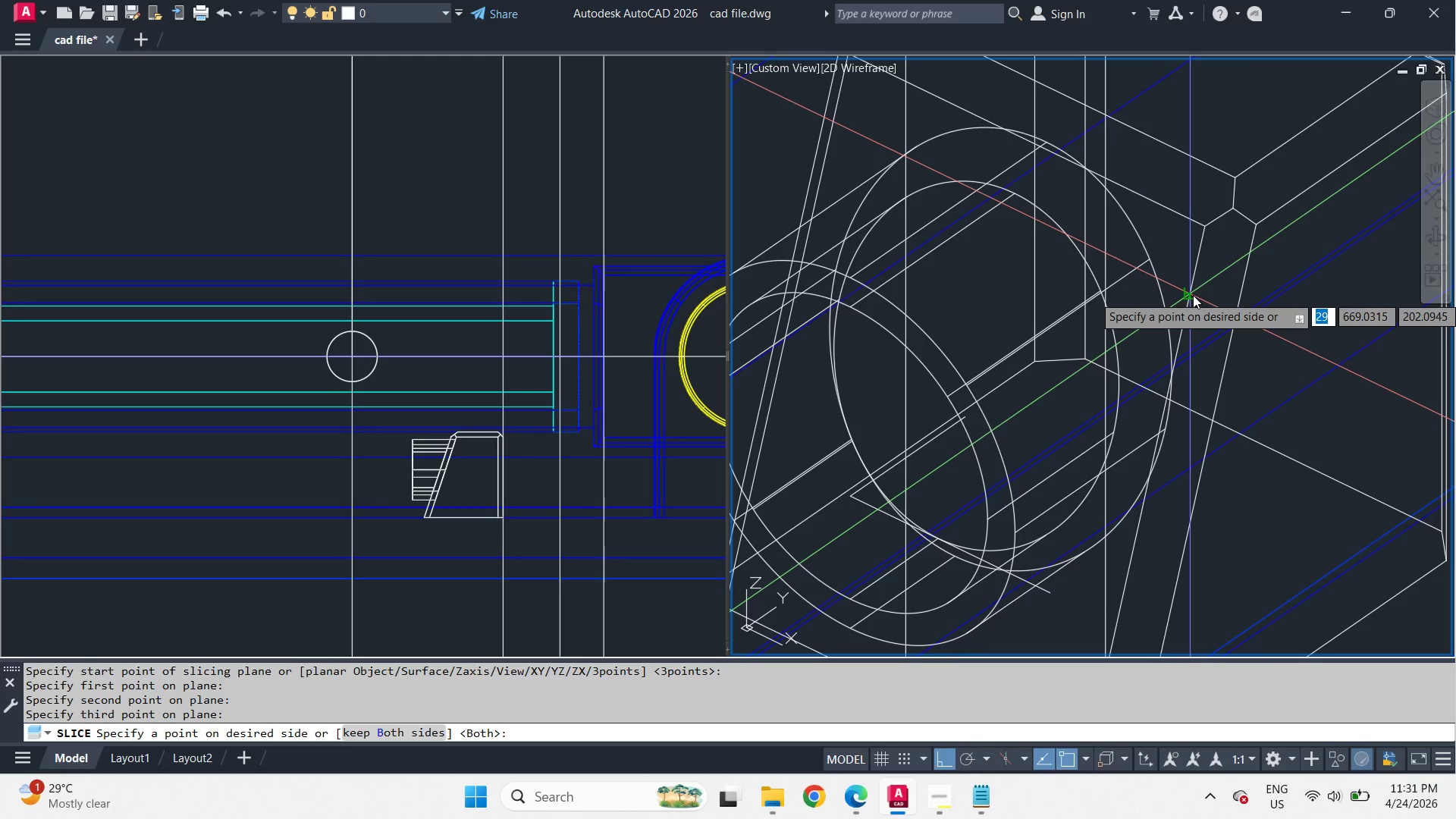 
key(Space)
 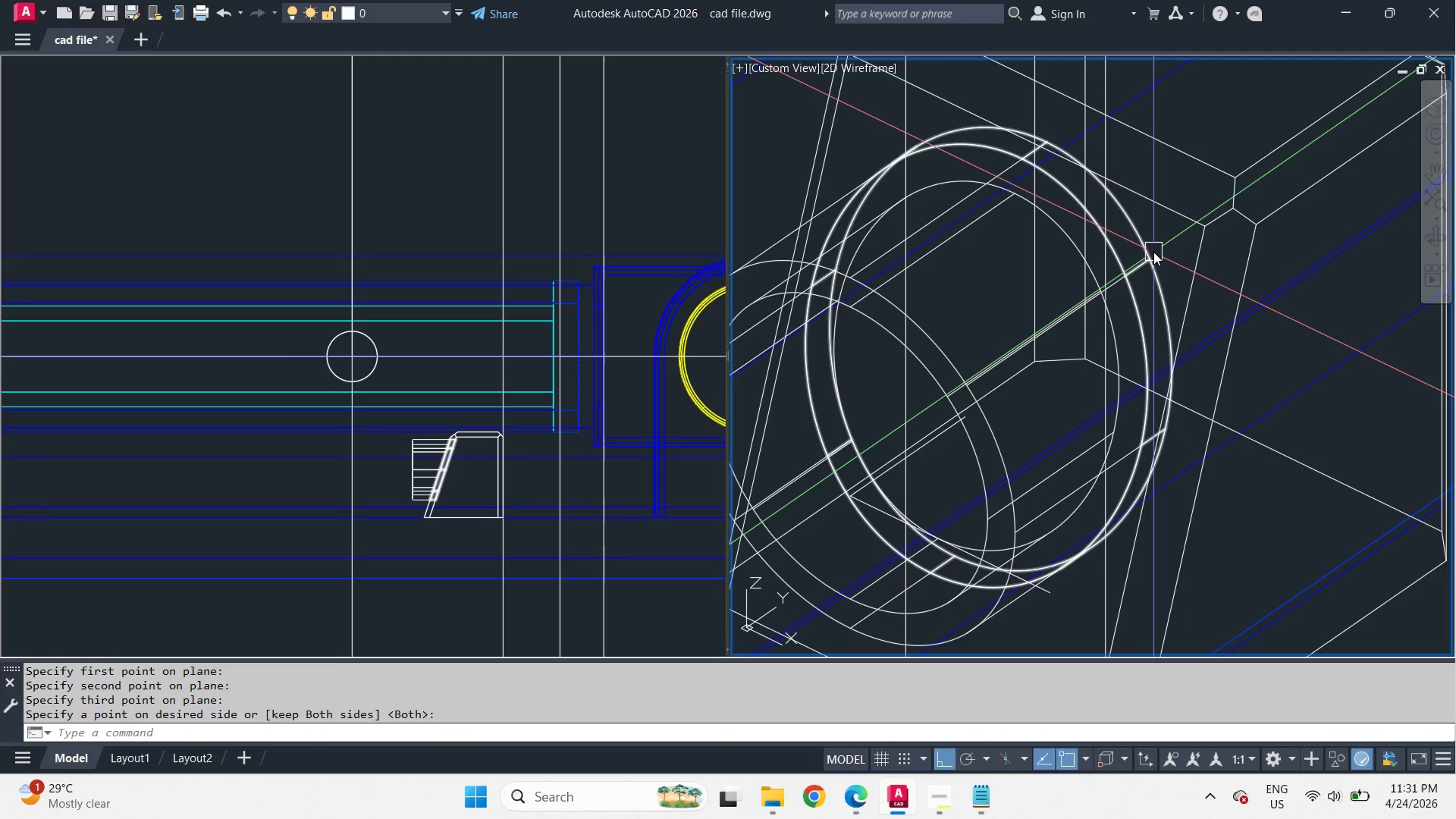 
left_click([1153, 252])
 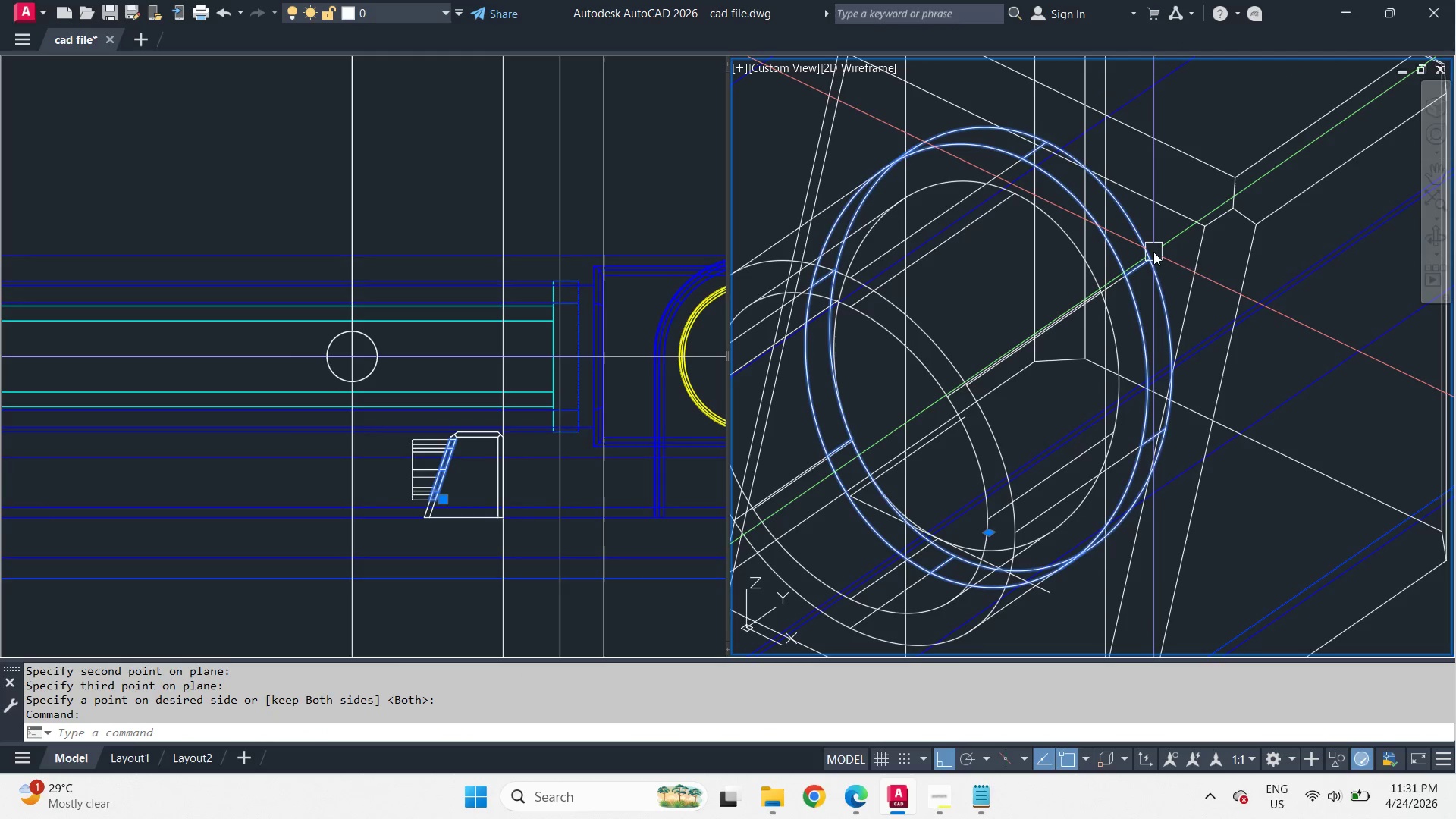 
key(E)
 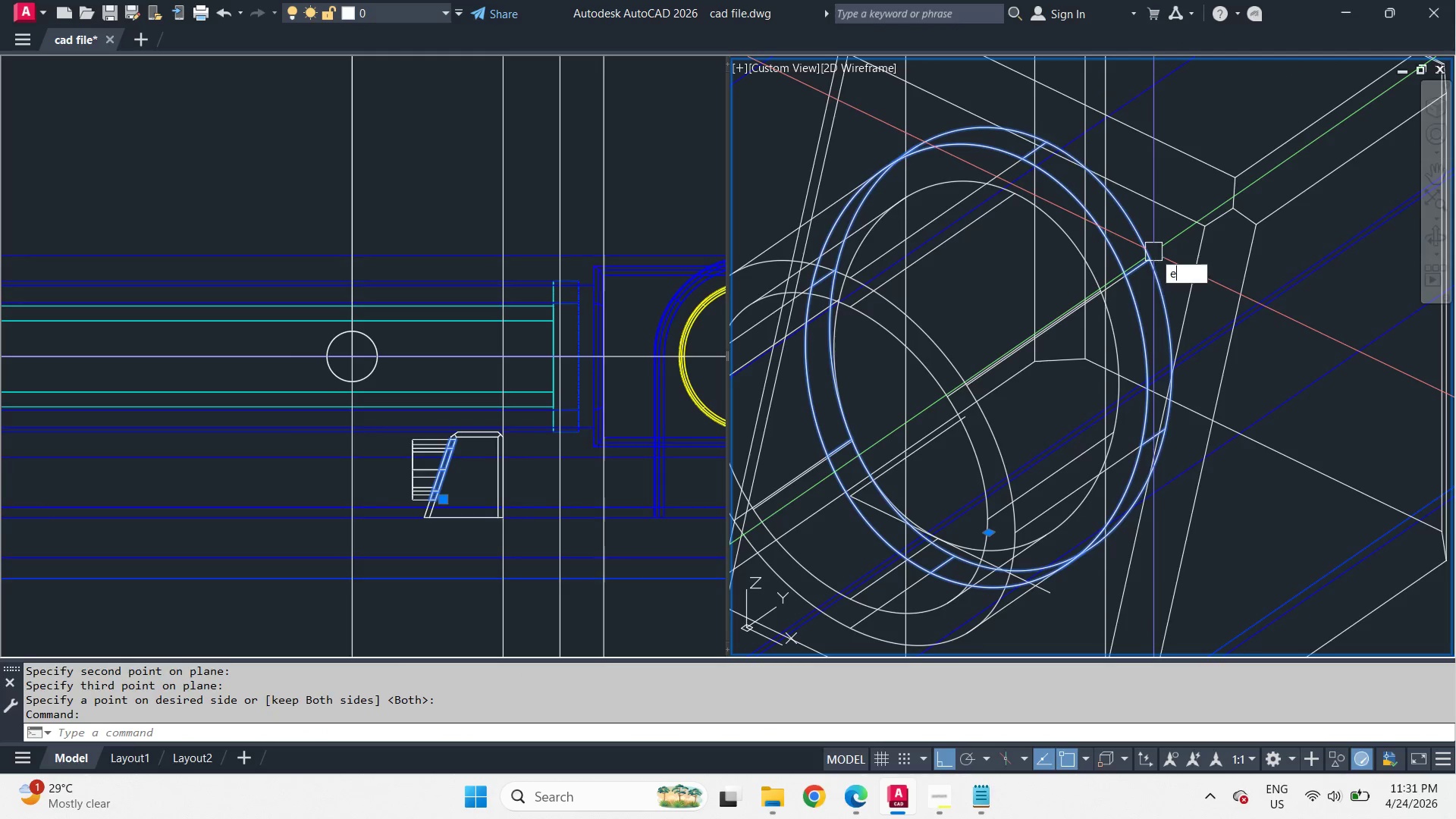 
key(Space)
 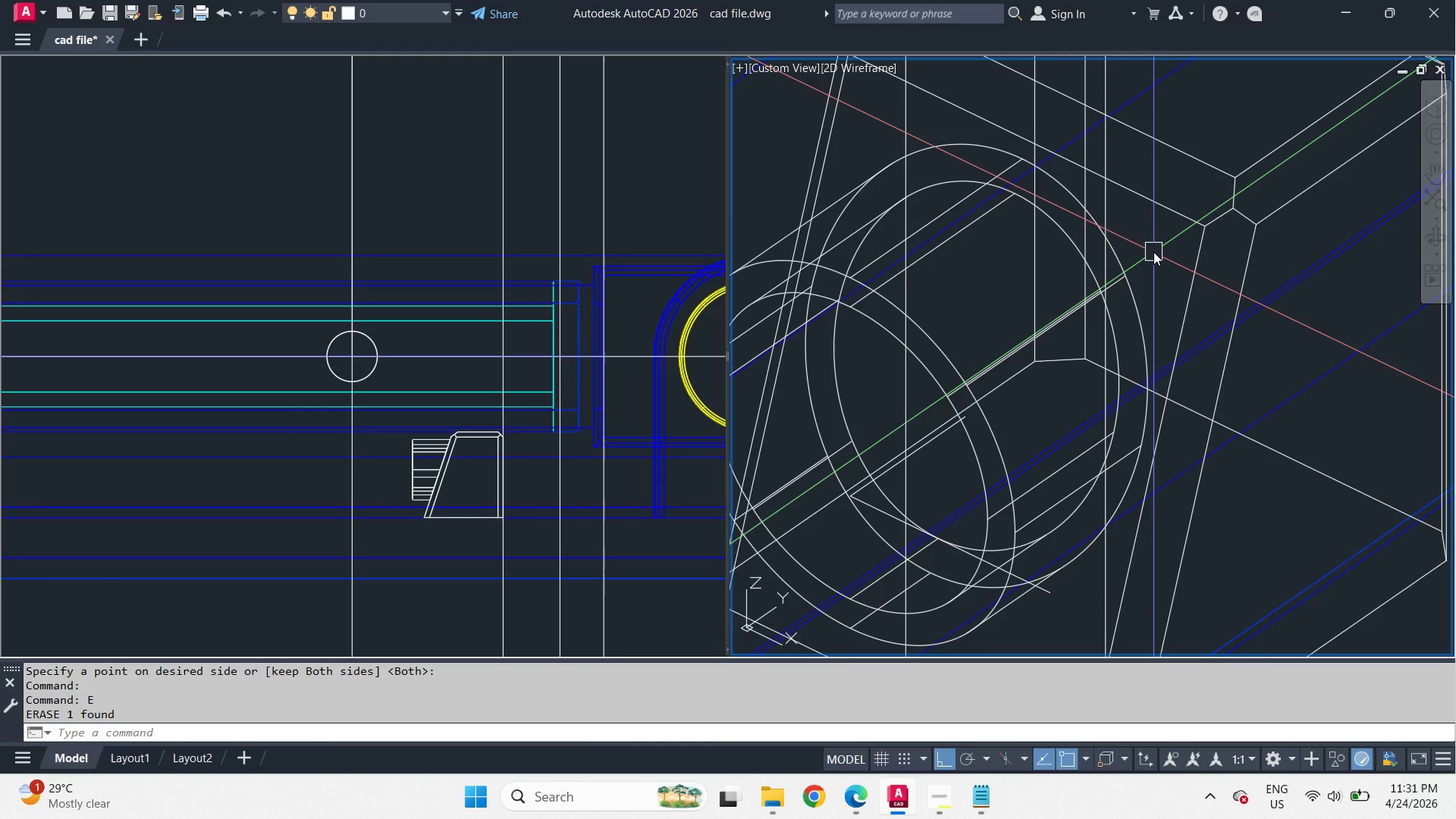 
scroll: coordinate [1153, 252], scroll_direction: down, amount: 1.0
 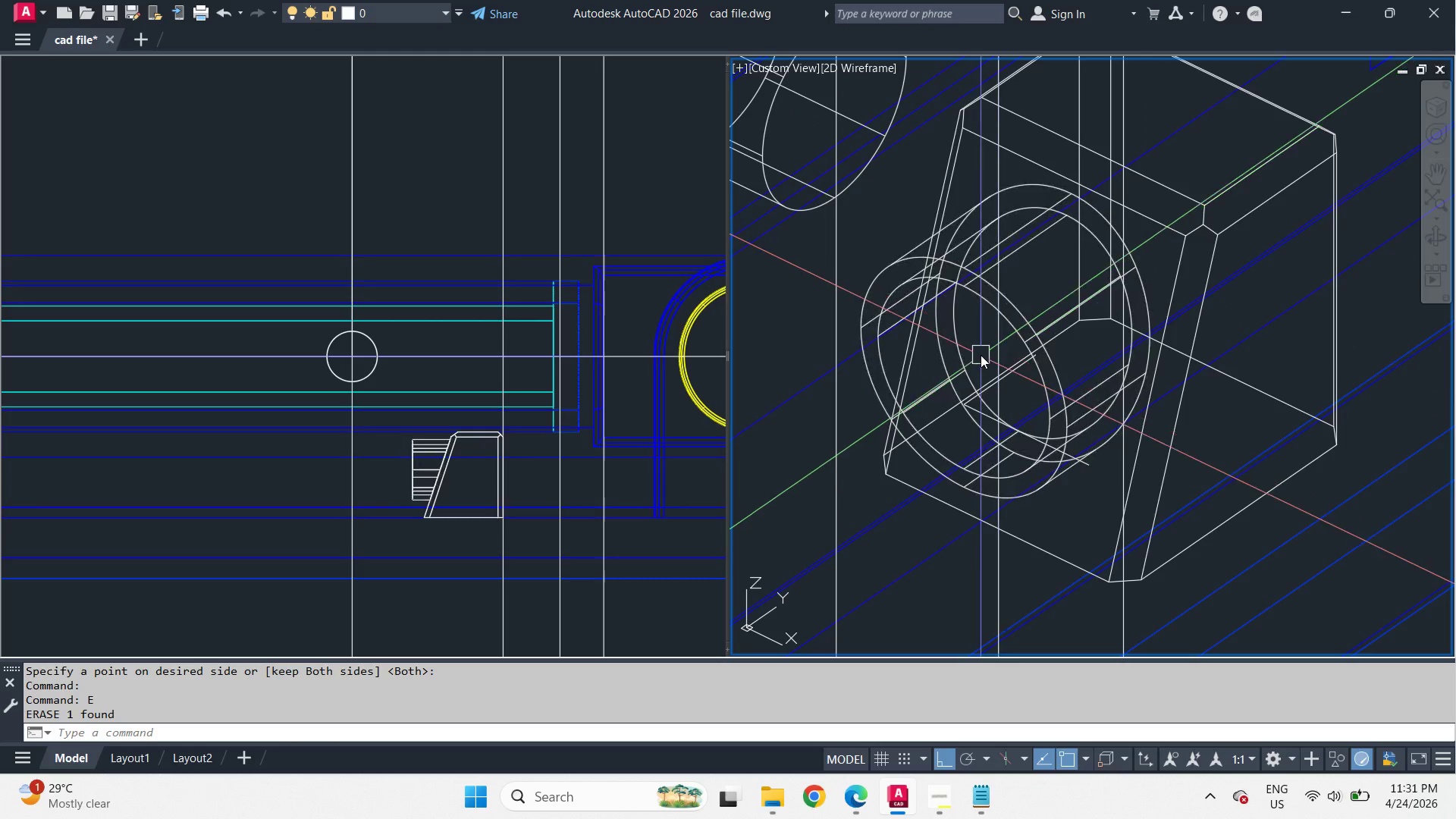 
wait(12.48)
 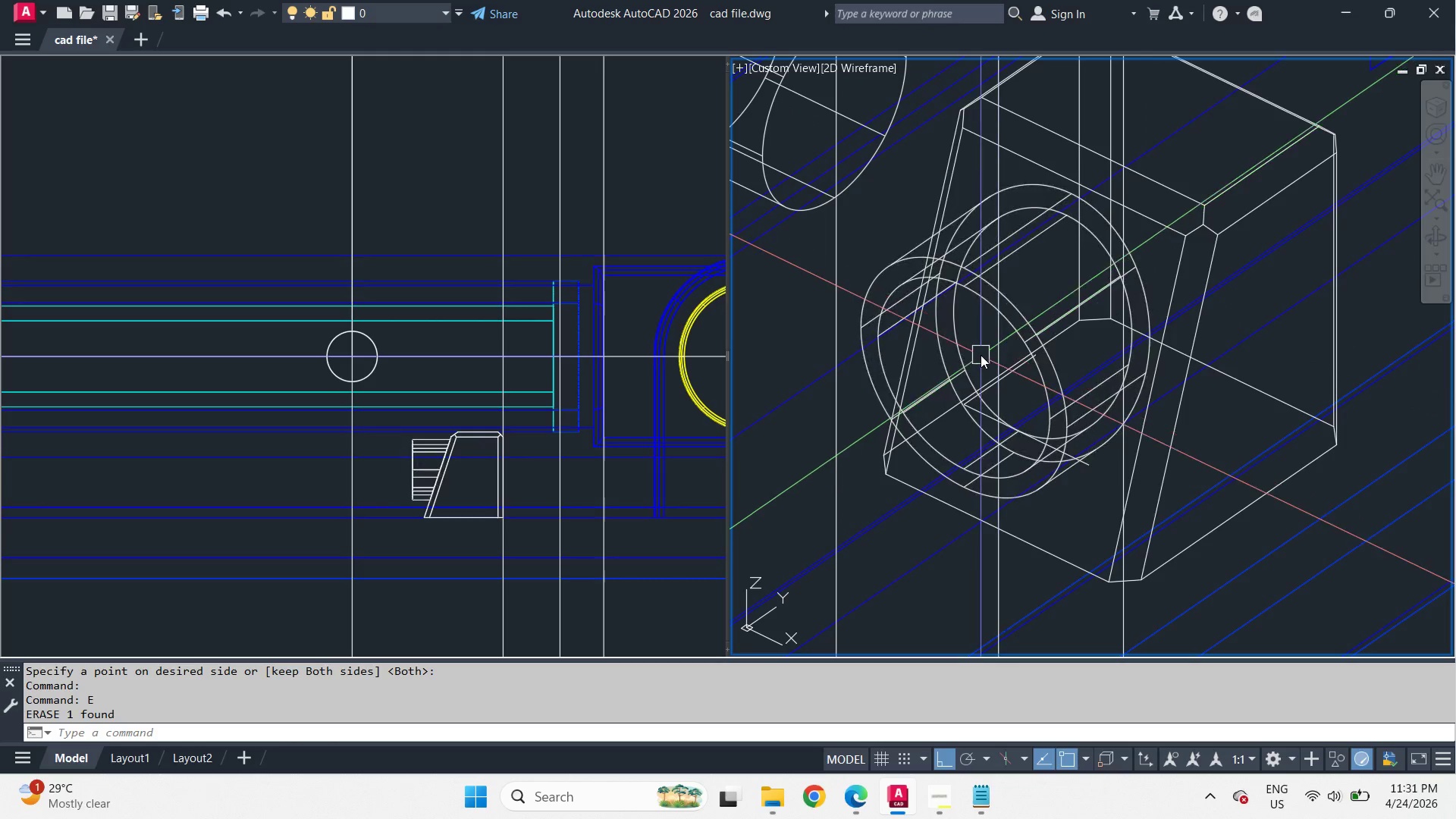 
key(L)
 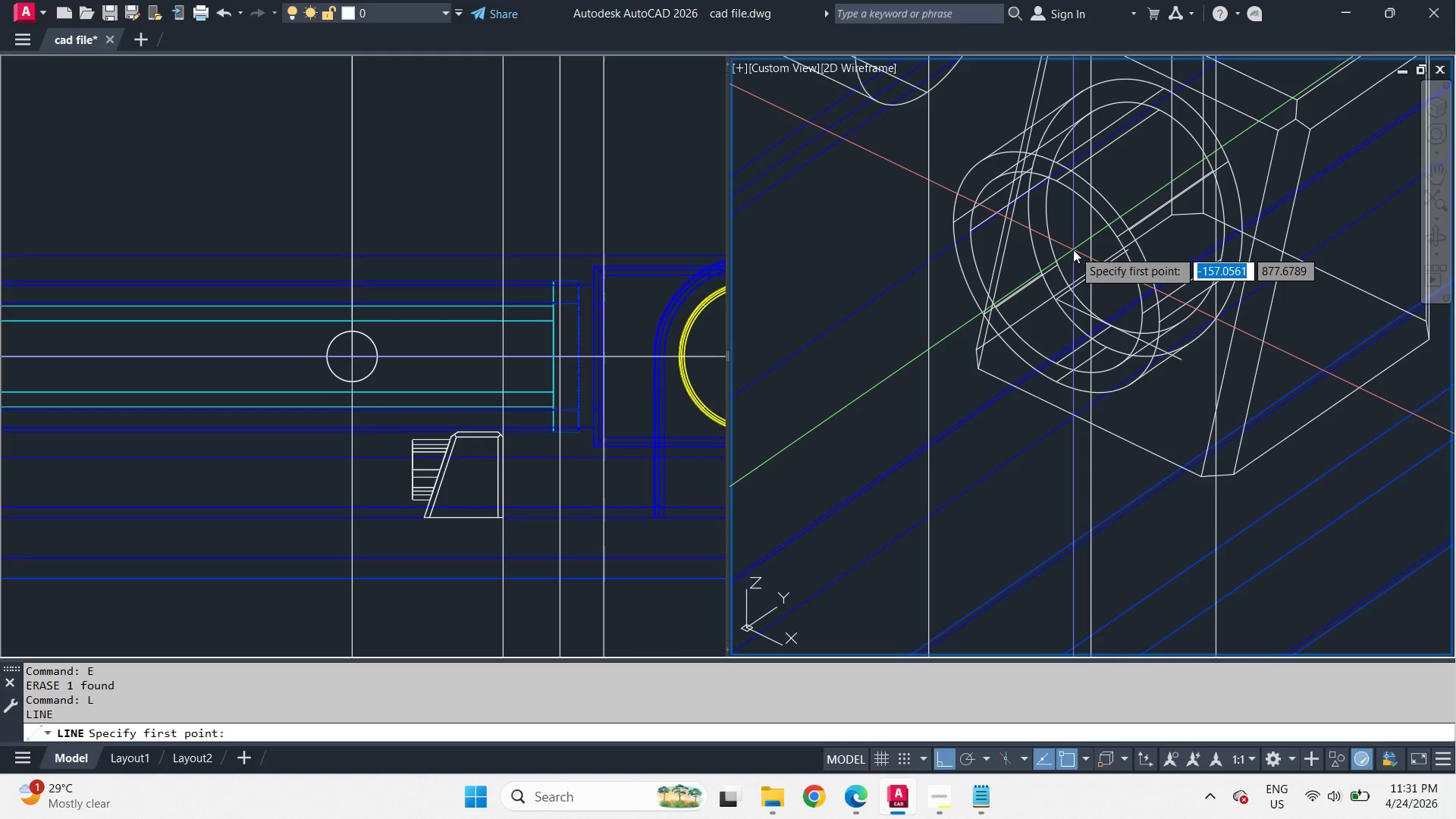 
key(Space)
 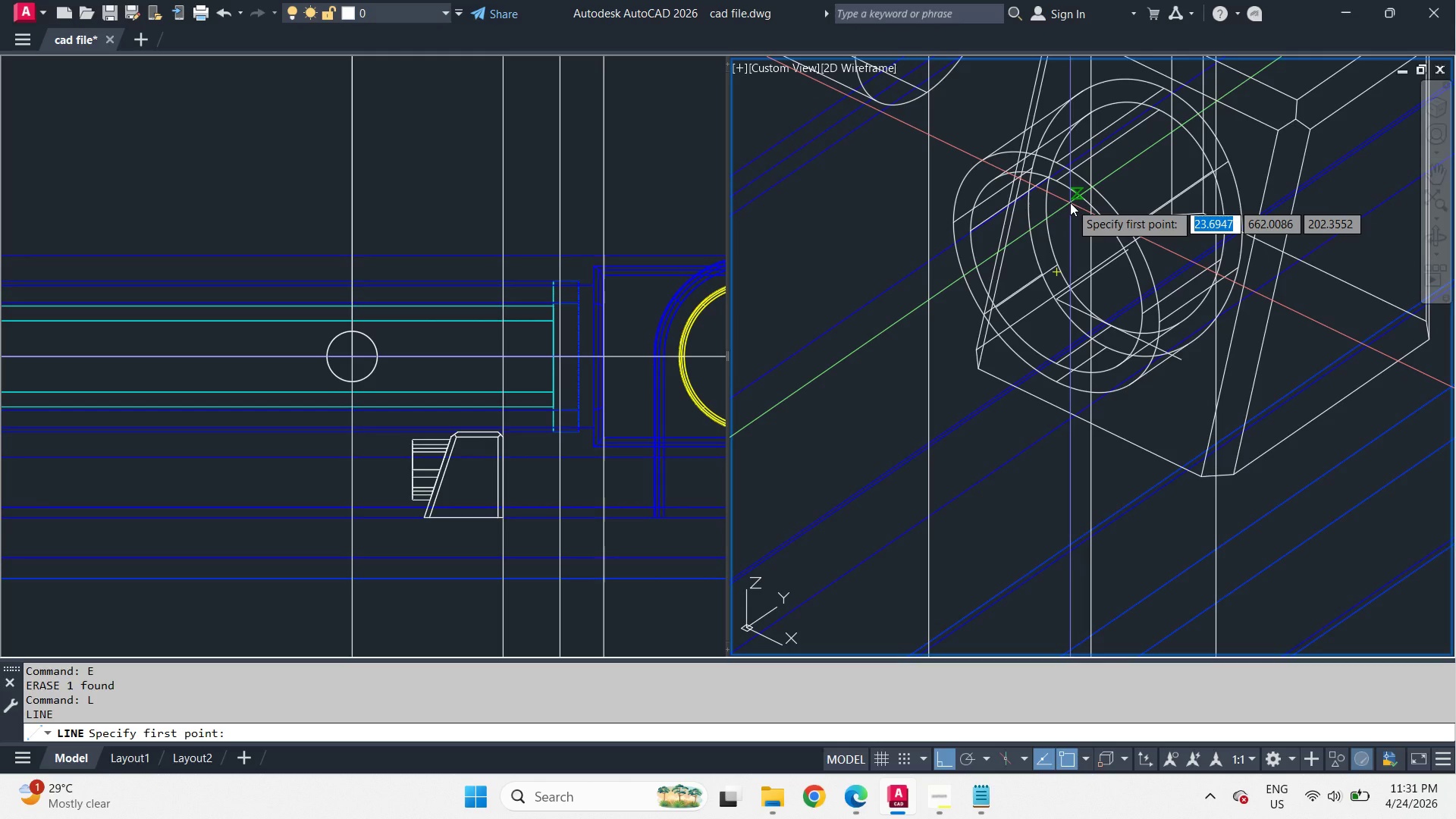 
type(cen )
 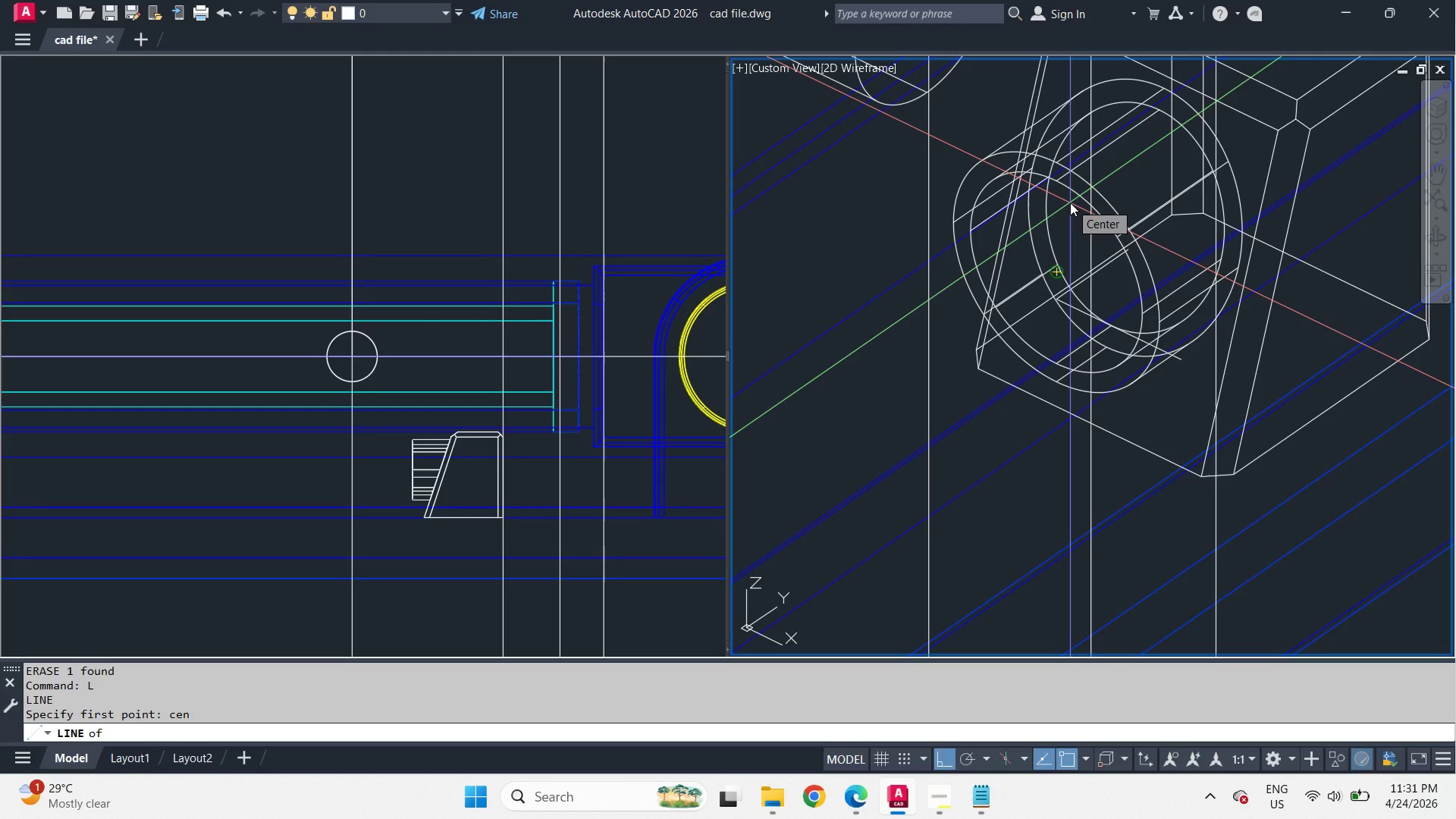 
left_click([1070, 202])
 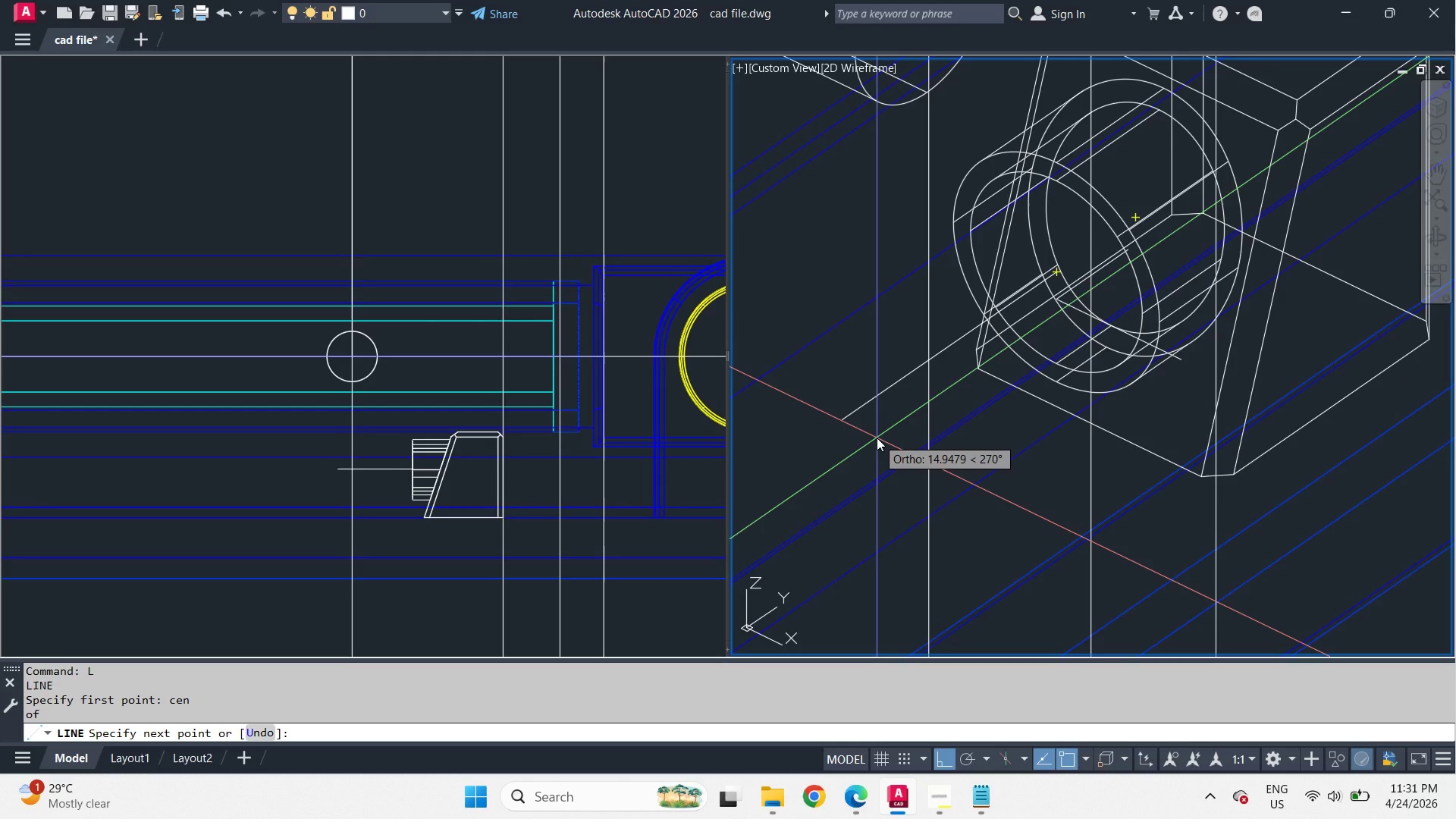 
key(Numpad1)
 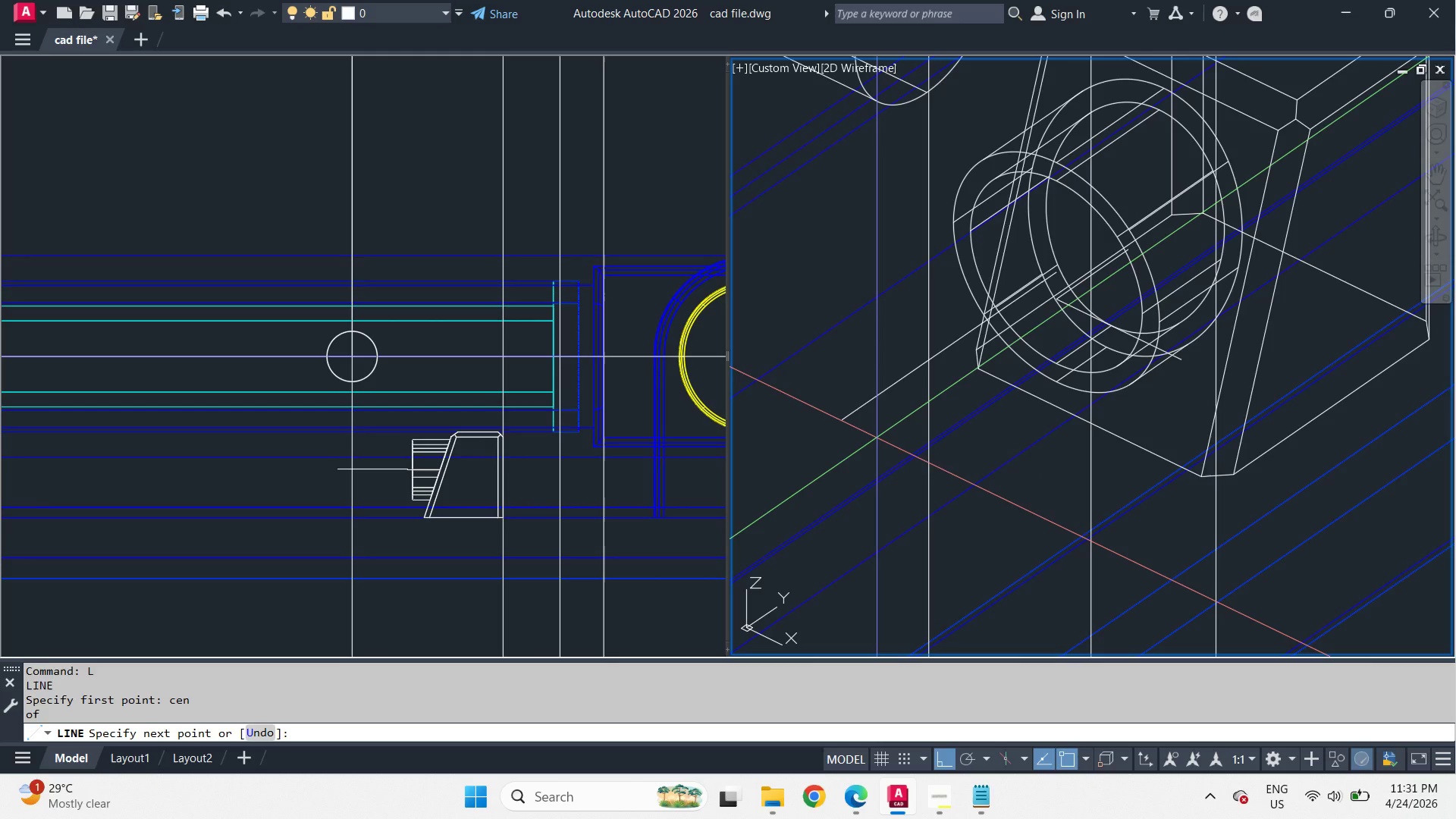 
key(Space)
 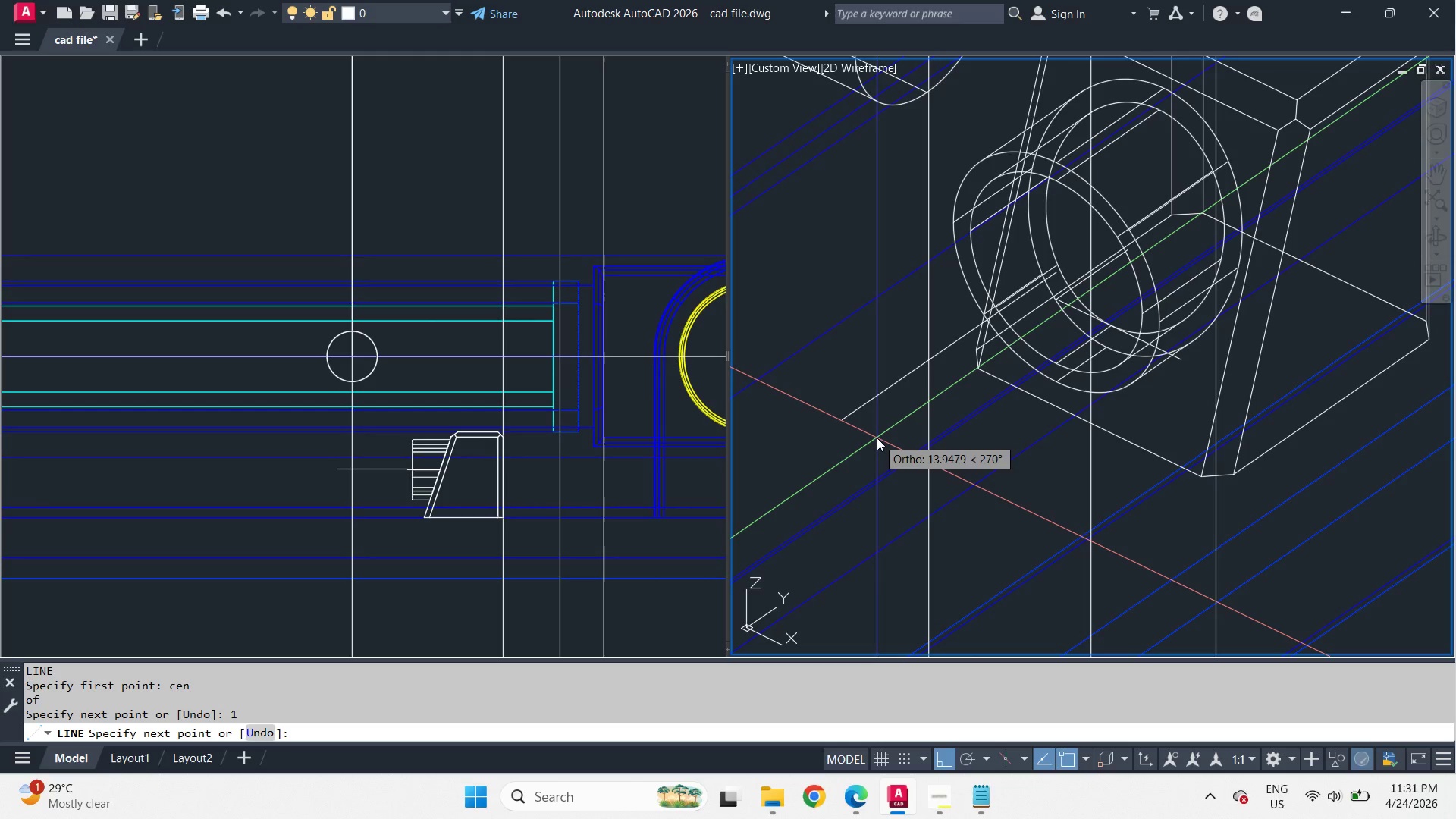 
key(Control+Z)
 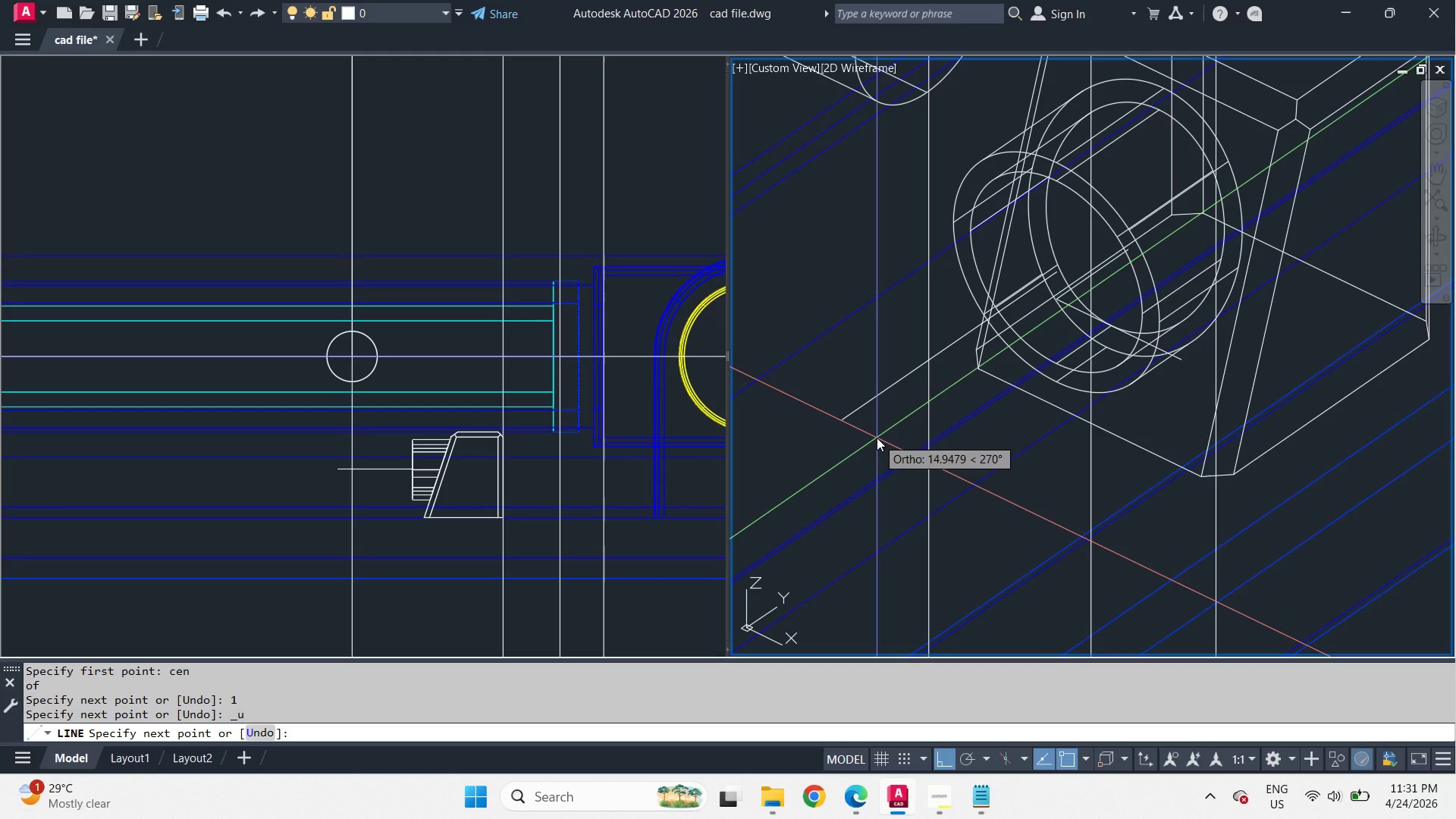 
key(Numpad1)
 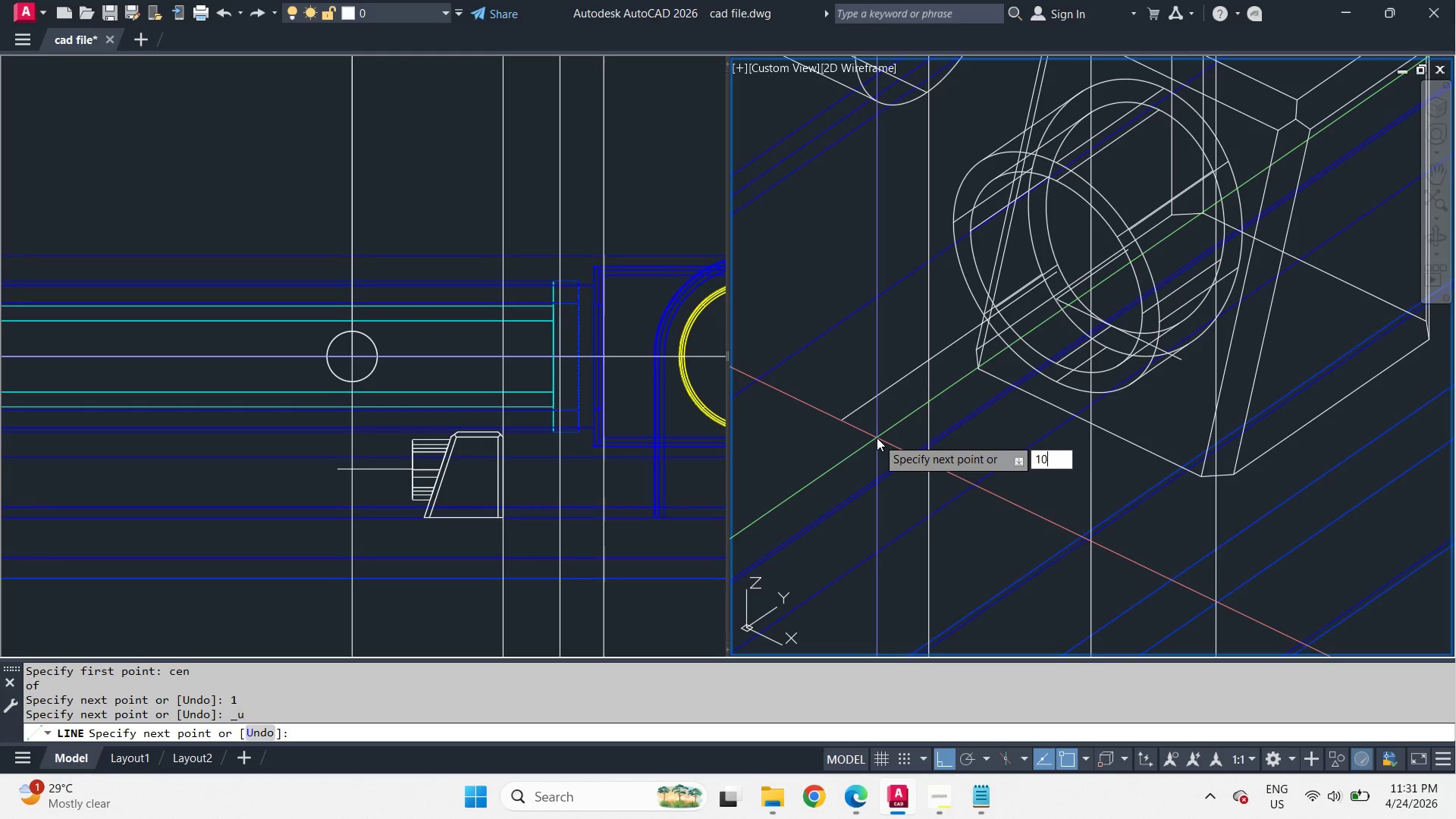 
key(Numpad0)
 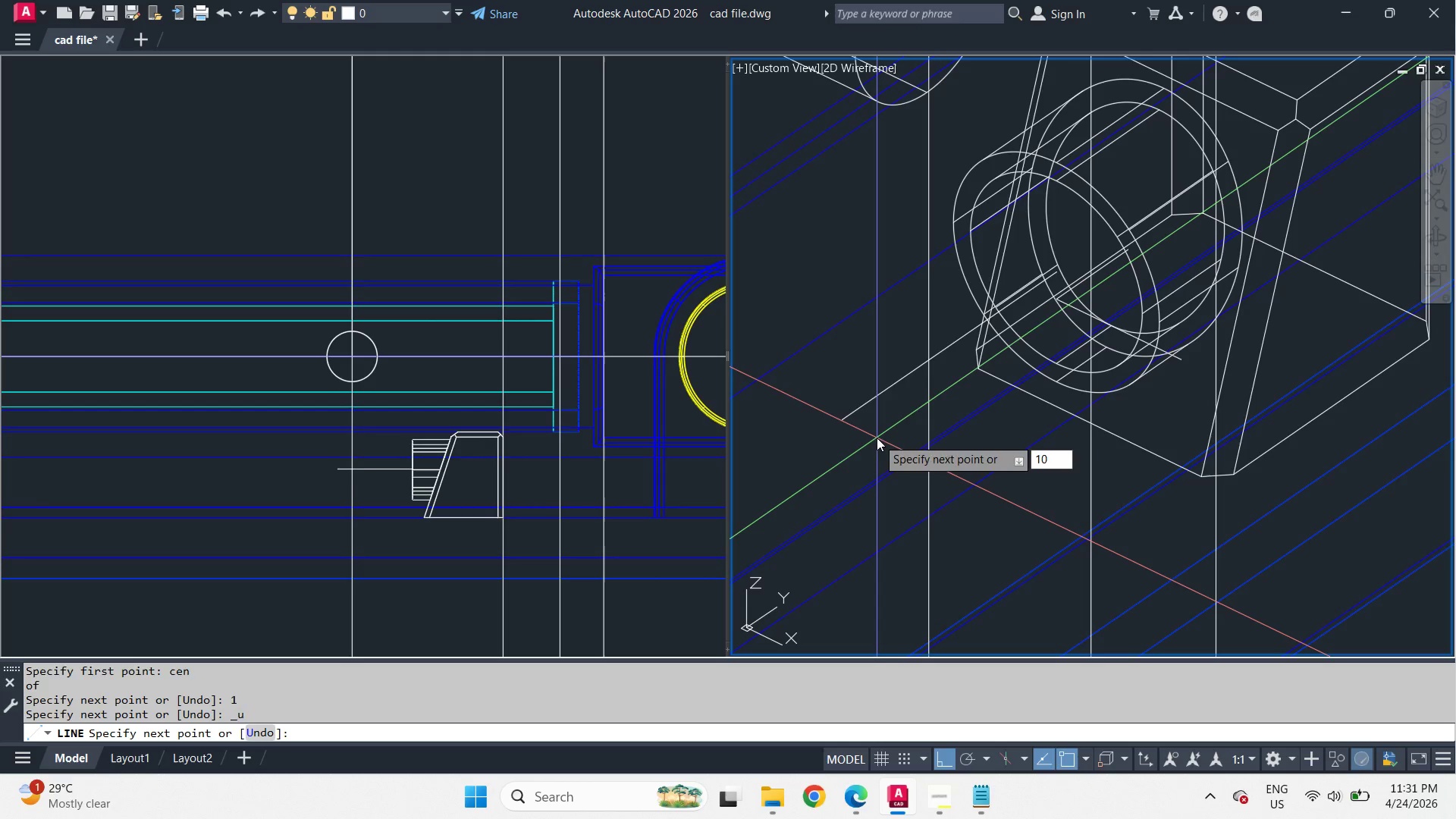 
key(Space)
 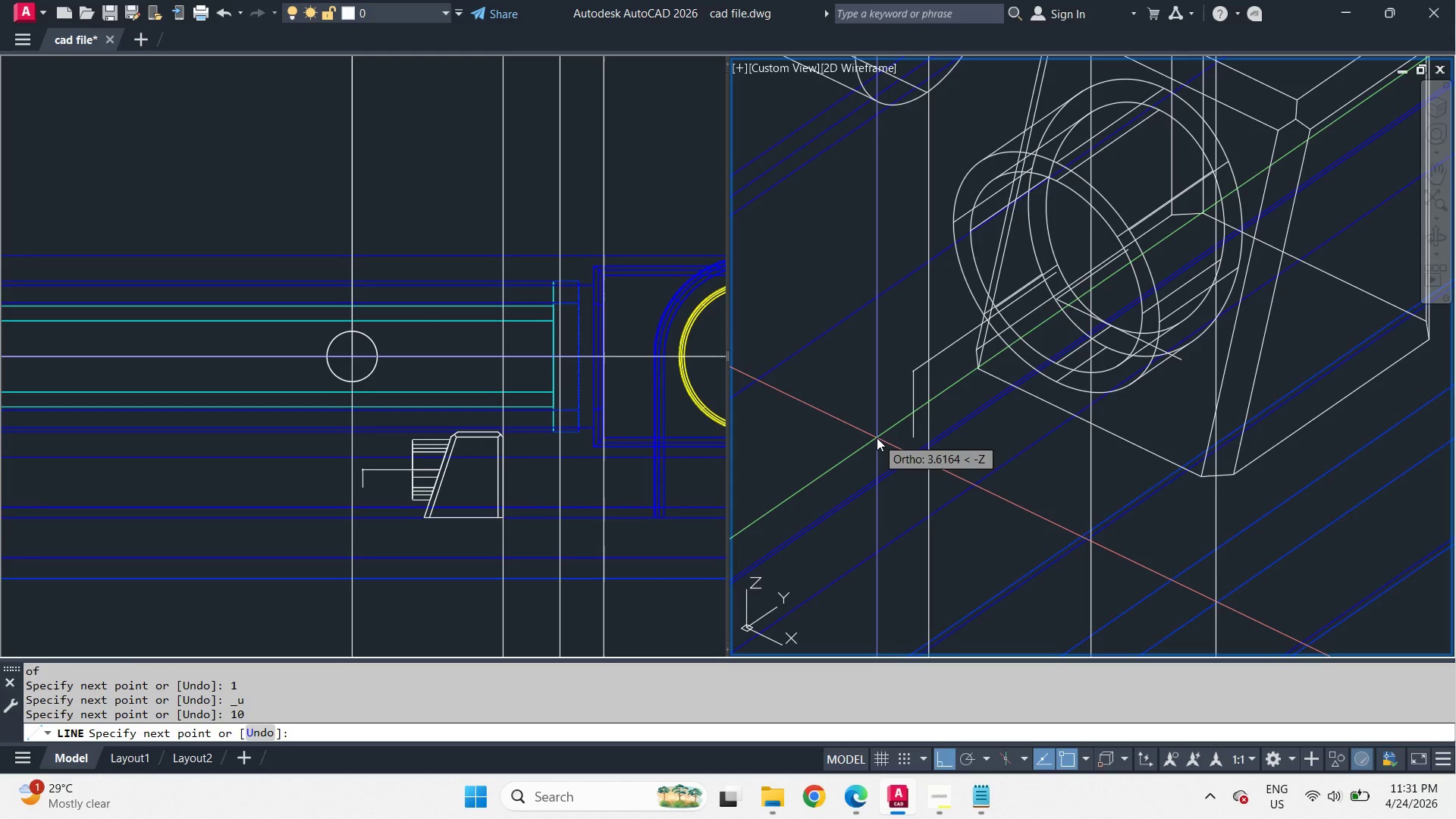 
key(Space)
 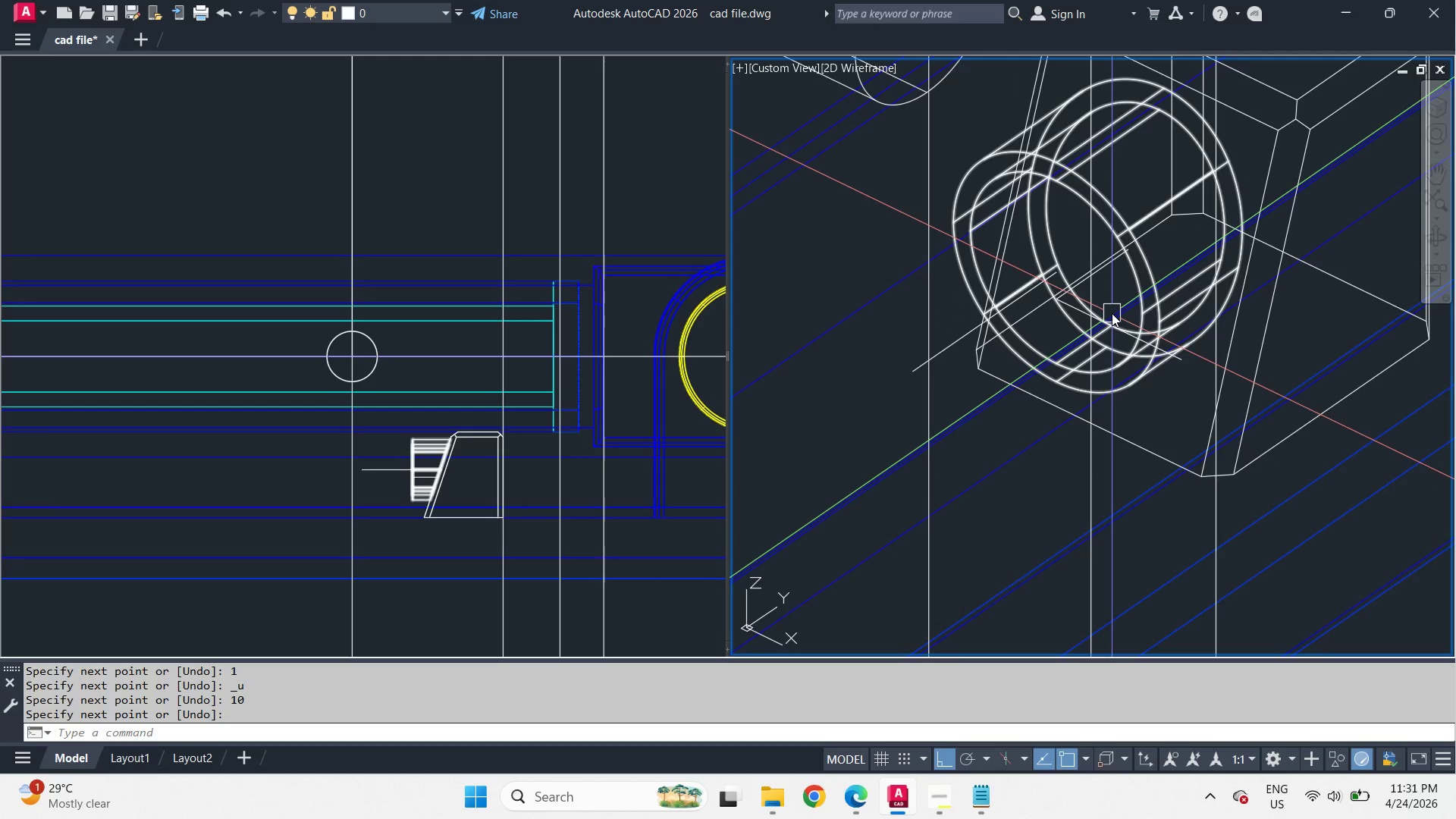 
scroll: coordinate [1092, 314], scroll_direction: down, amount: 2.0
 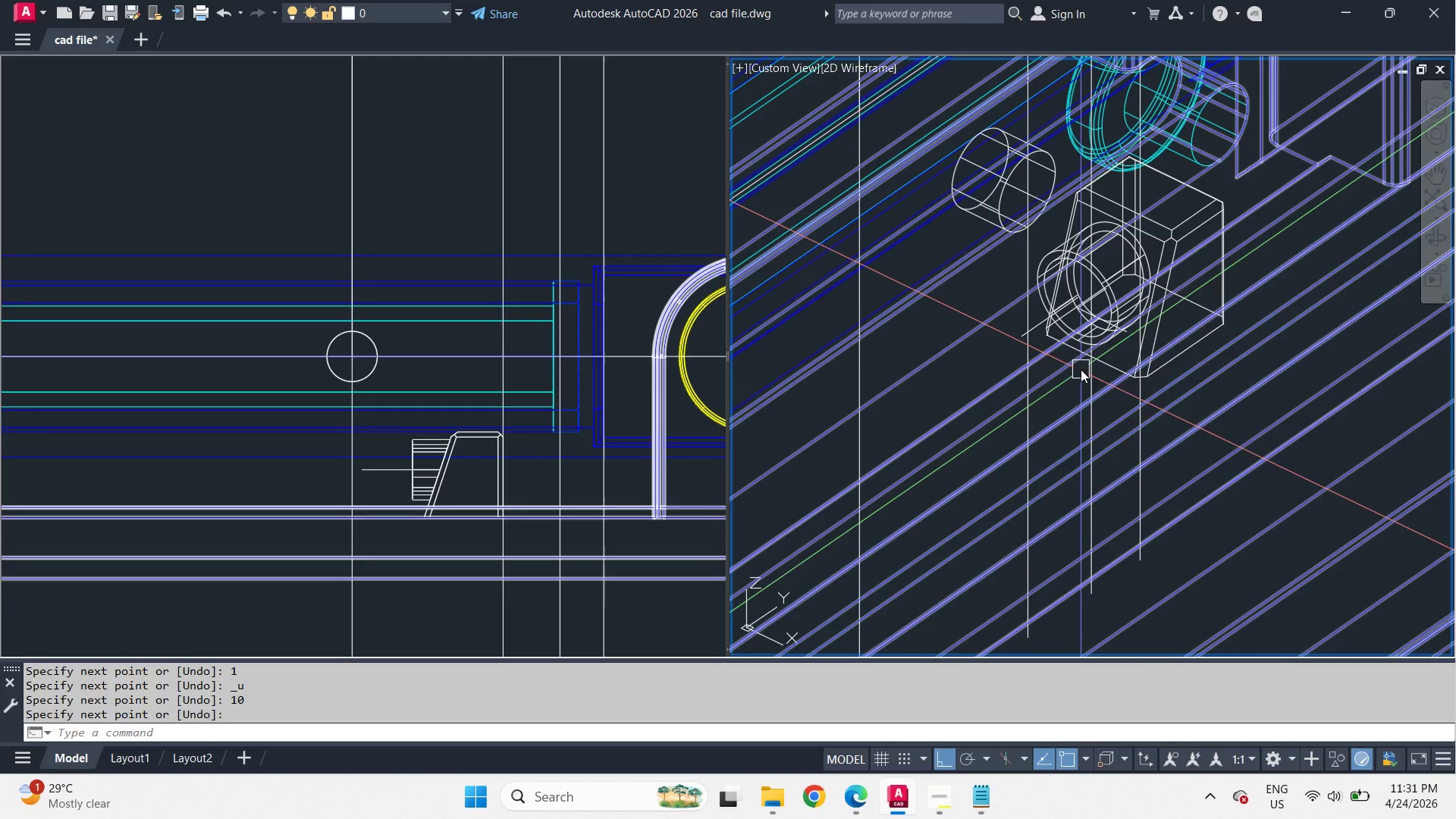 
hold_key(key=ShiftLeft, duration=0.45)
 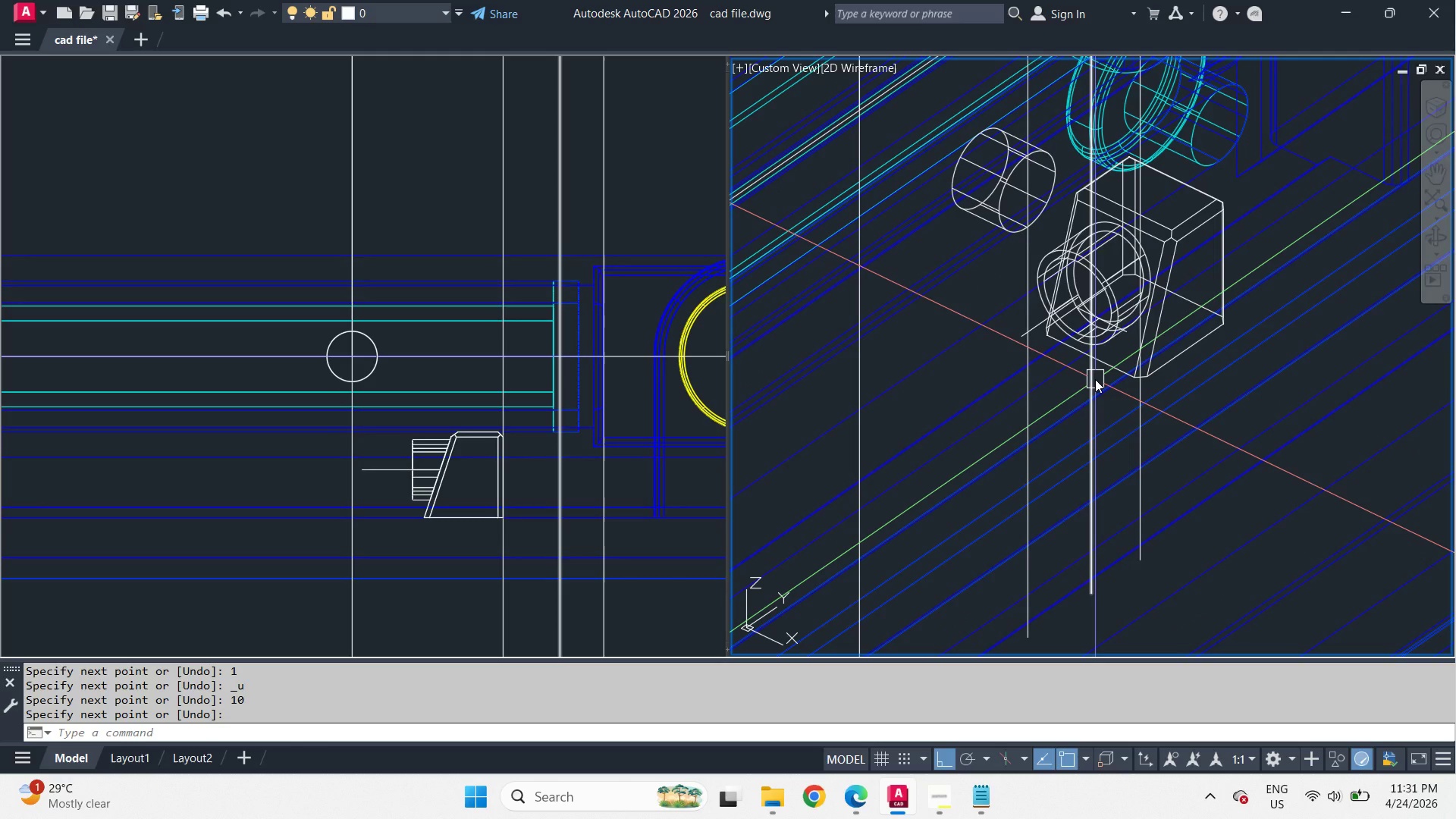 
hold_key(key=ShiftLeft, duration=3.62)
 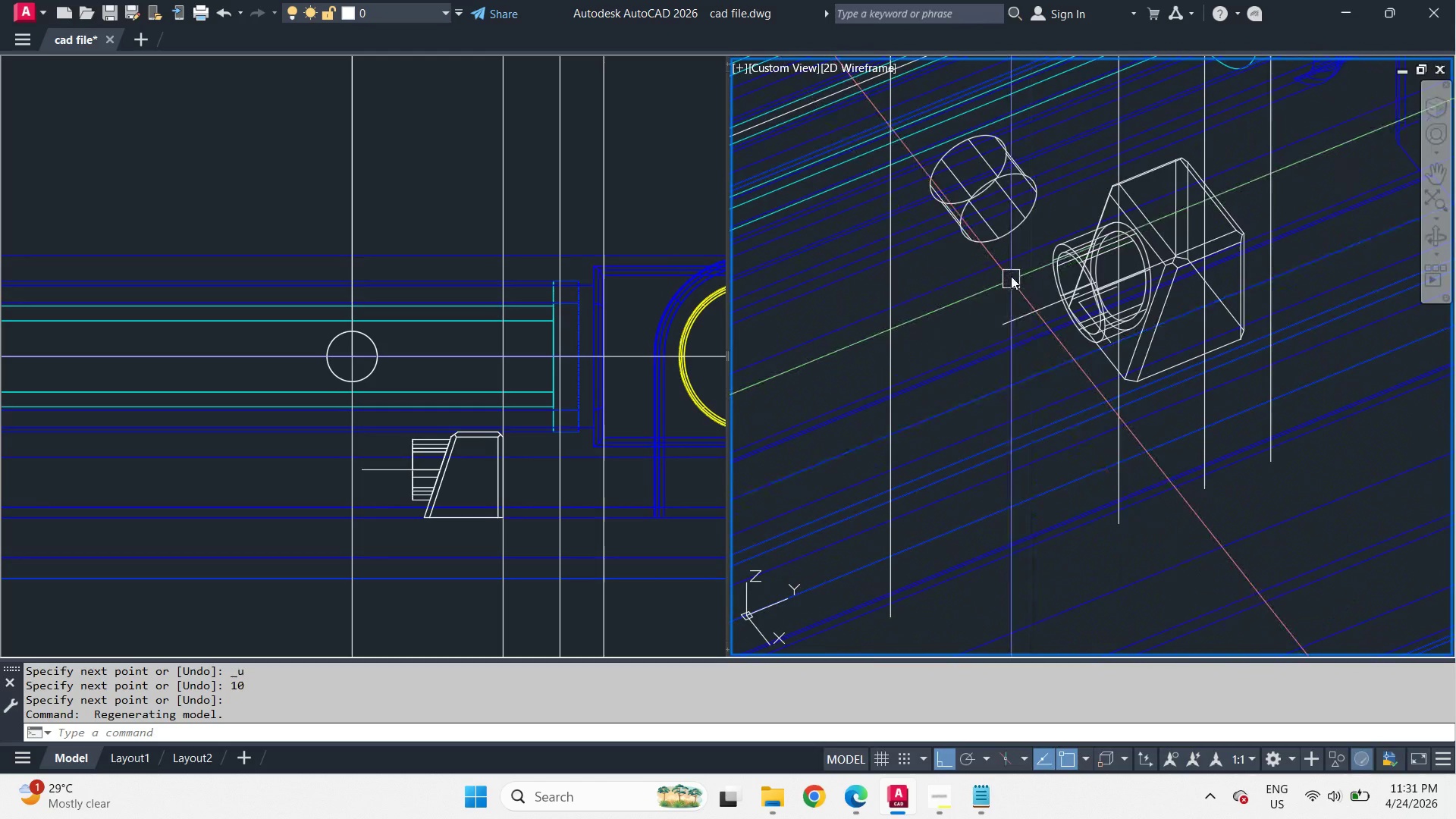 
scroll: coordinate [1011, 259], scroll_direction: up, amount: 2.0
 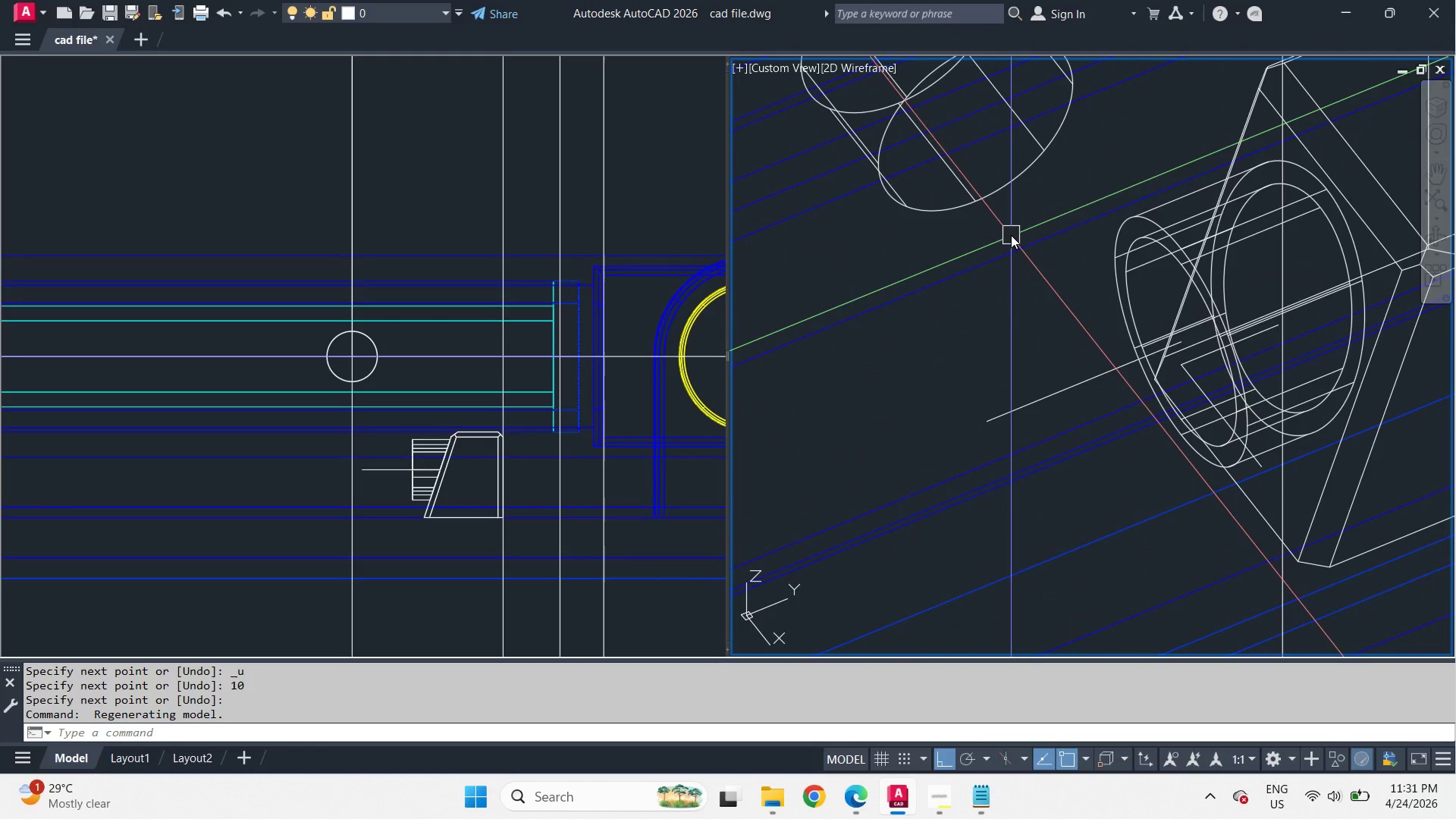 
type(l cen )
 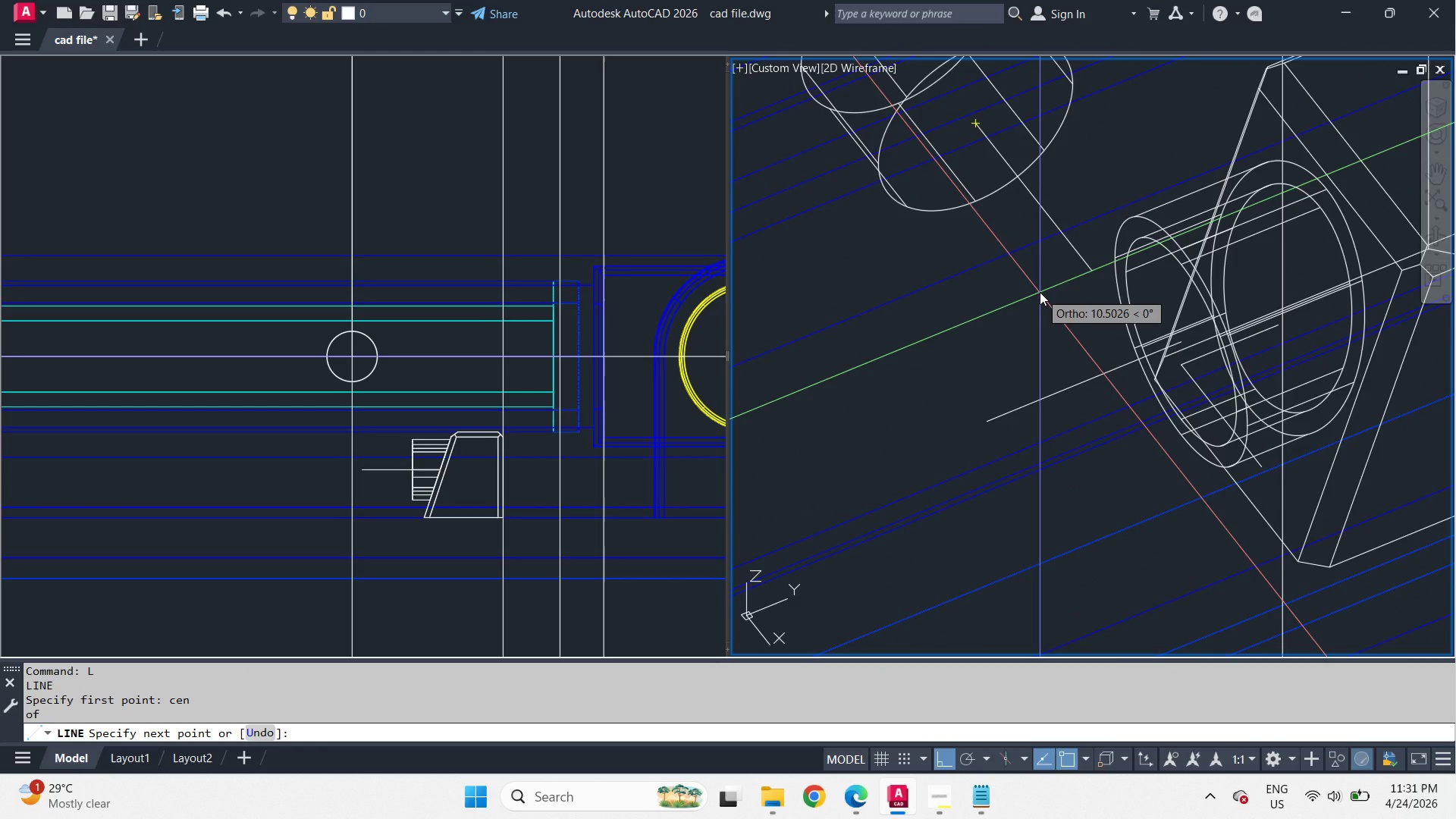 
key(Numpad1)
 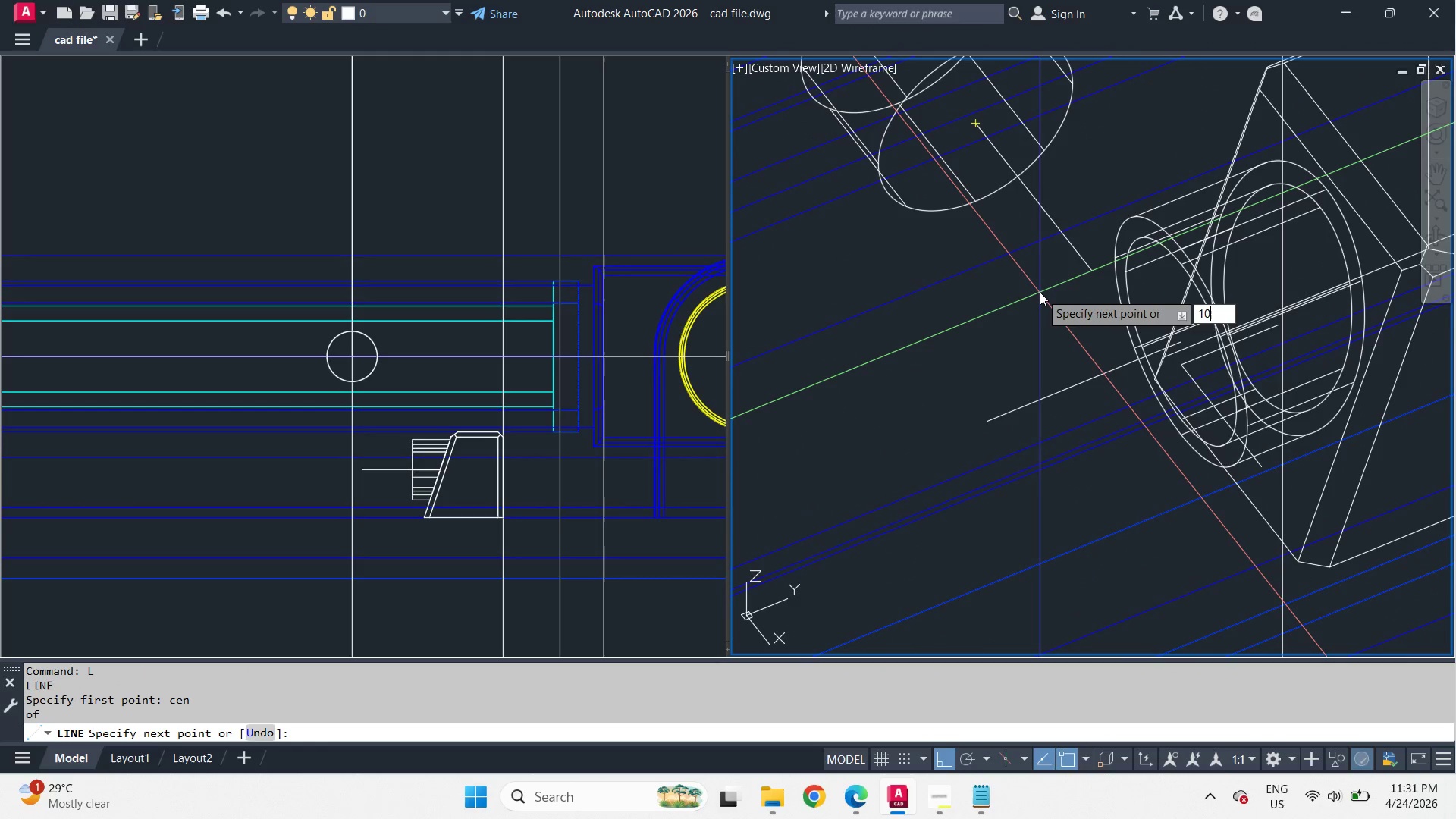 
key(Numpad0)
 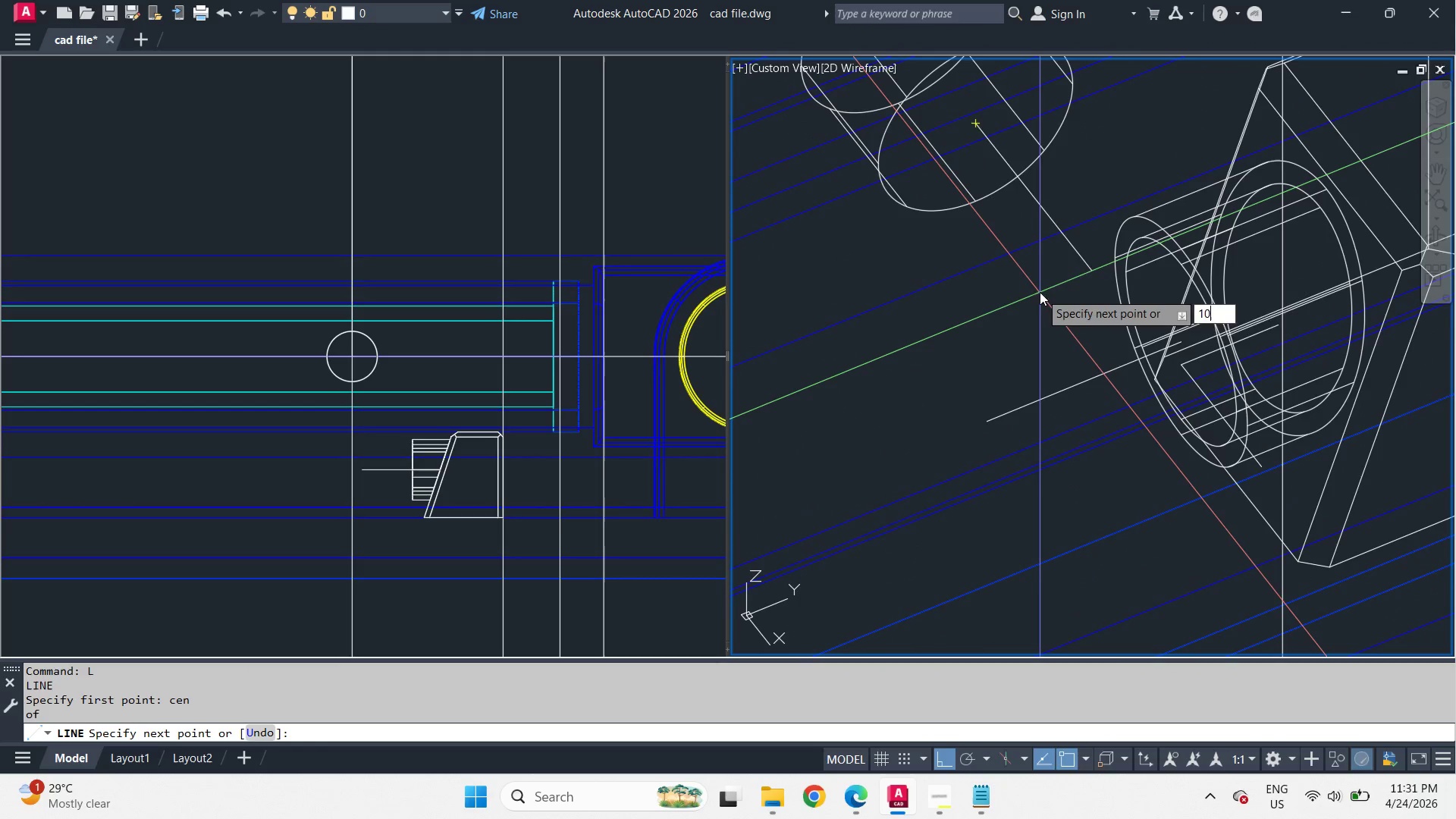 
key(Space)
 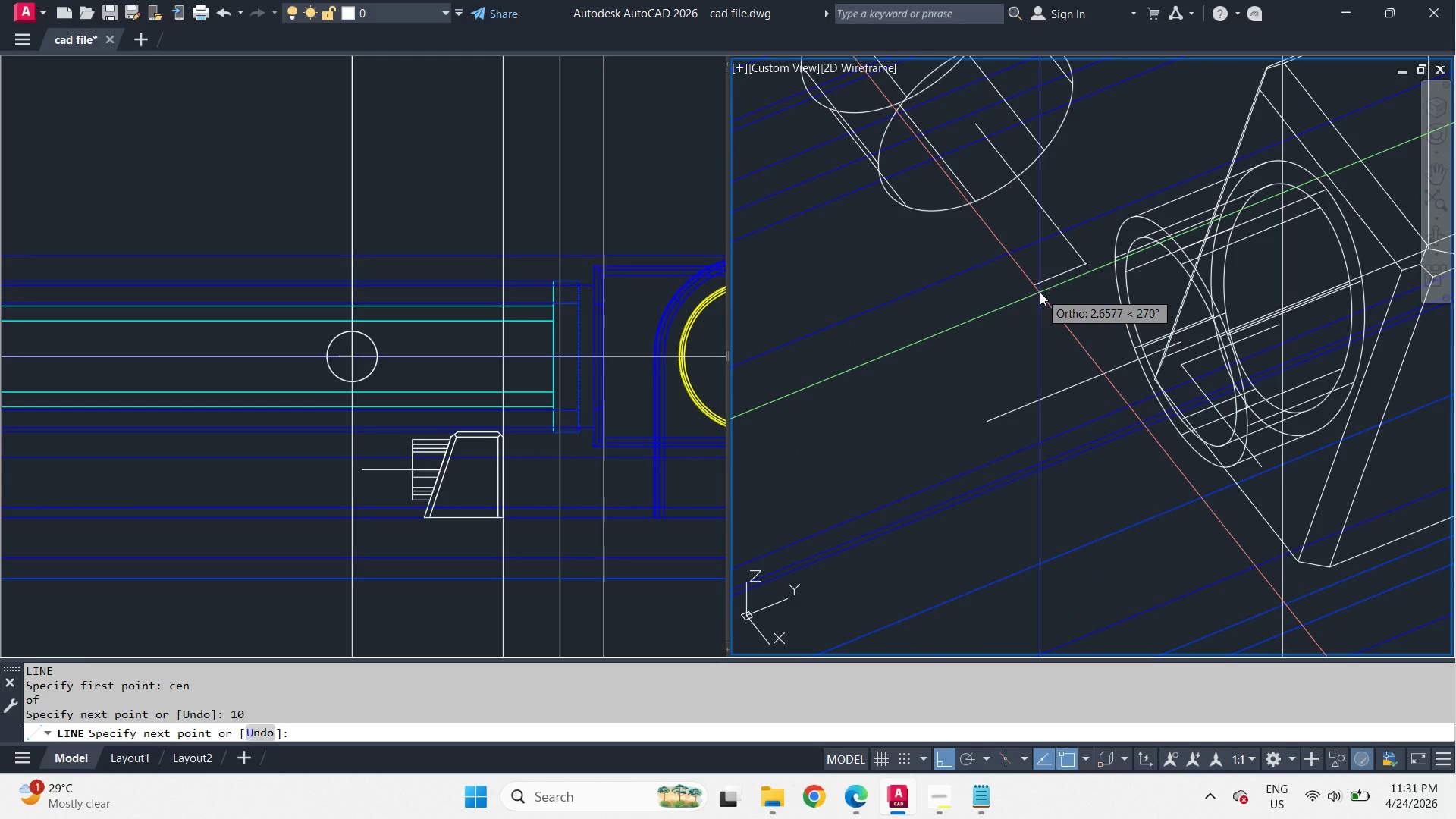 
key(Space)
 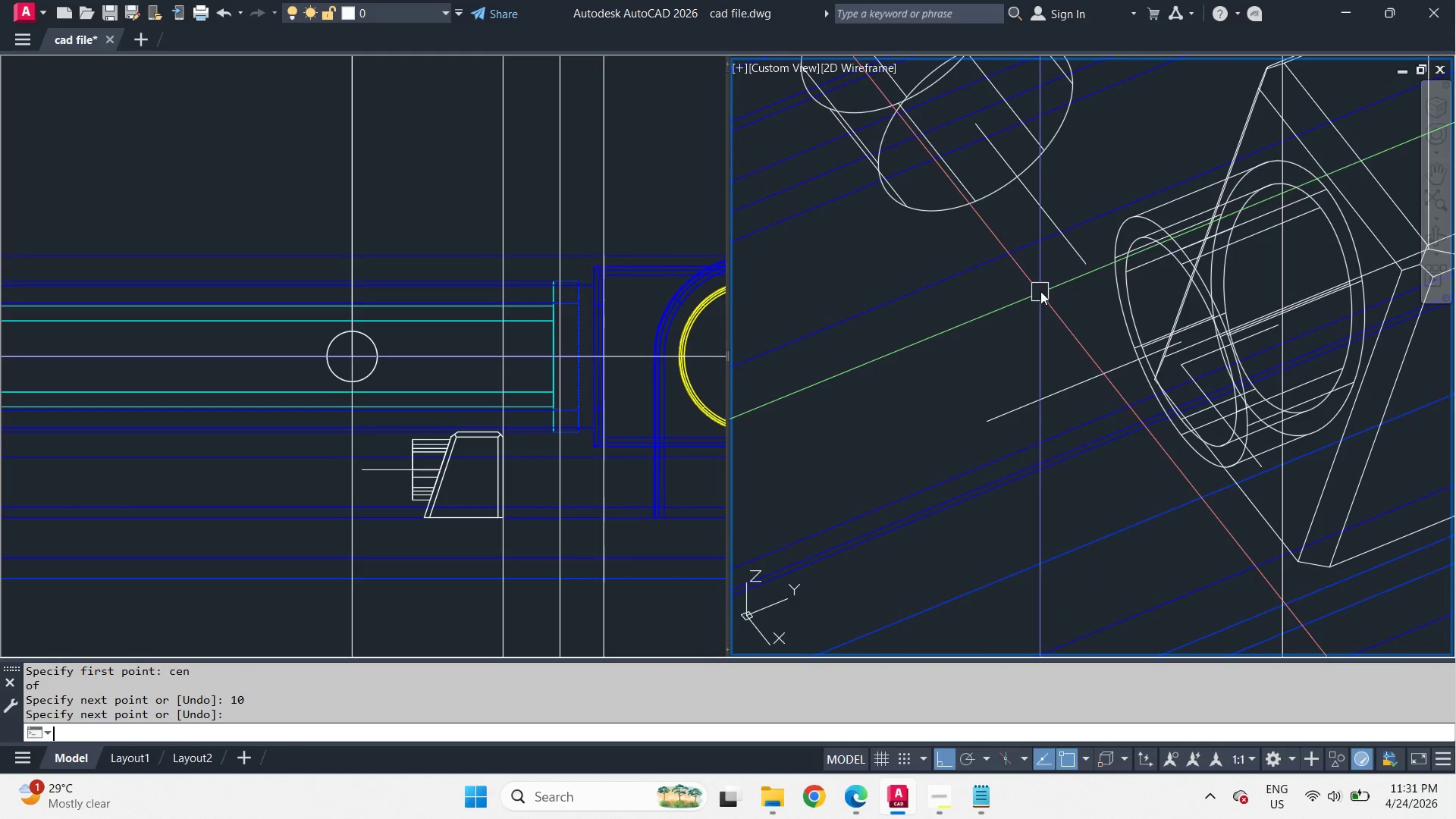 
key(Space)
 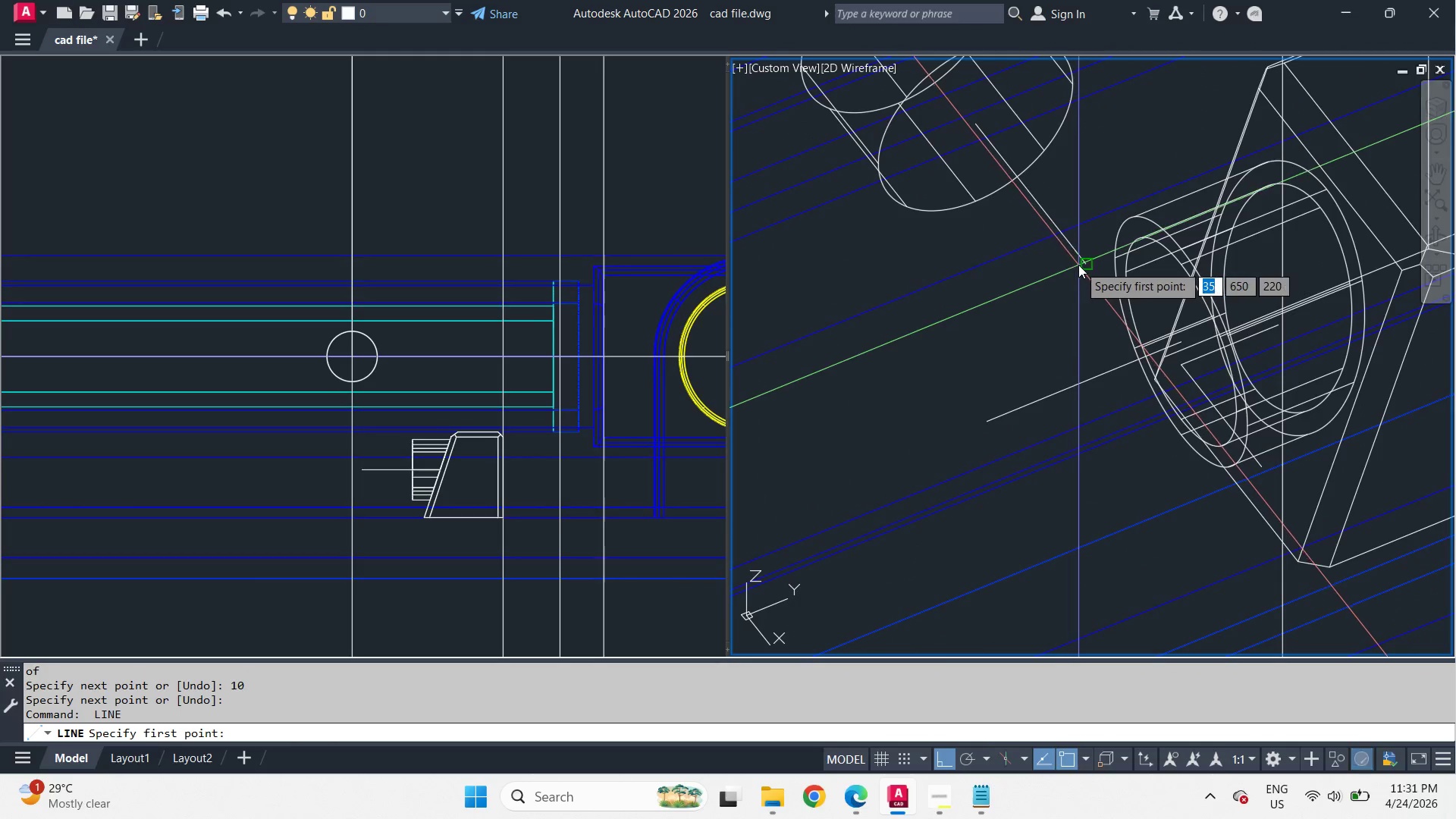 
left_click_drag(start_coordinate=[1078, 265], to_coordinate=[1077, 275])
 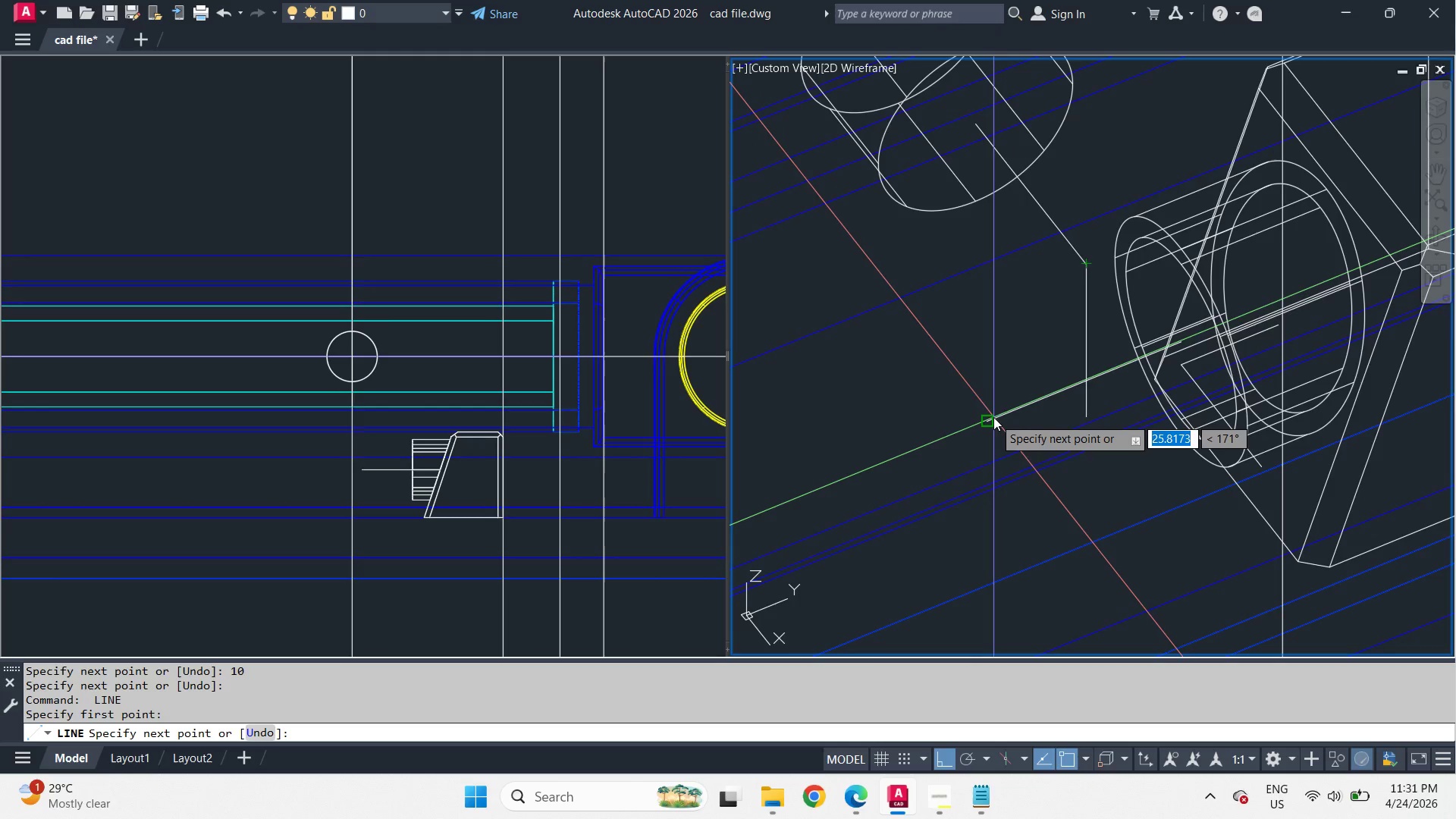 
left_click([993, 418])
 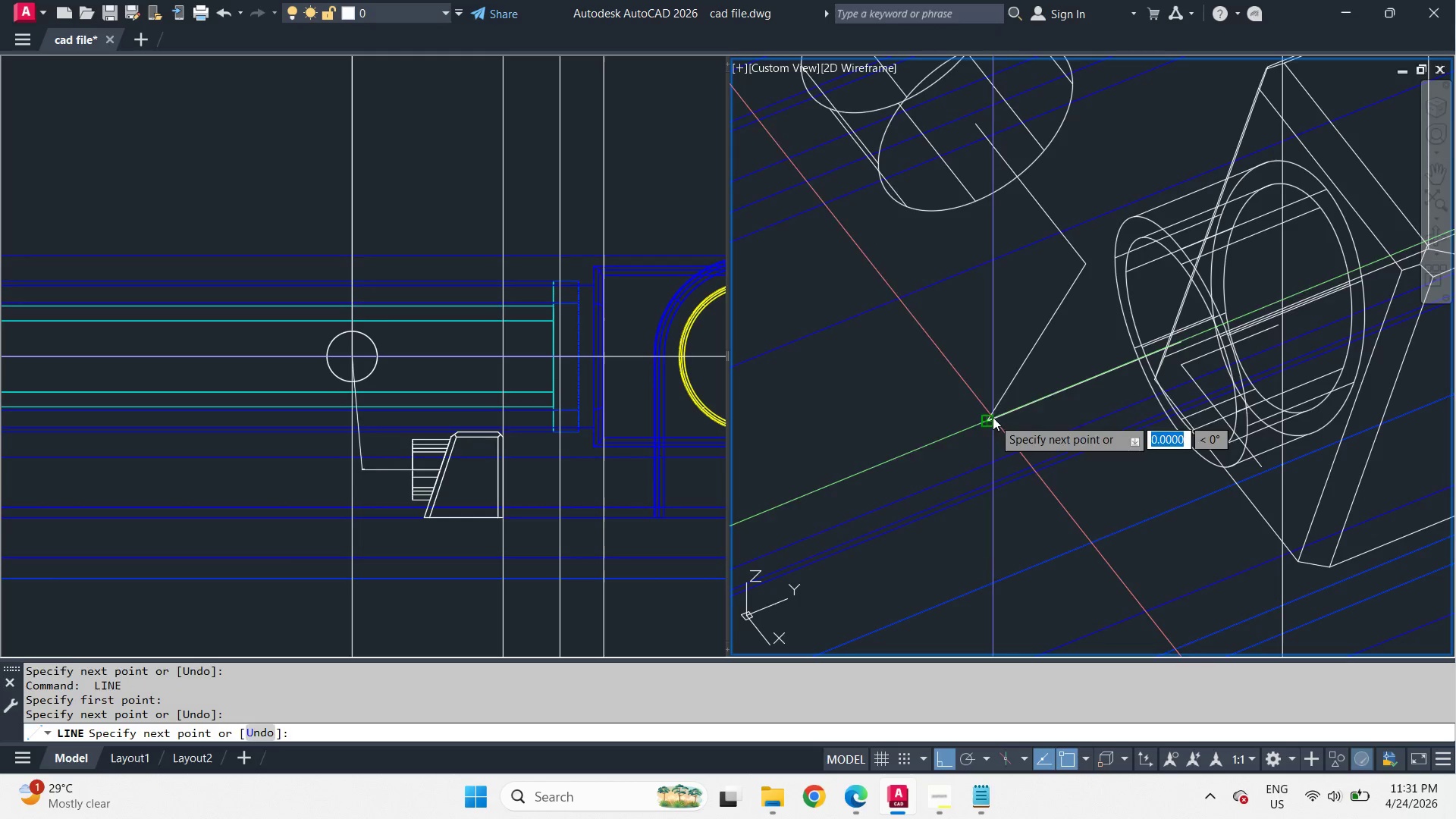 
key(Space)
 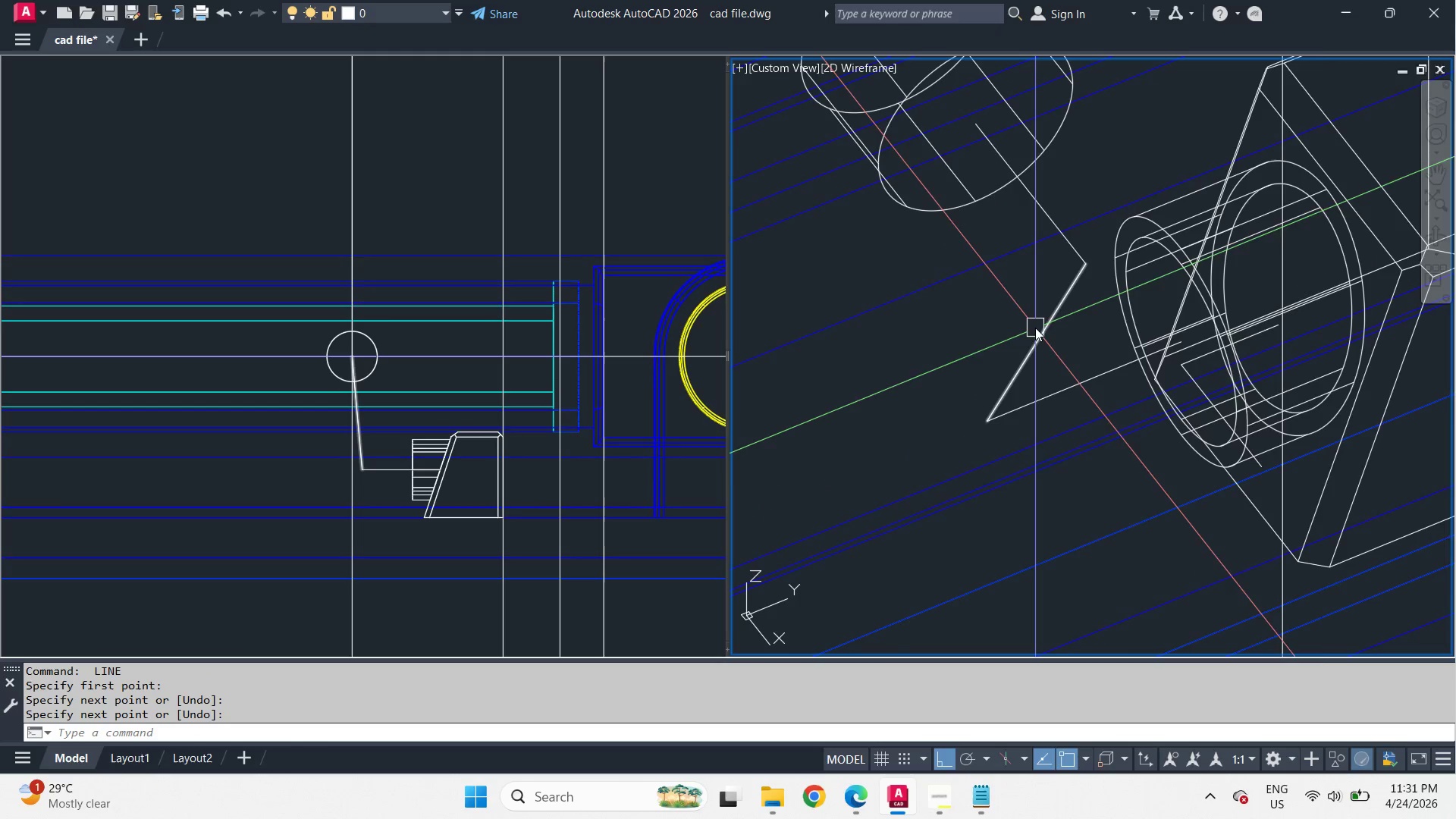 
hold_key(key=ShiftLeft, duration=8.12)
 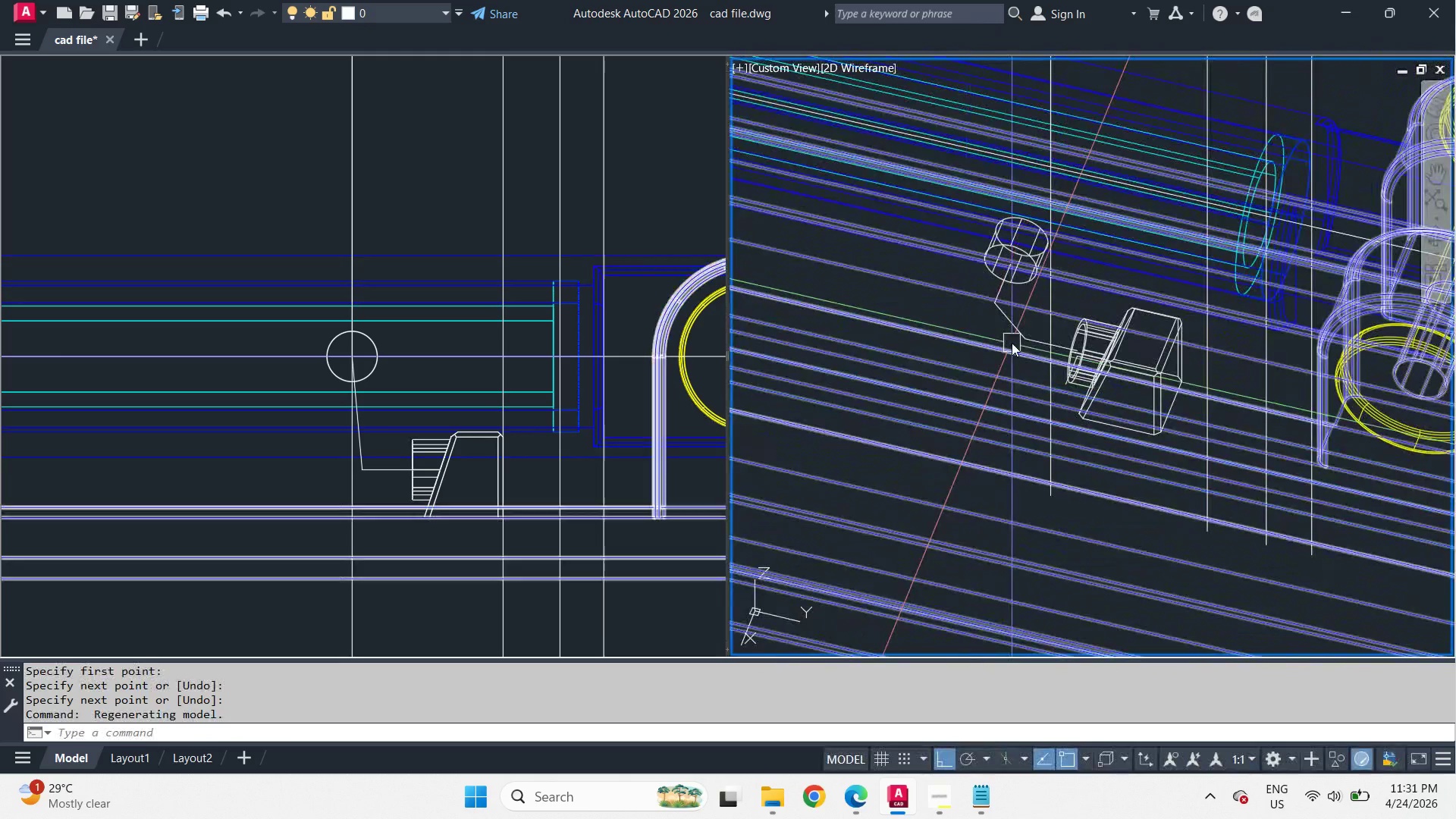 
scroll: coordinate [1034, 337], scroll_direction: down, amount: 3.0
 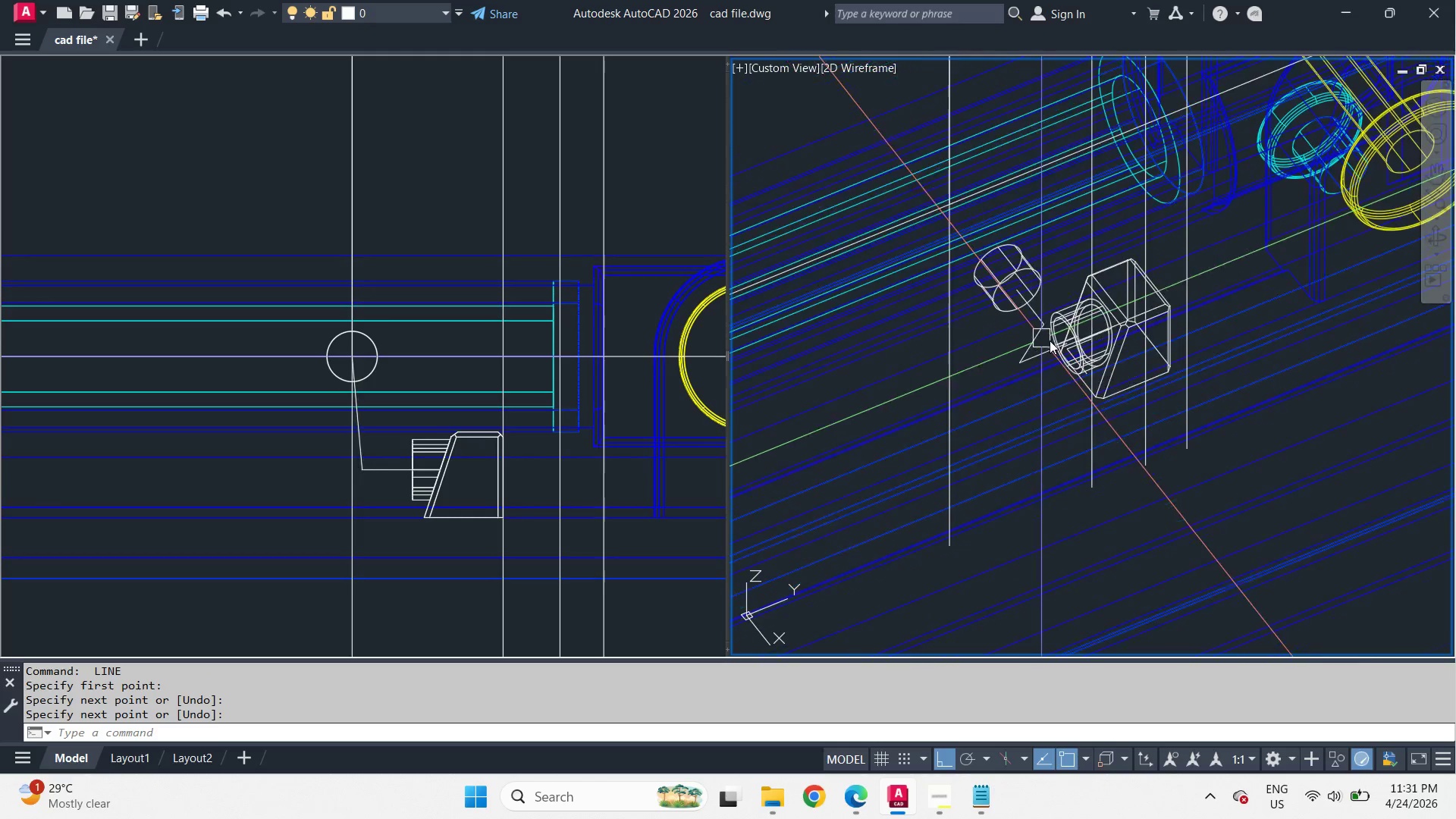 
scroll: coordinate [996, 299], scroll_direction: up, amount: 3.0
 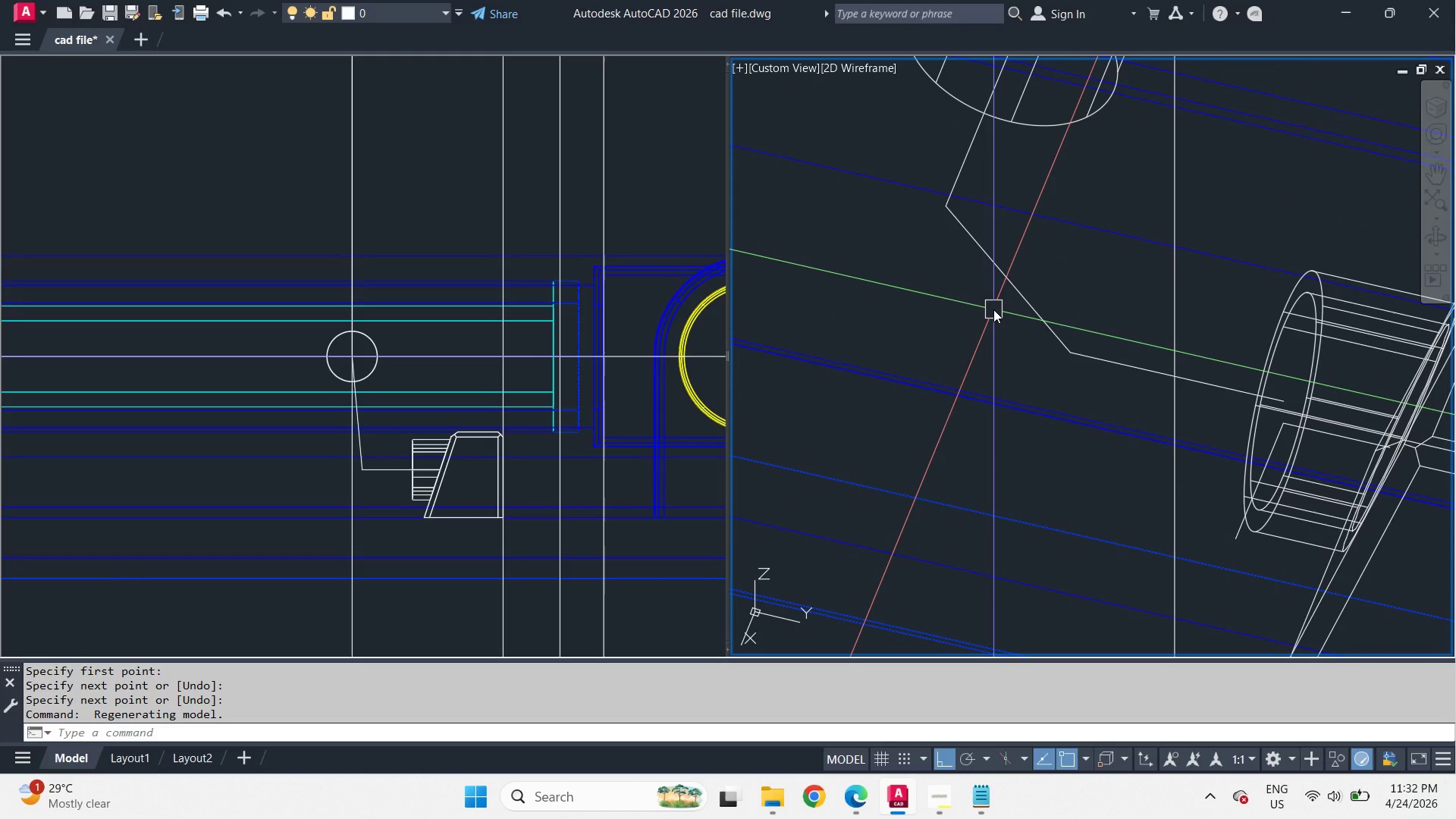 
wait(11.55)
 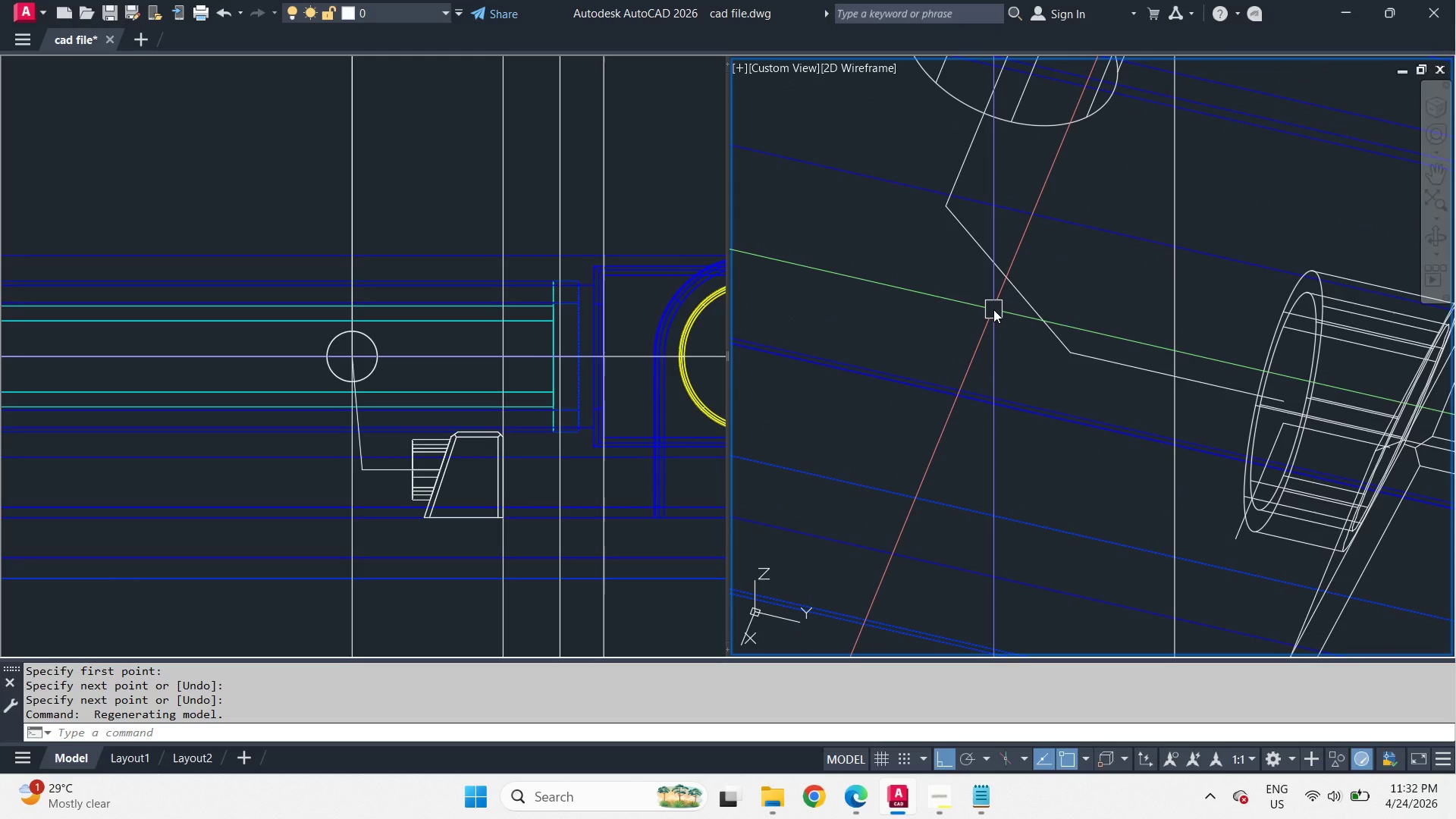 
hold_key(key=ShiftLeft, duration=9.42)
 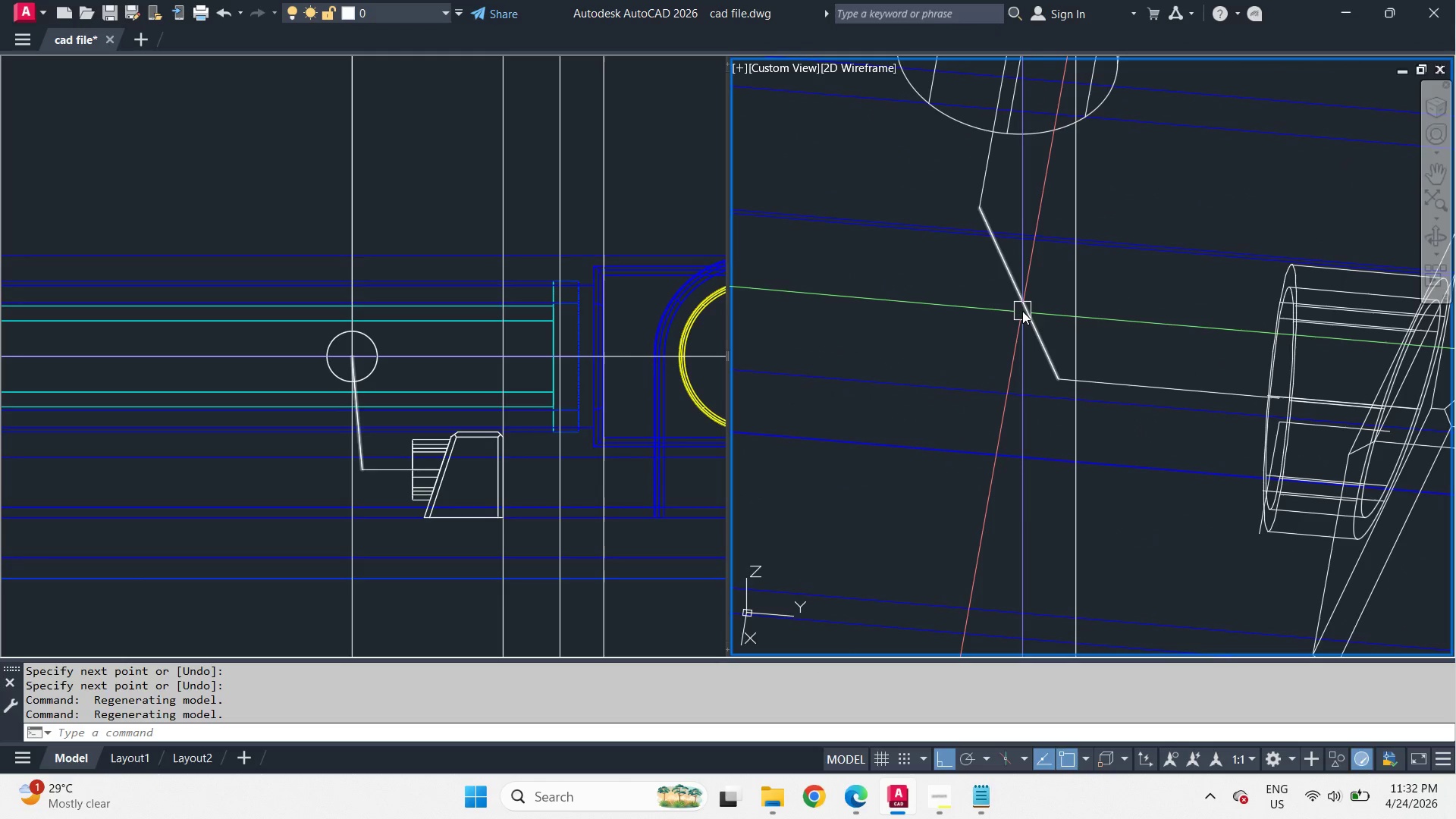 
left_click([1022, 311])
 